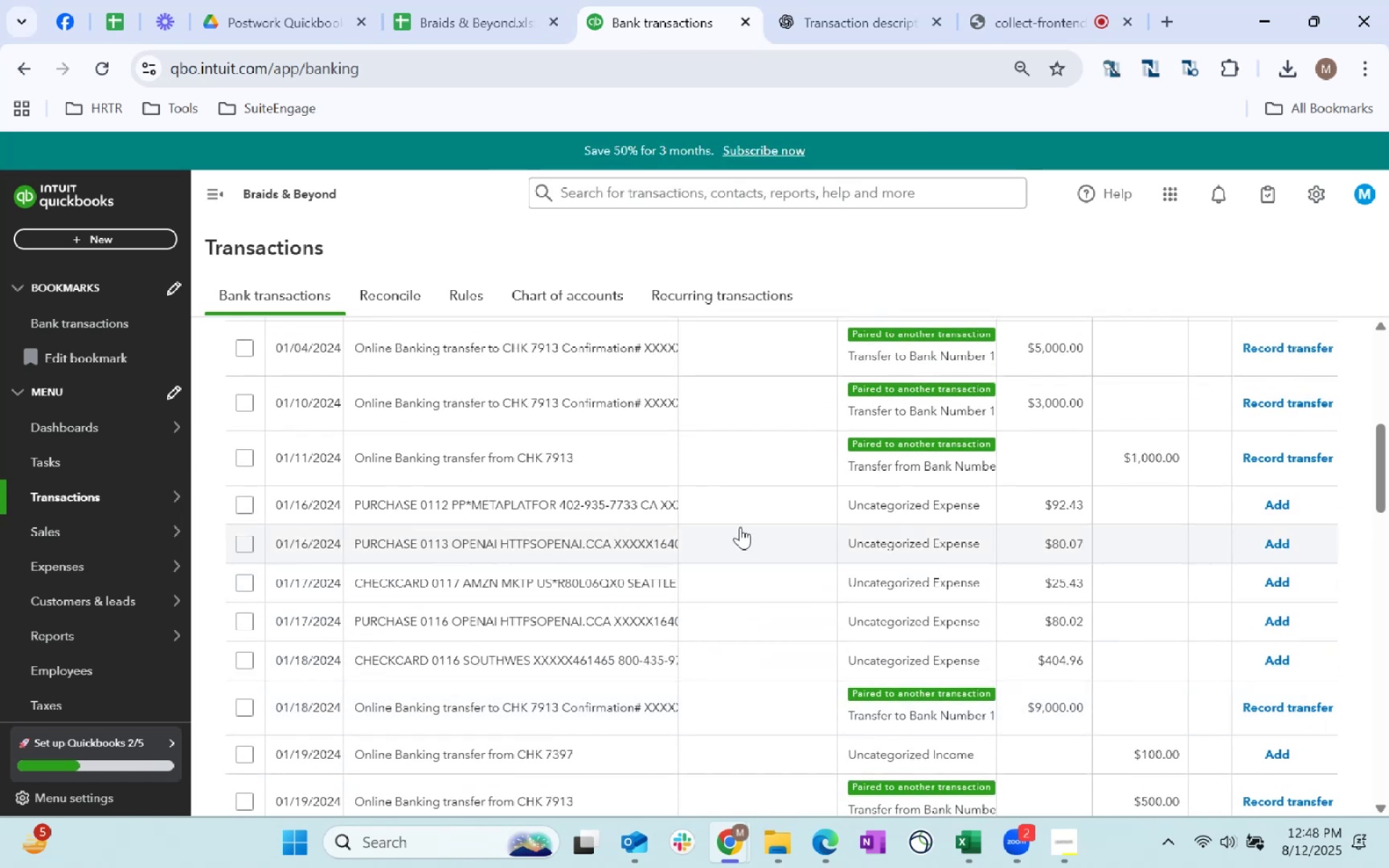 
left_click([747, 509])
 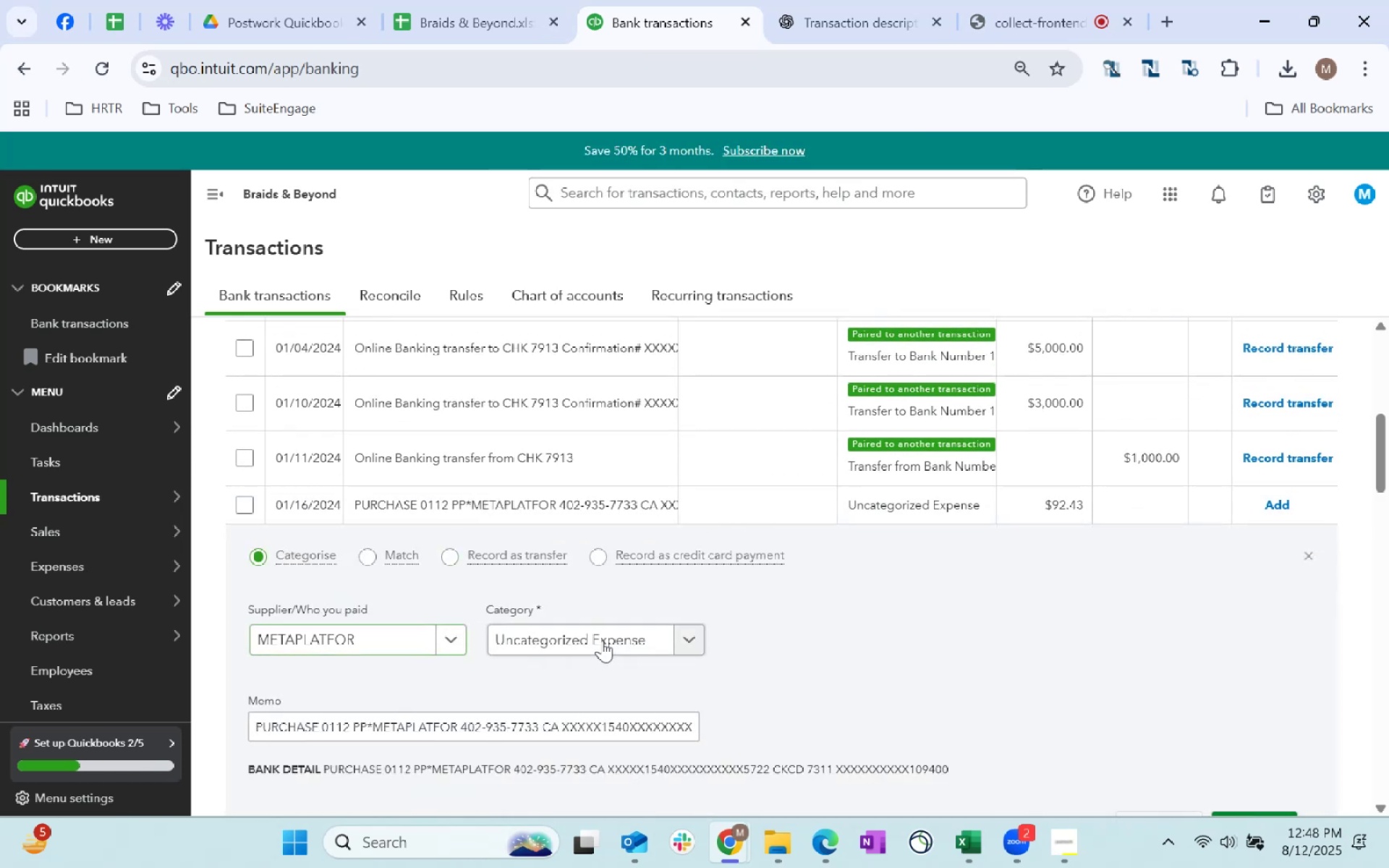 
left_click([602, 640])
 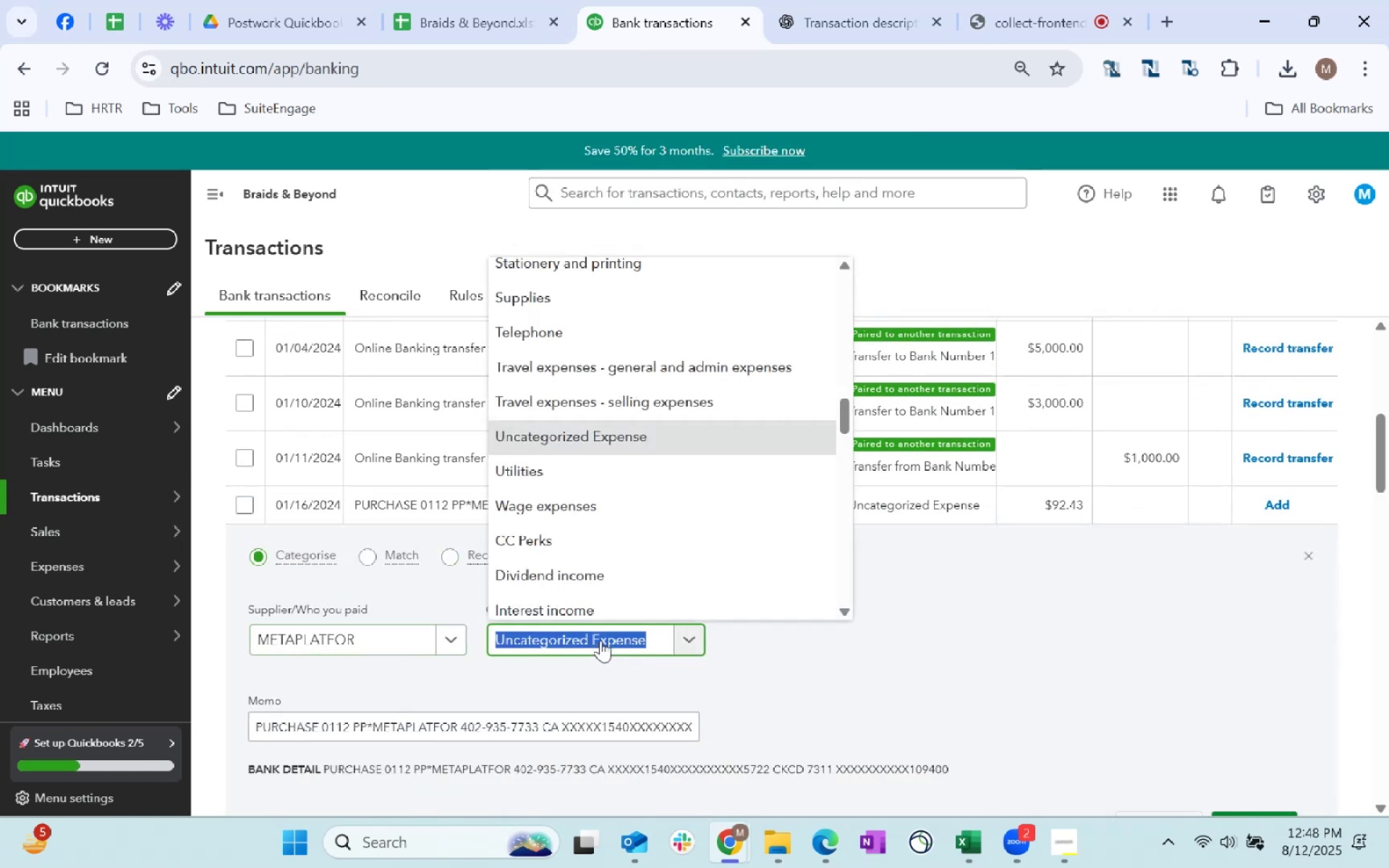 
type(Software)
 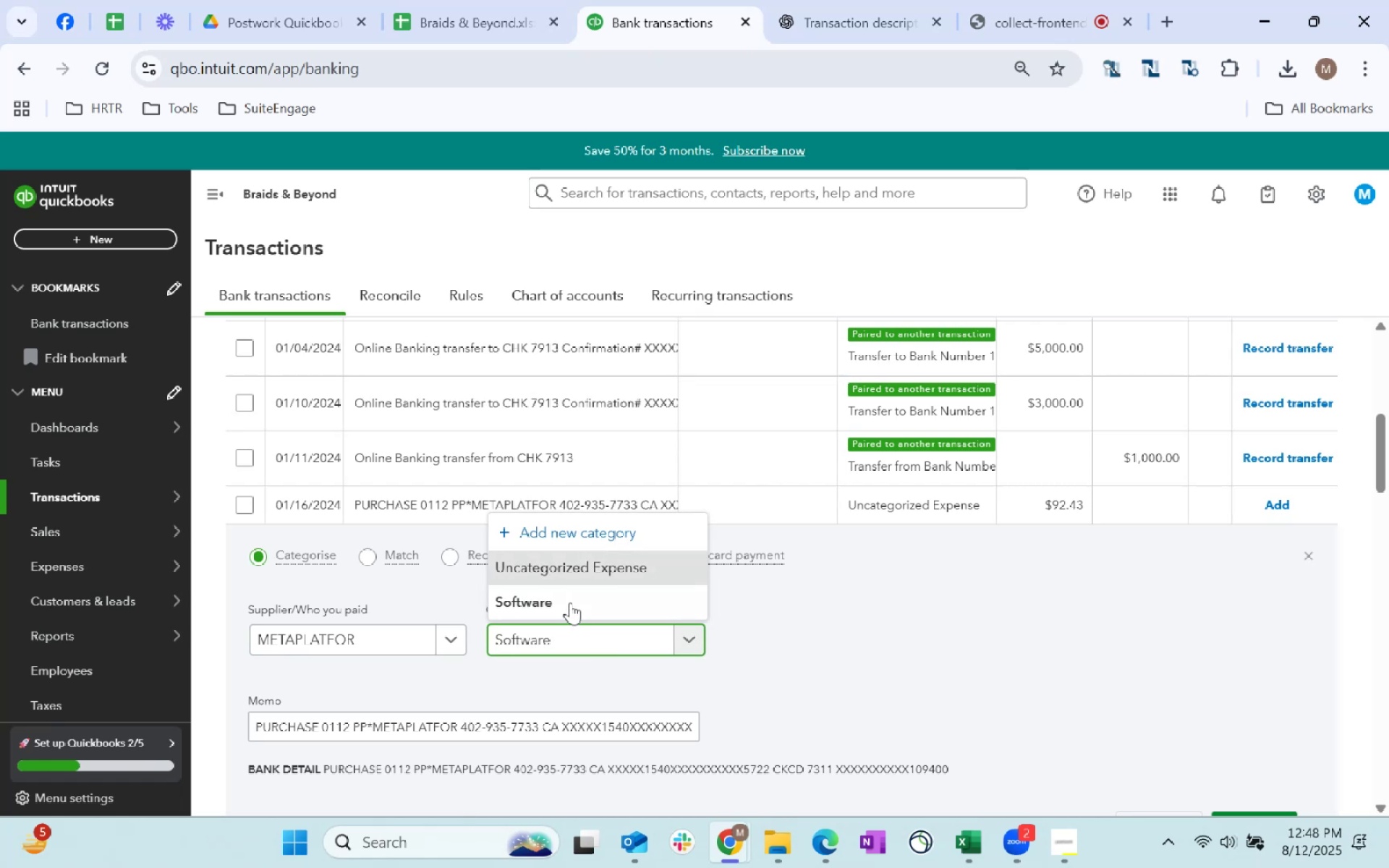 
left_click([565, 597])
 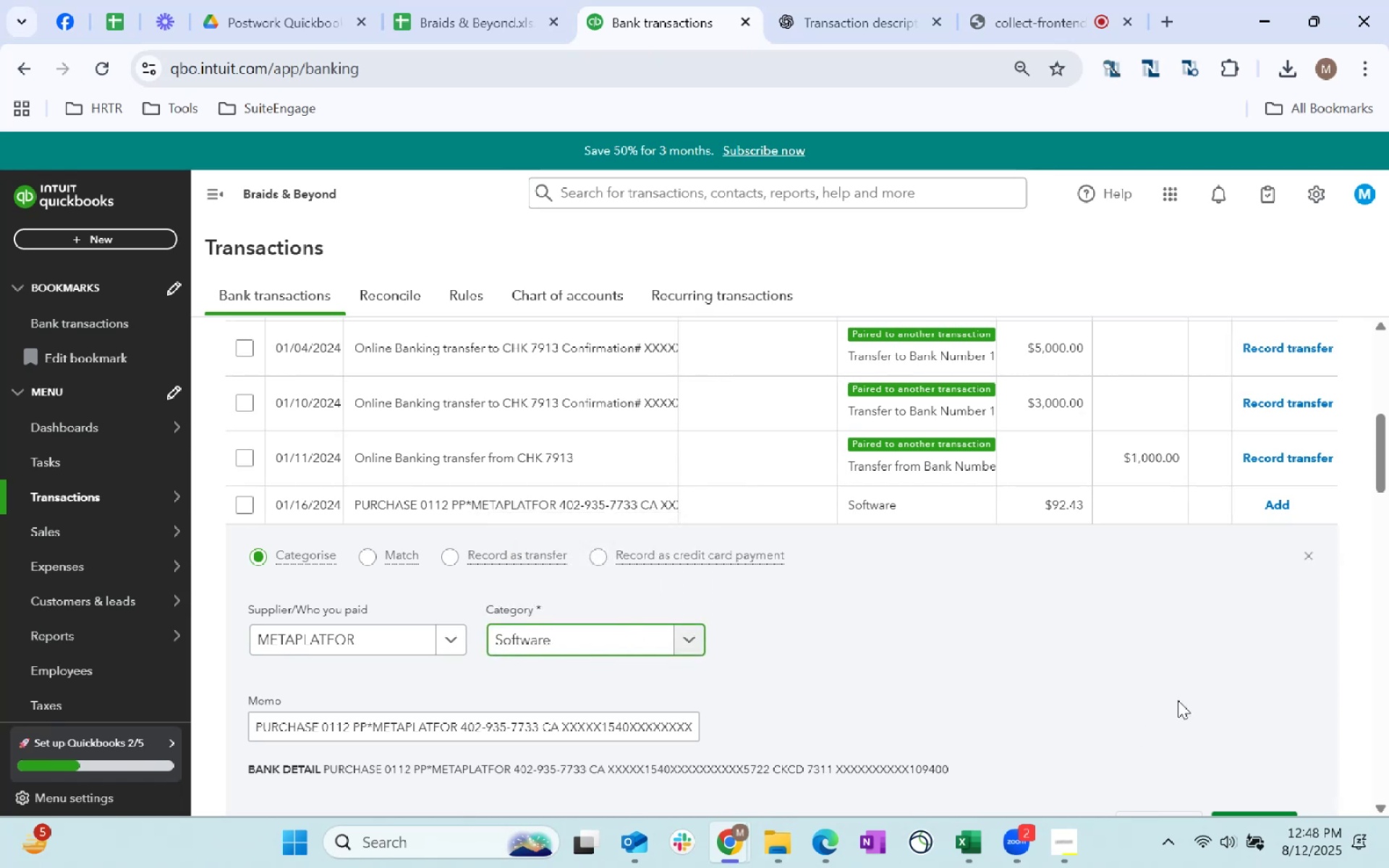 
scroll: coordinate [1229, 743], scroll_direction: down, amount: 1.0
 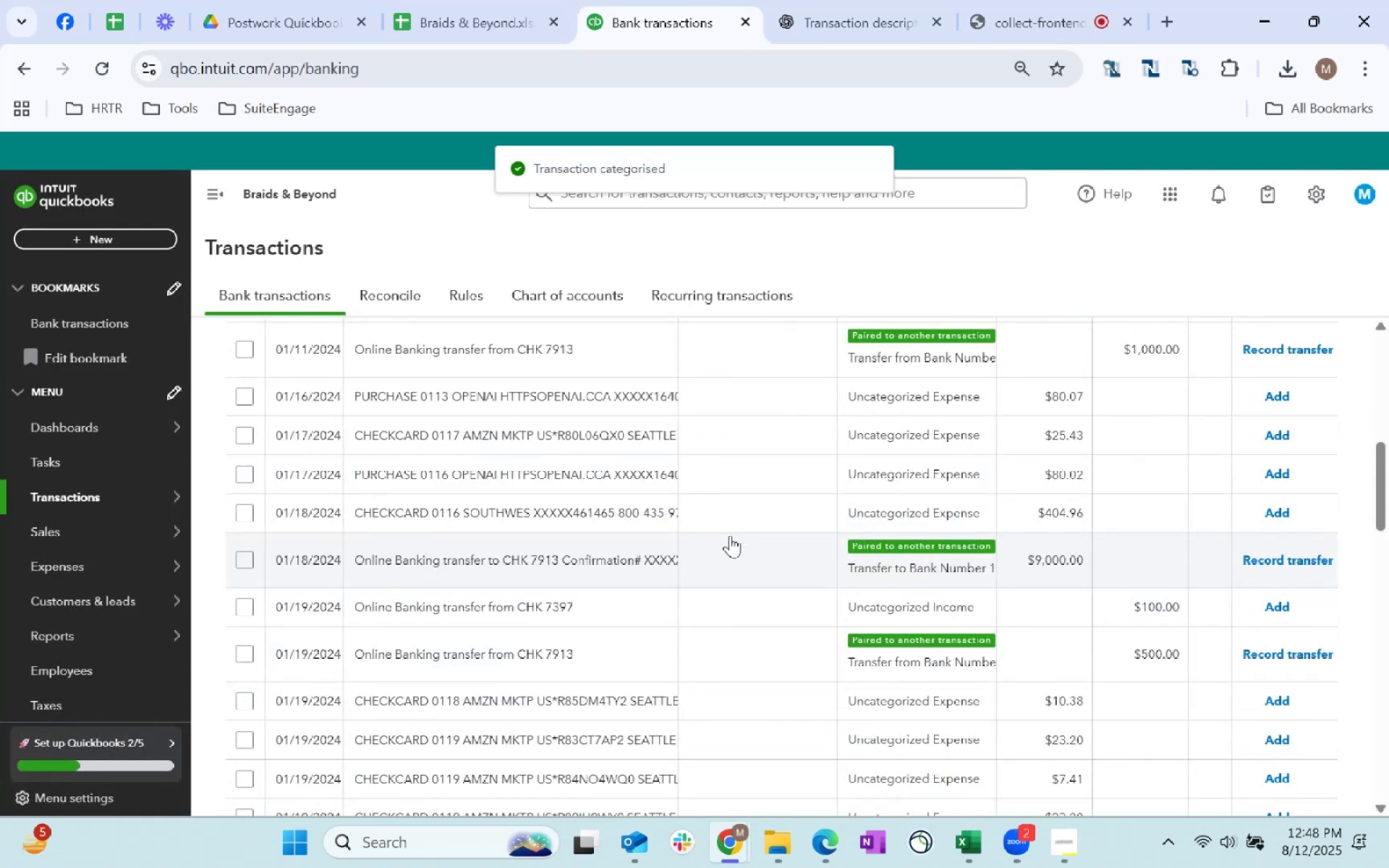 
left_click([729, 399])
 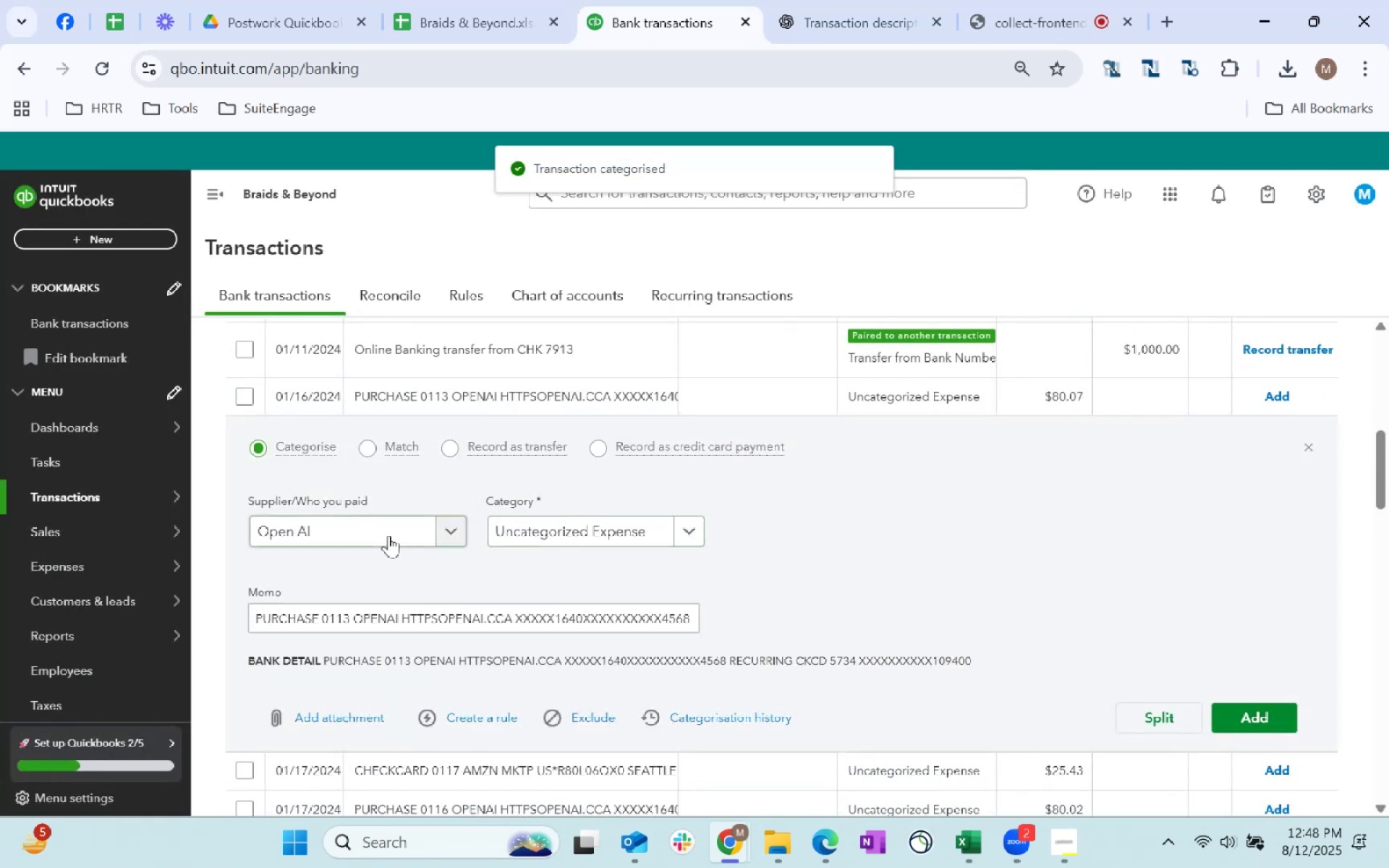 
left_click([595, 527])
 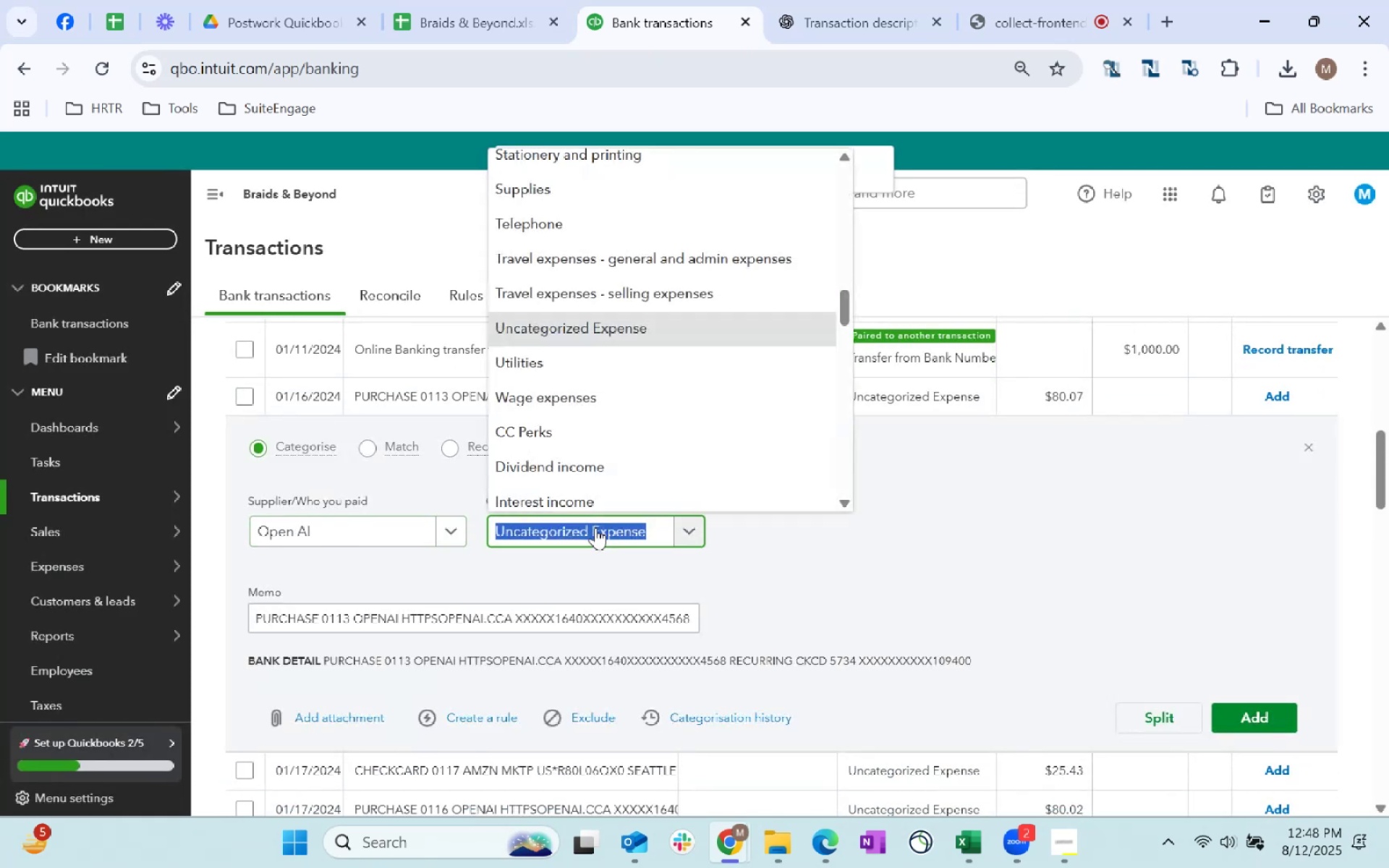 
type(Dues)
 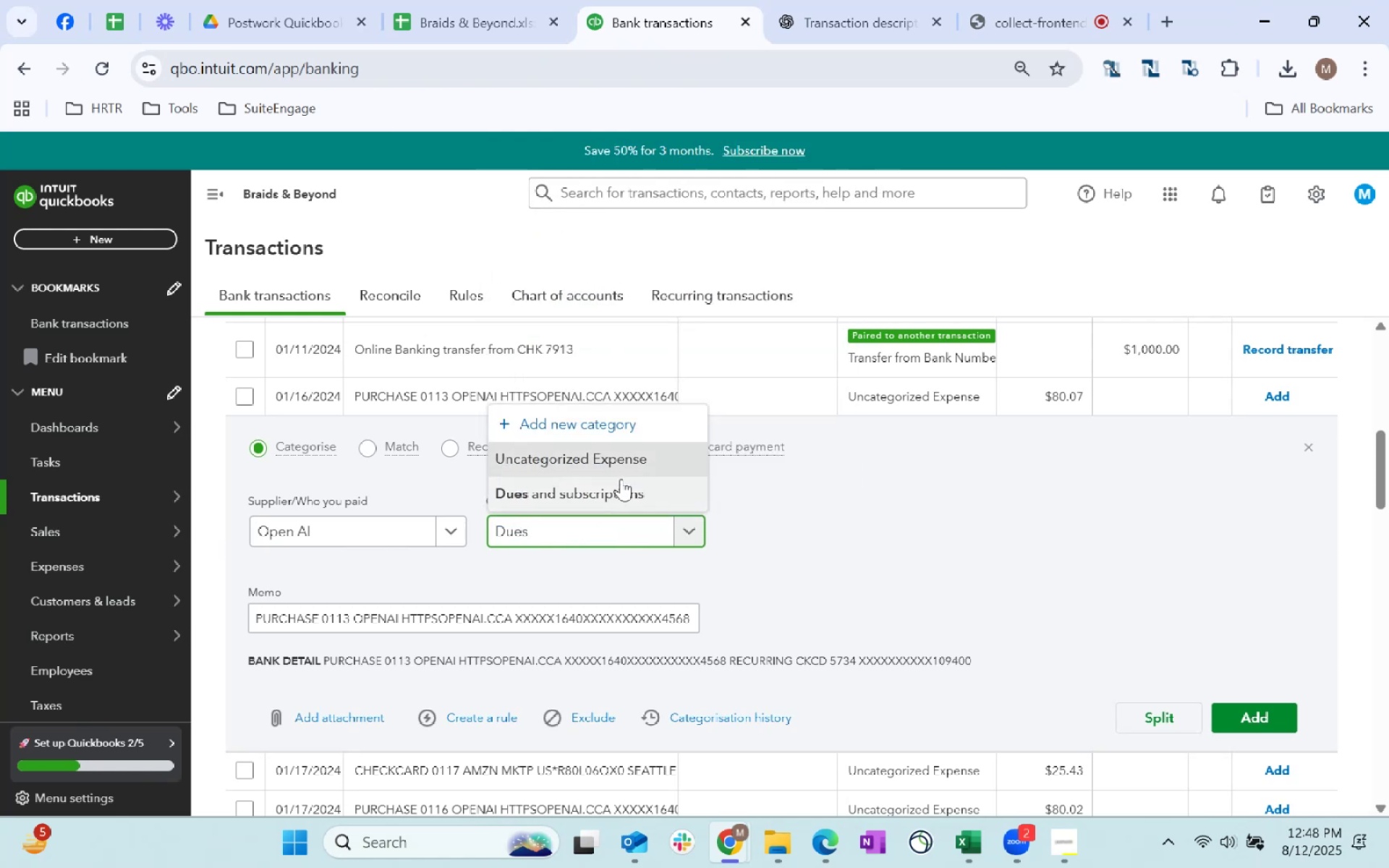 
left_click([627, 503])
 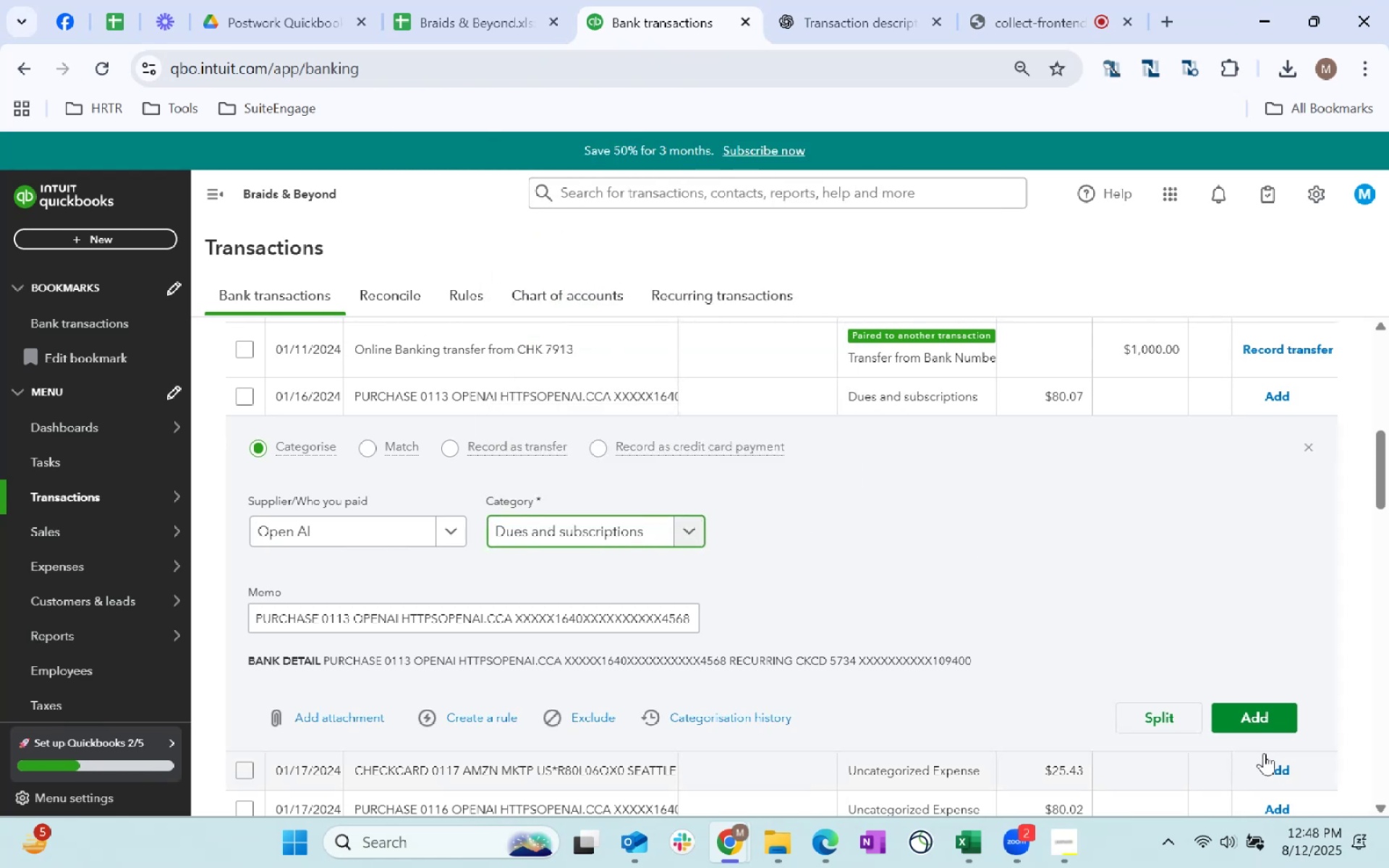 
left_click([1266, 718])
 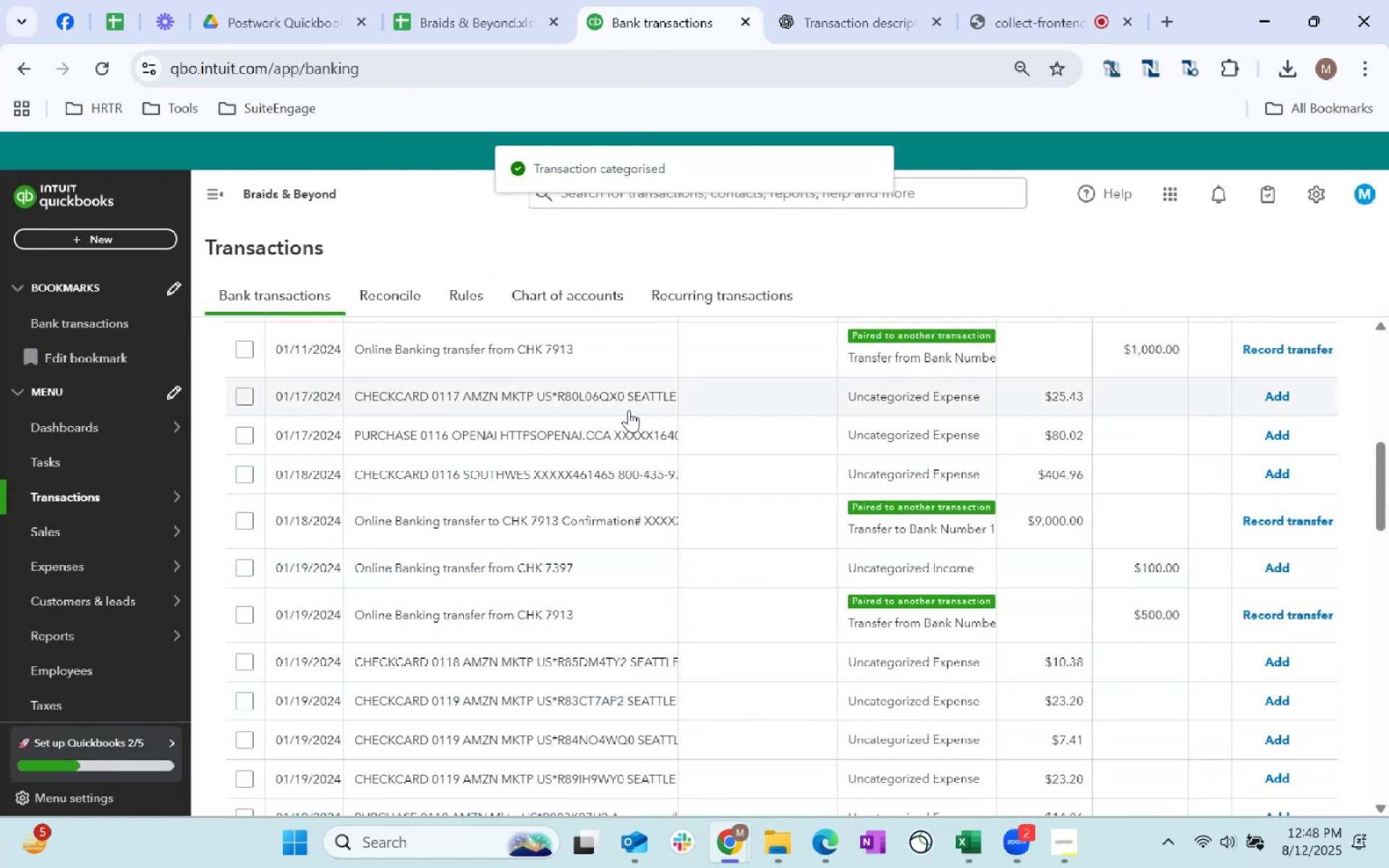 
left_click([725, 399])
 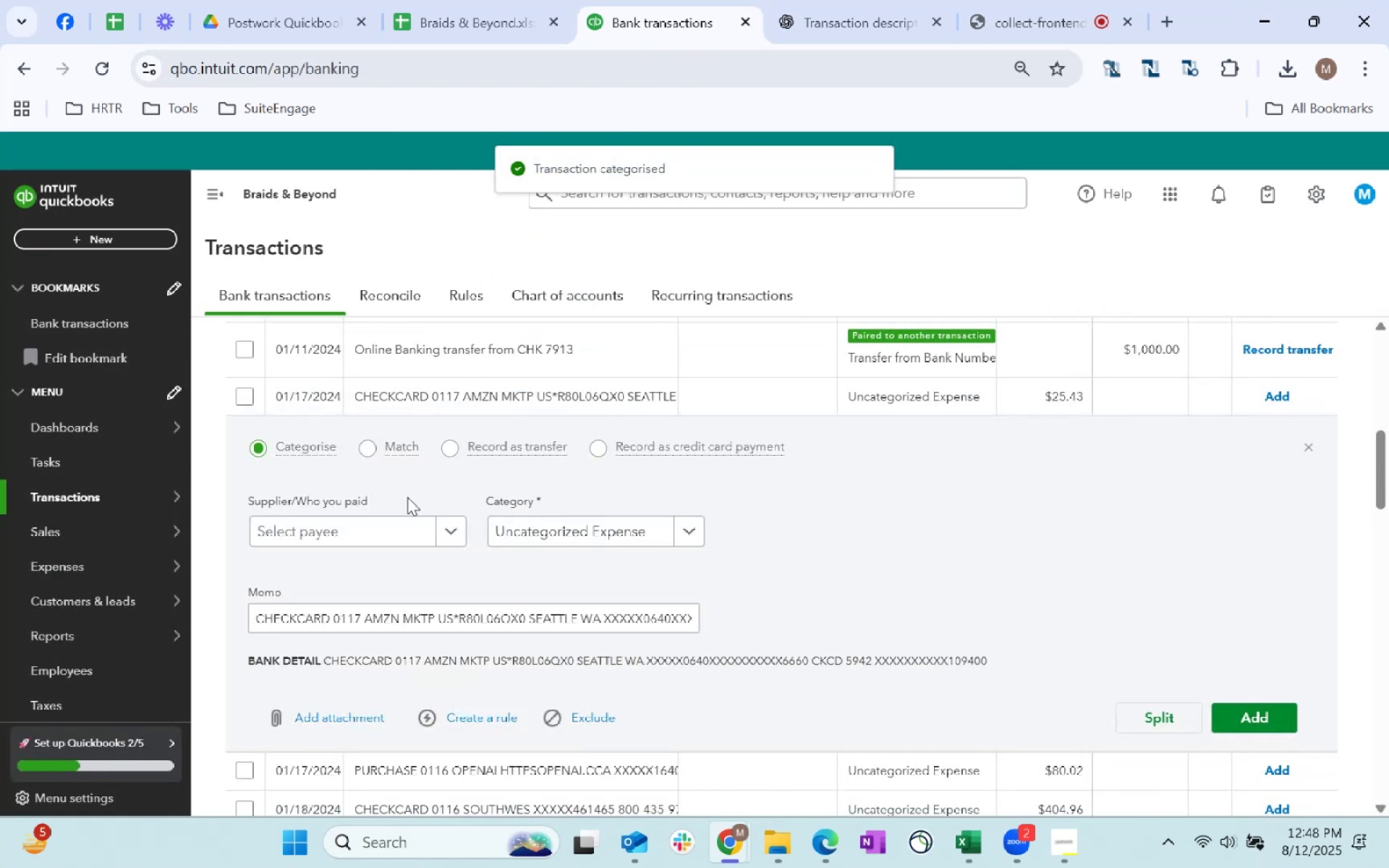 
left_click([386, 526])
 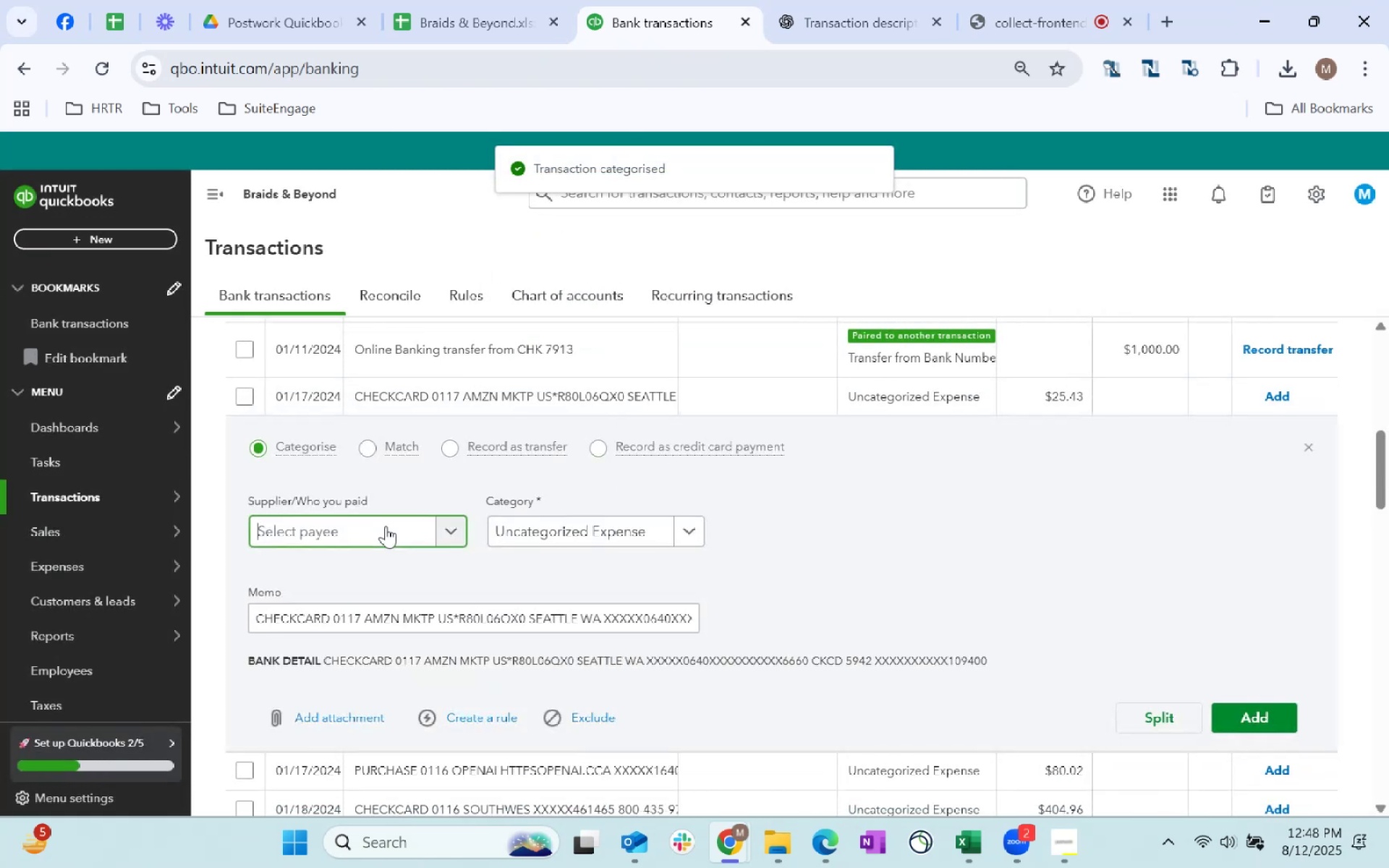 
type(Amazon)
 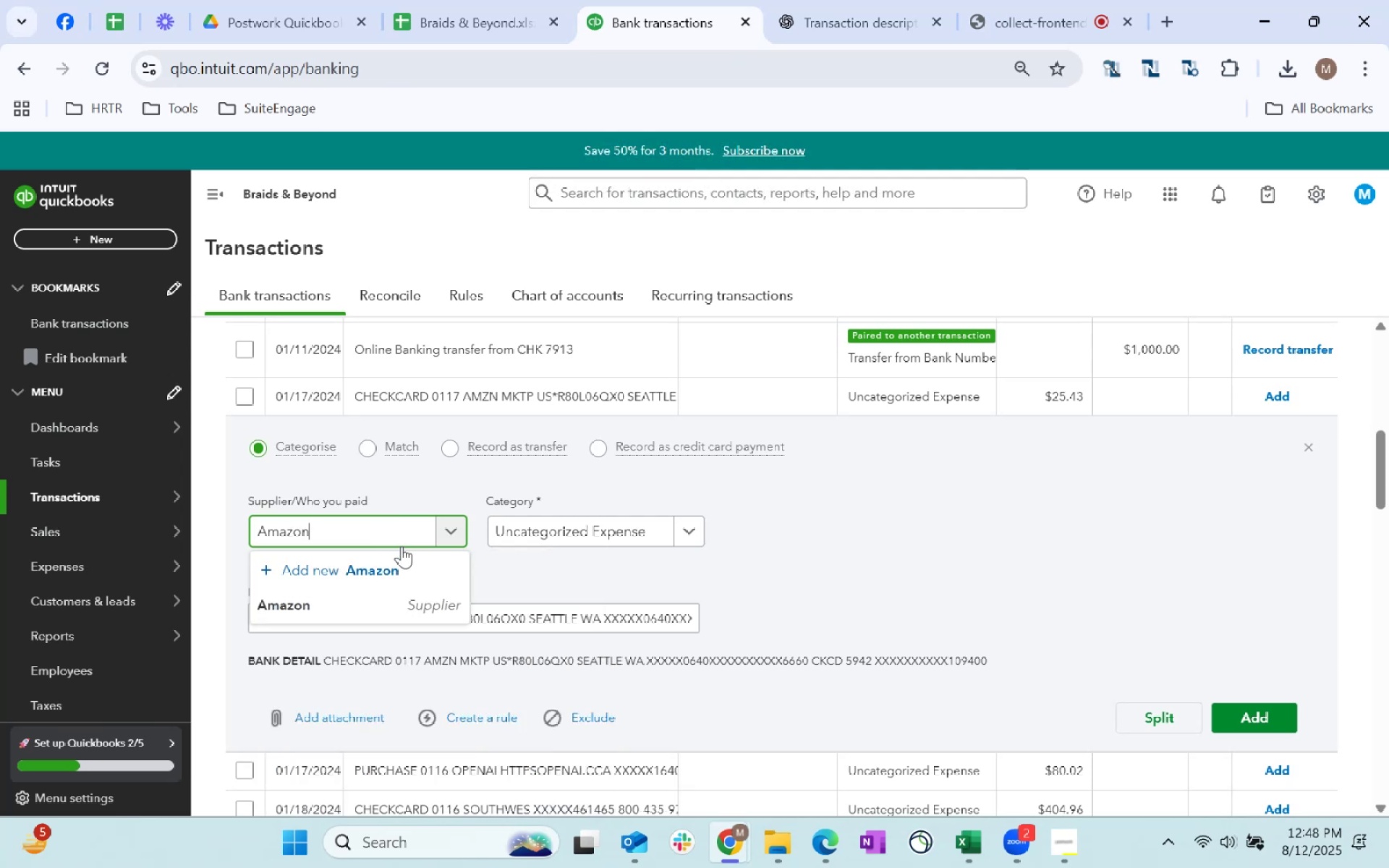 
left_click([388, 610])
 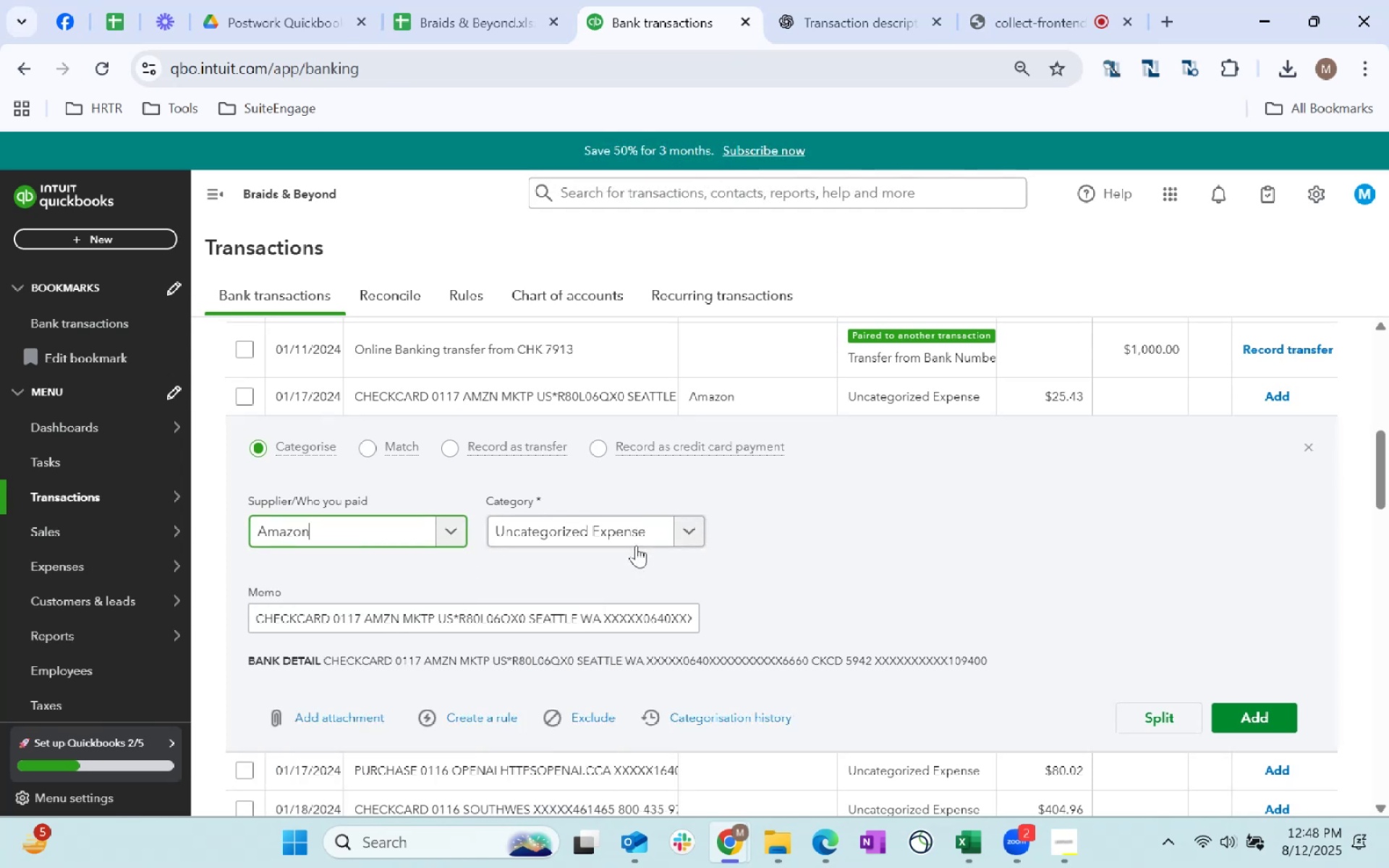 
left_click([641, 537])
 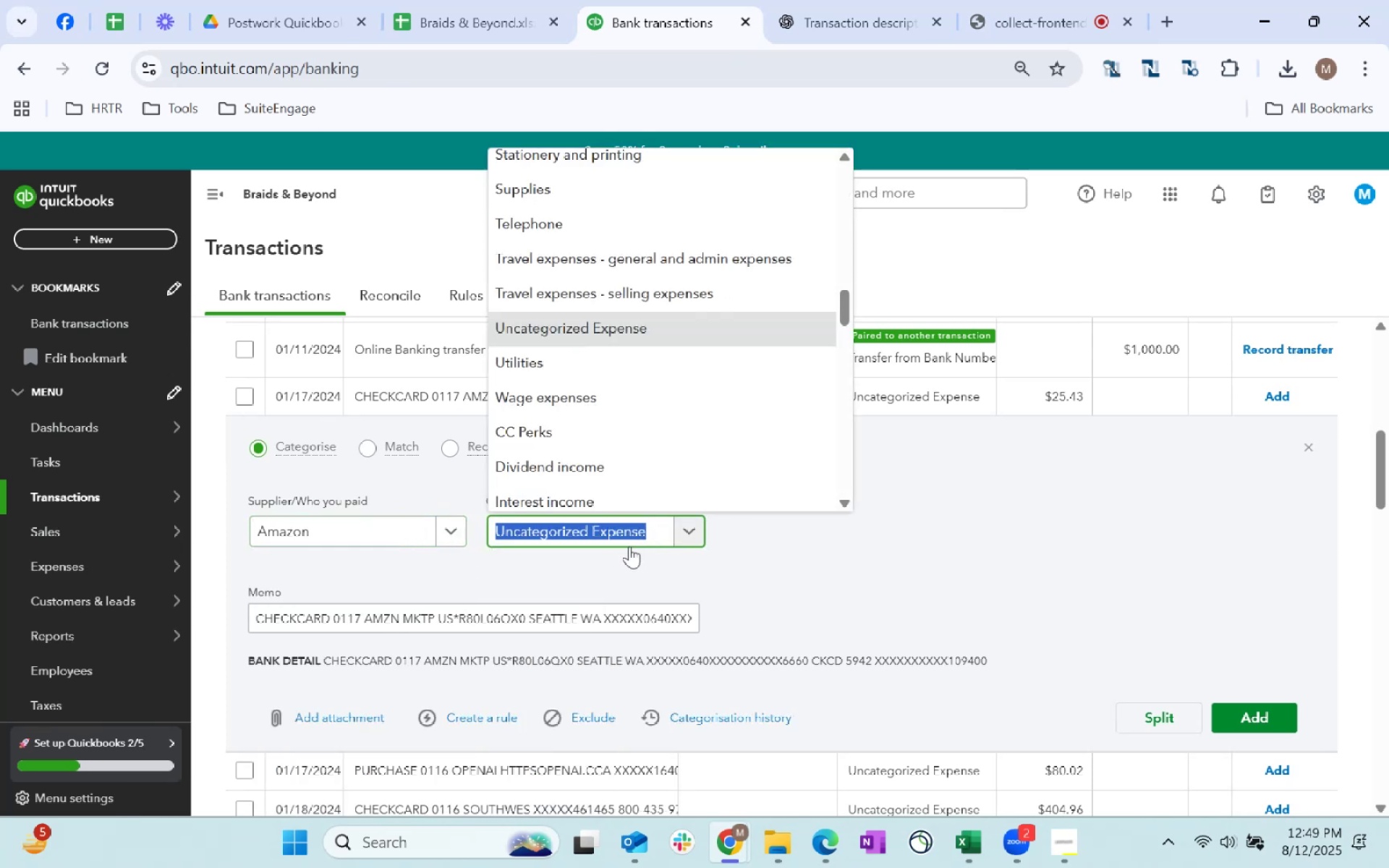 
type(supplies)
 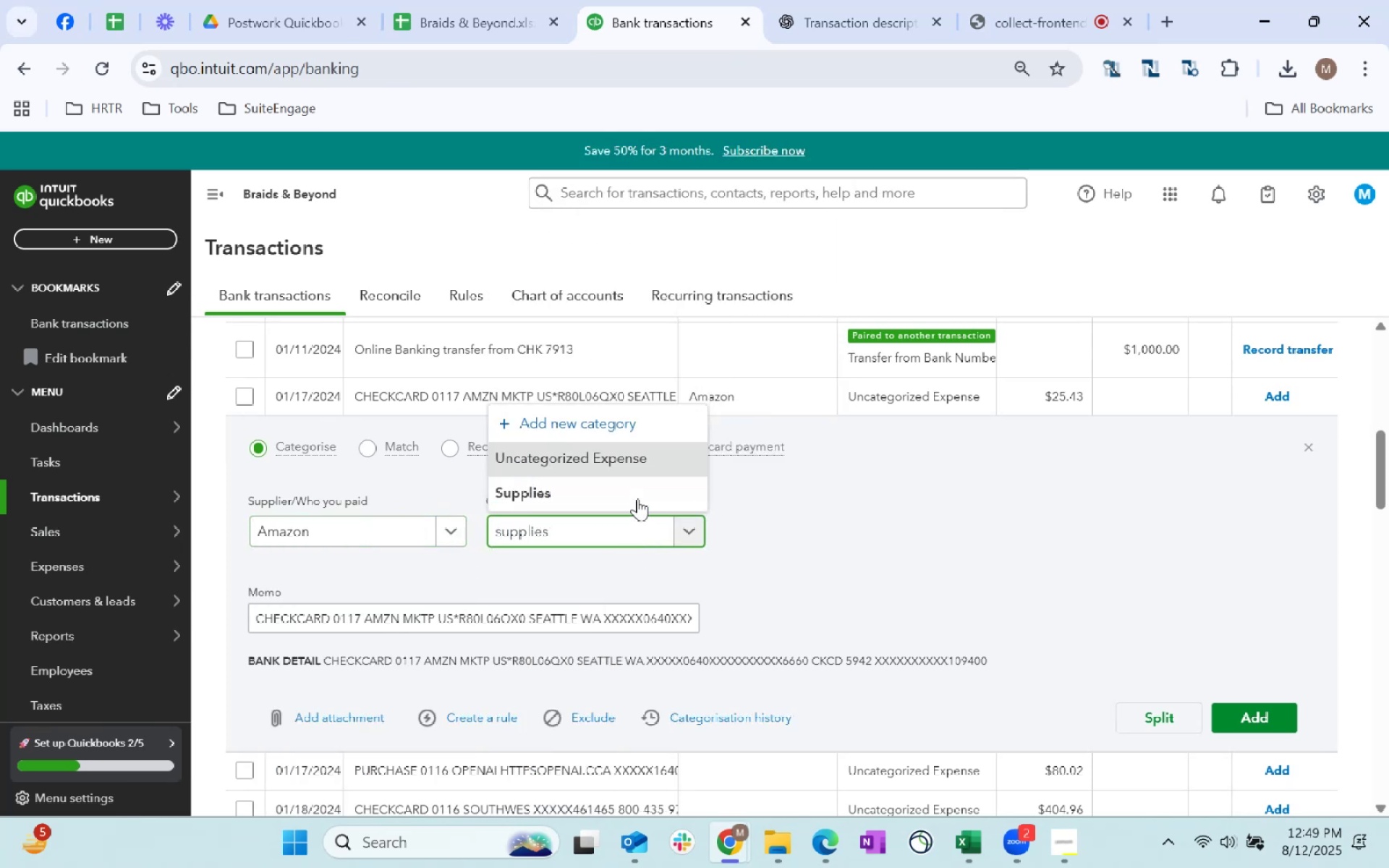 
left_click([634, 498])
 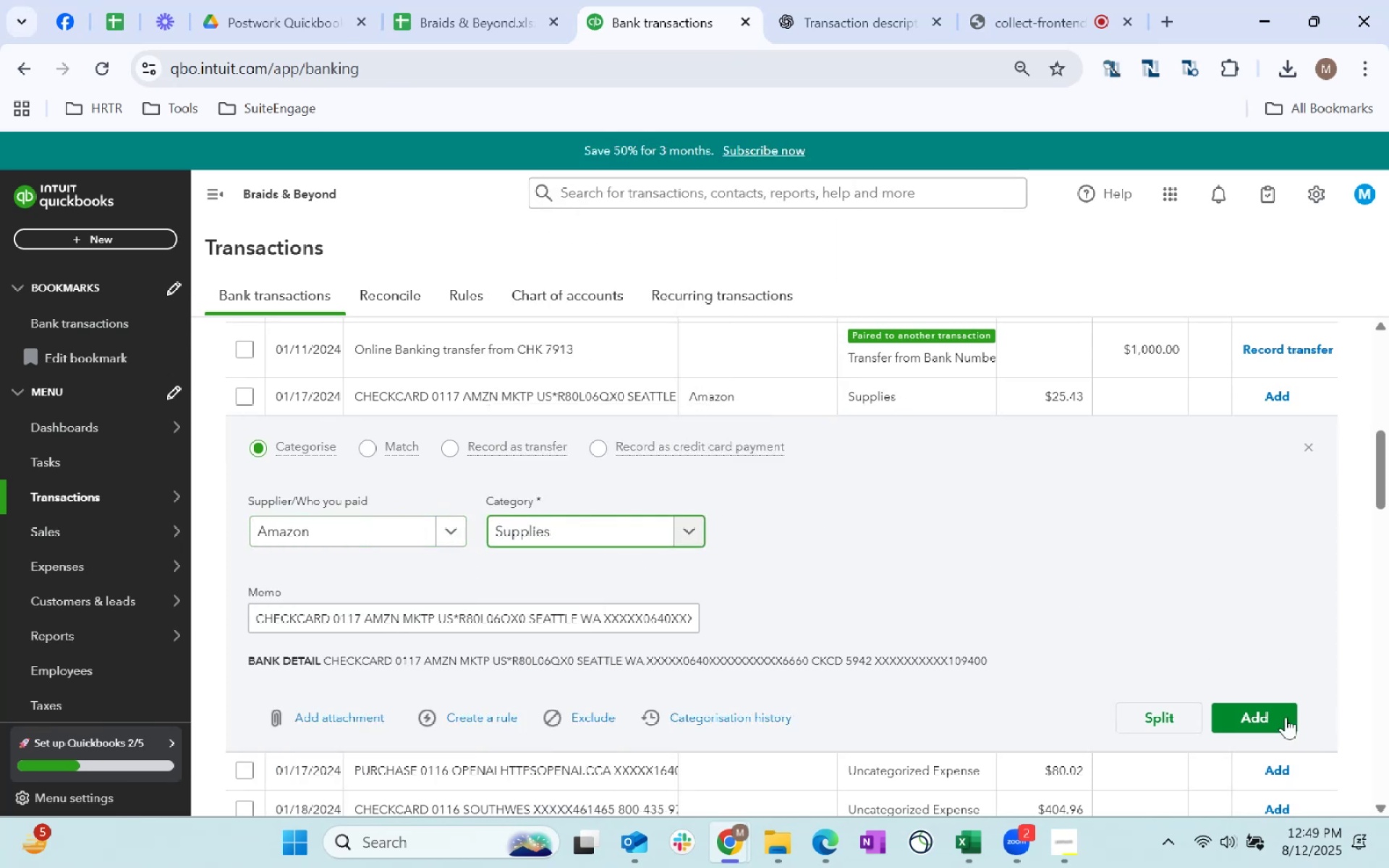 
left_click([1283, 717])
 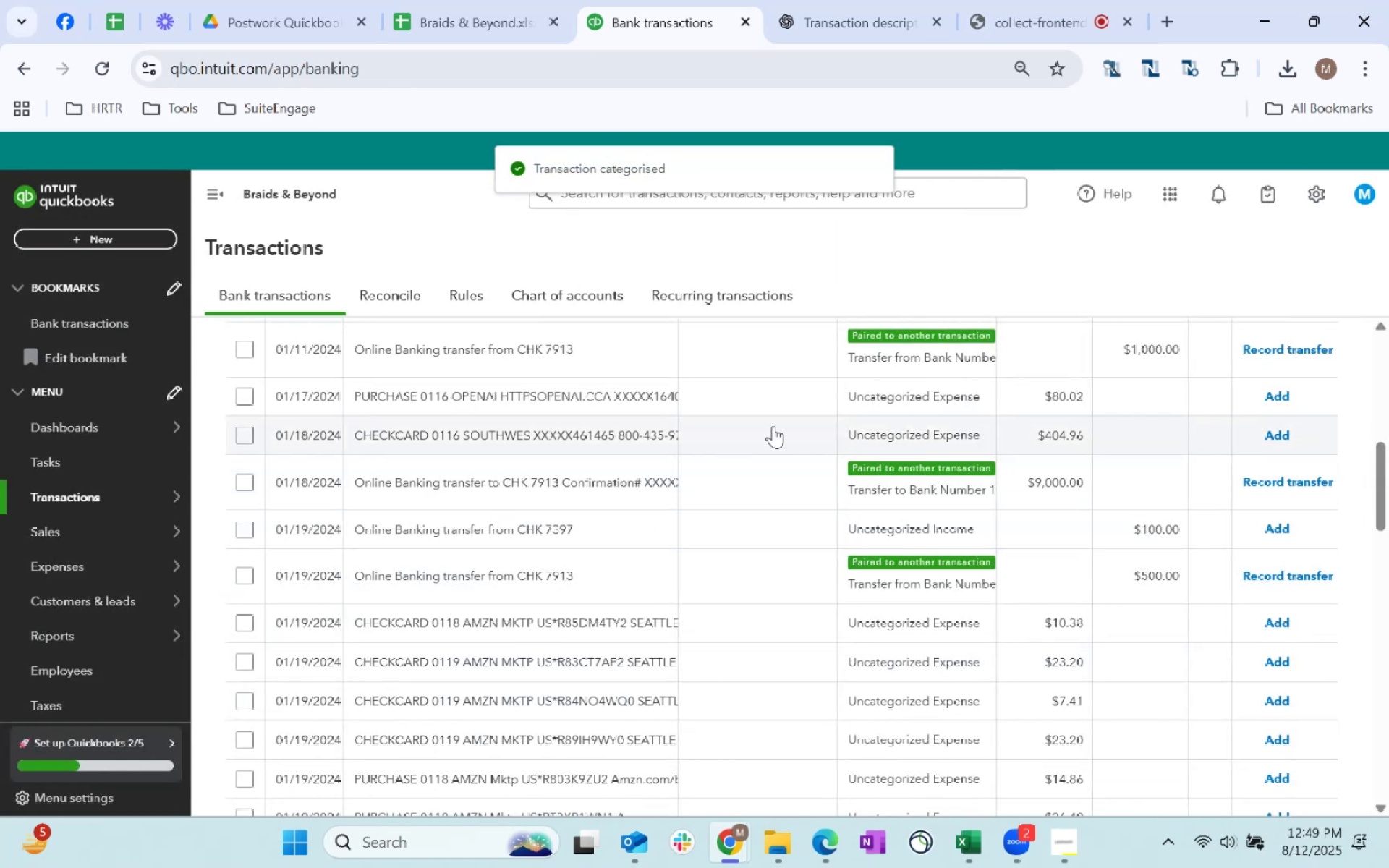 
left_click([702, 391])
 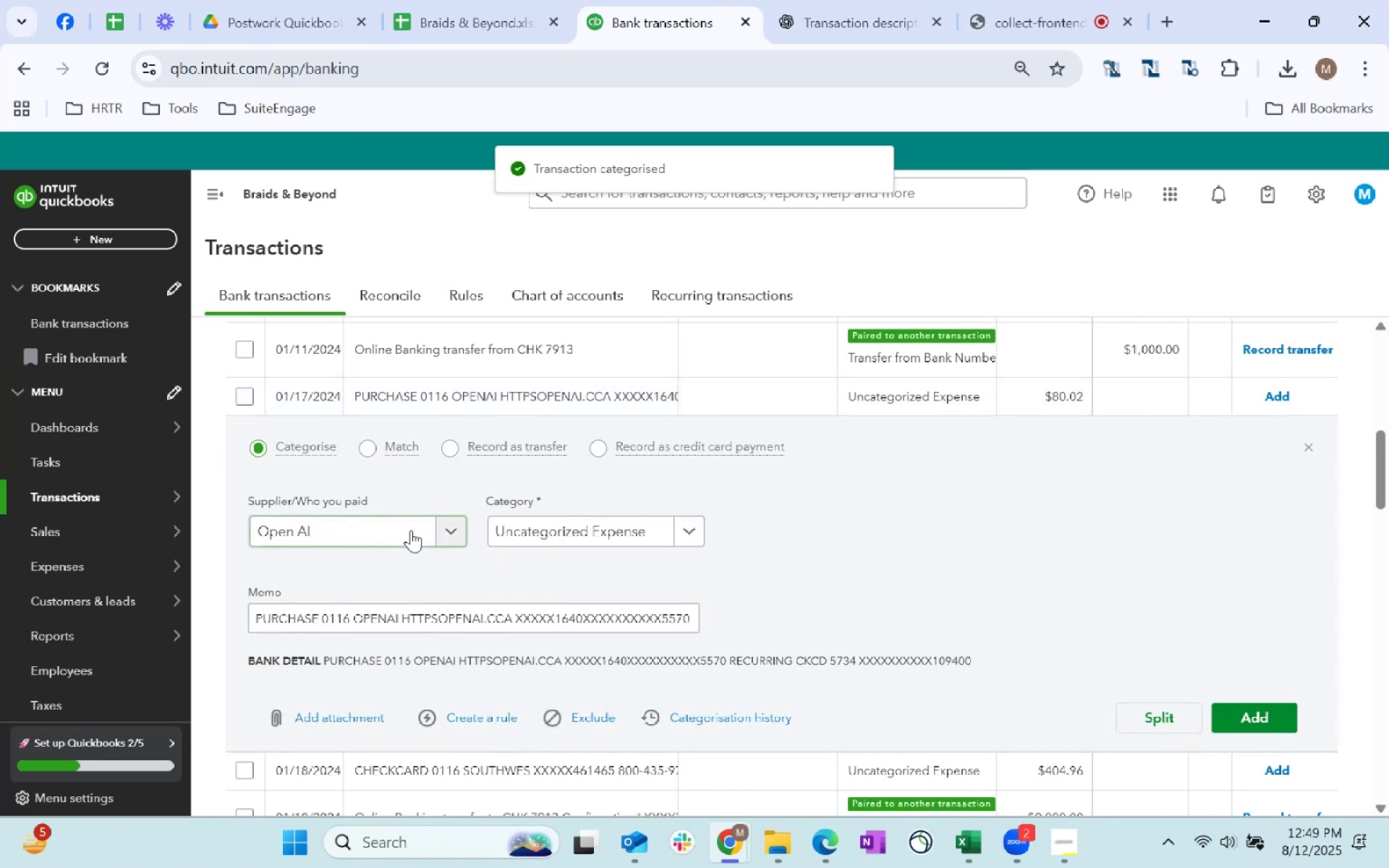 
left_click([592, 537])
 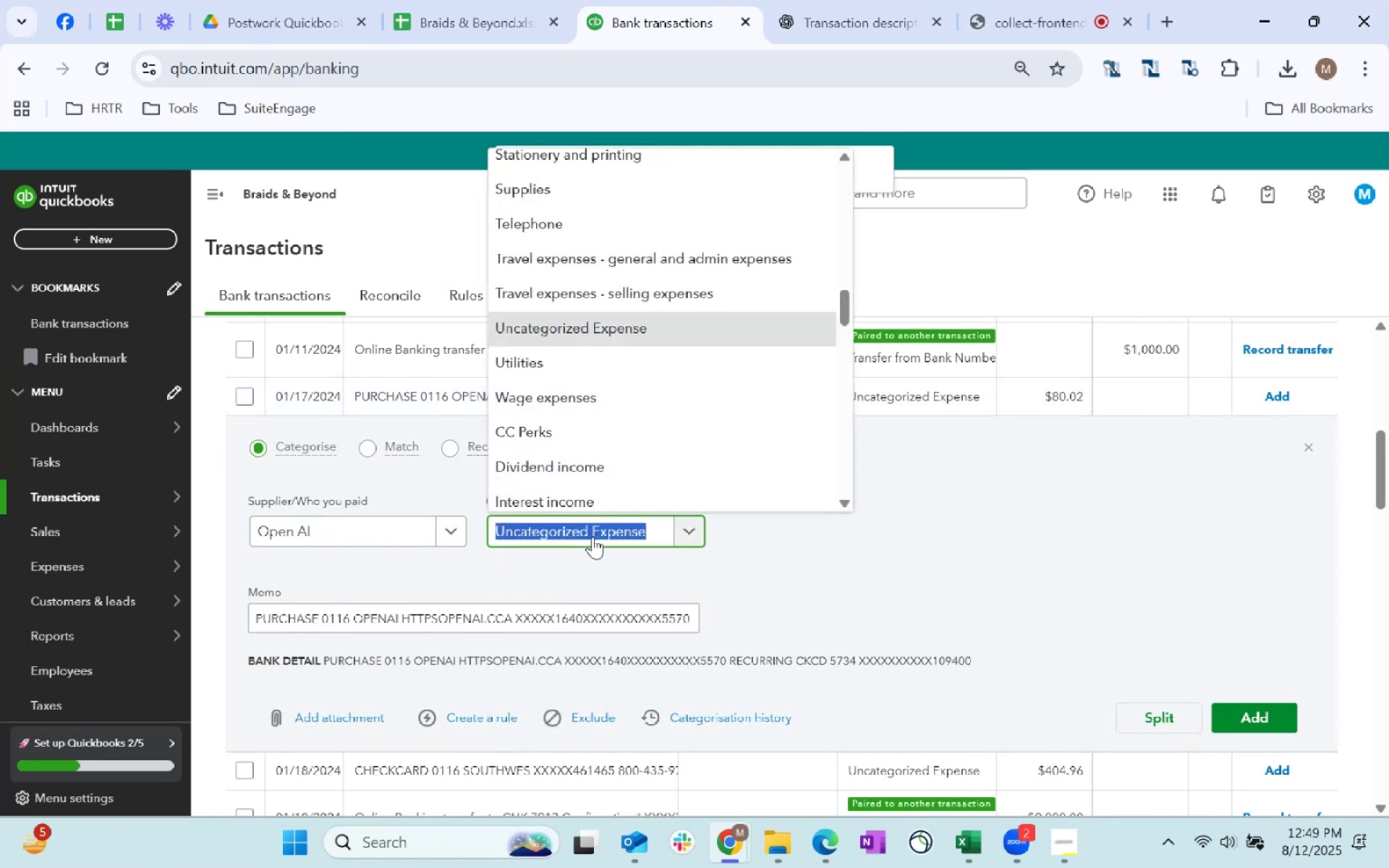 
type(dues)
 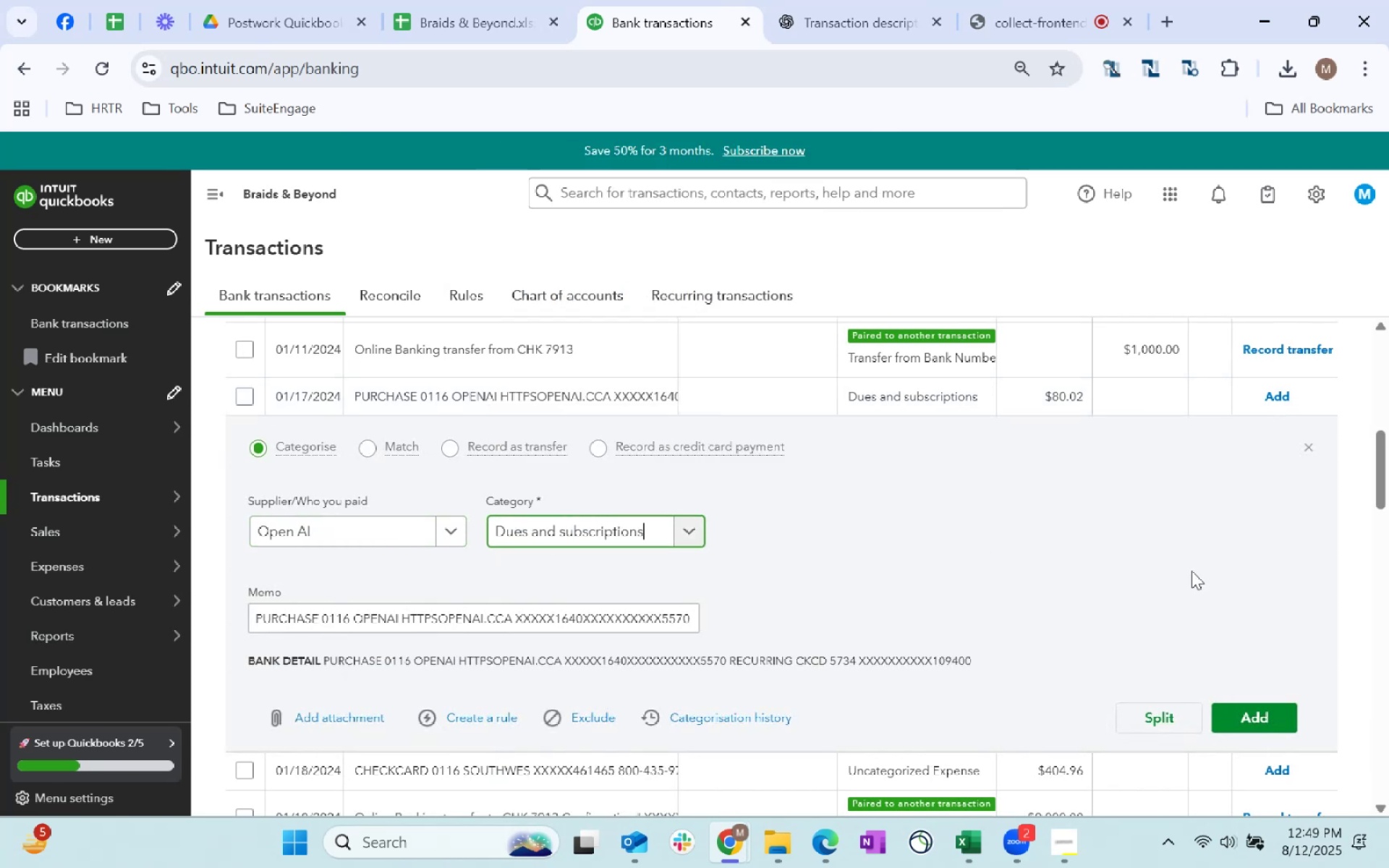 
left_click([1246, 716])
 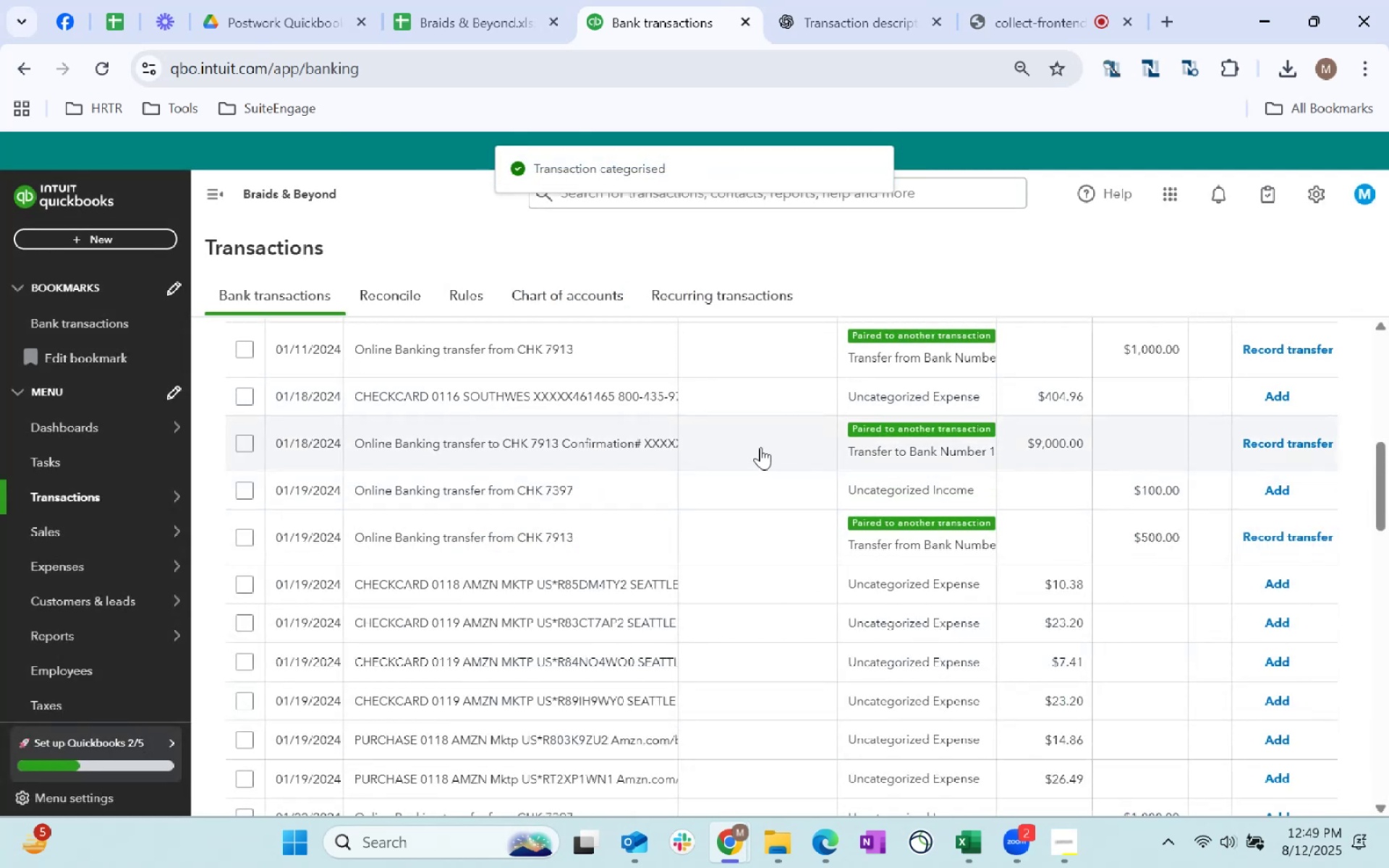 
left_click([744, 398])
 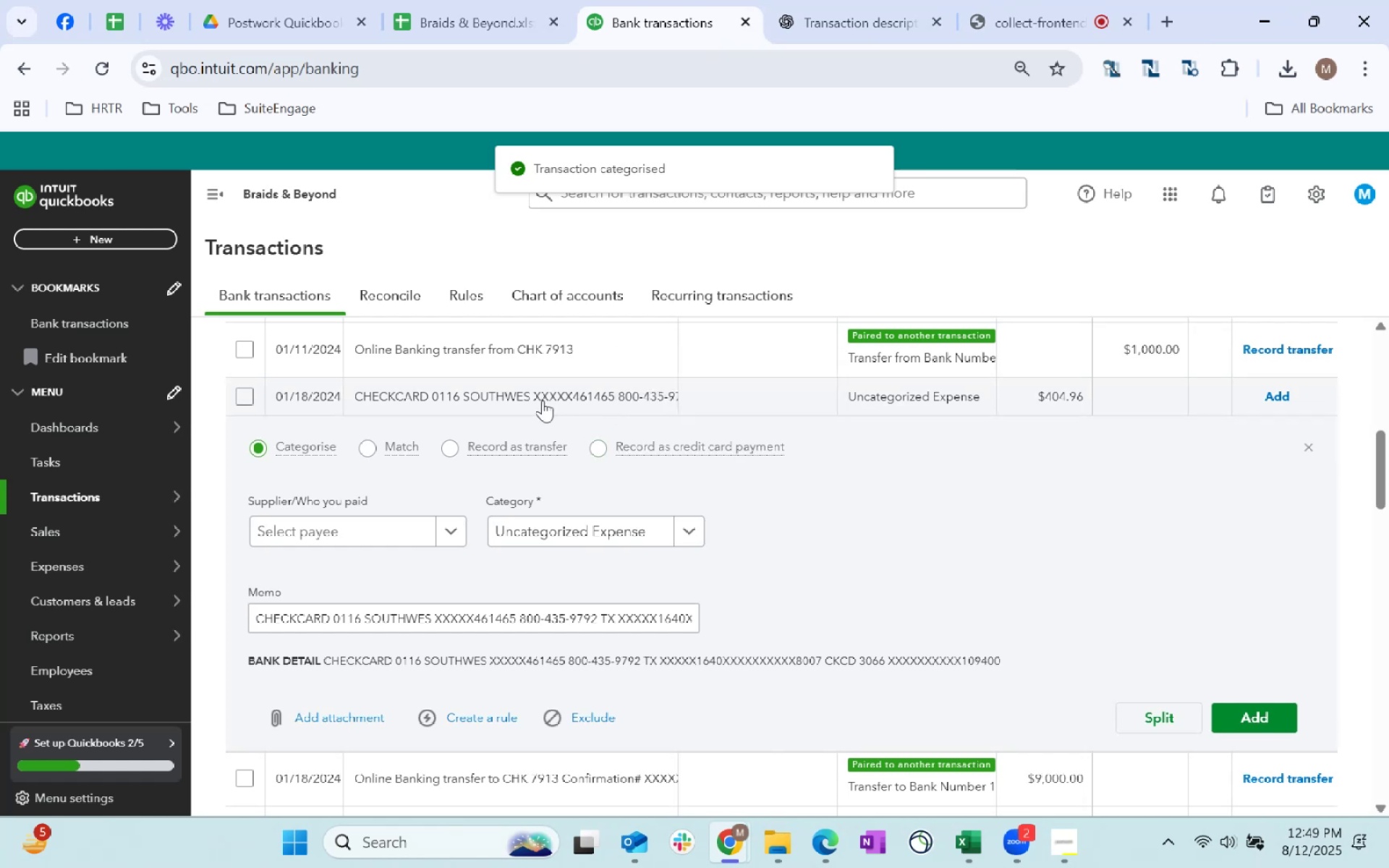 
left_click([543, 397])
 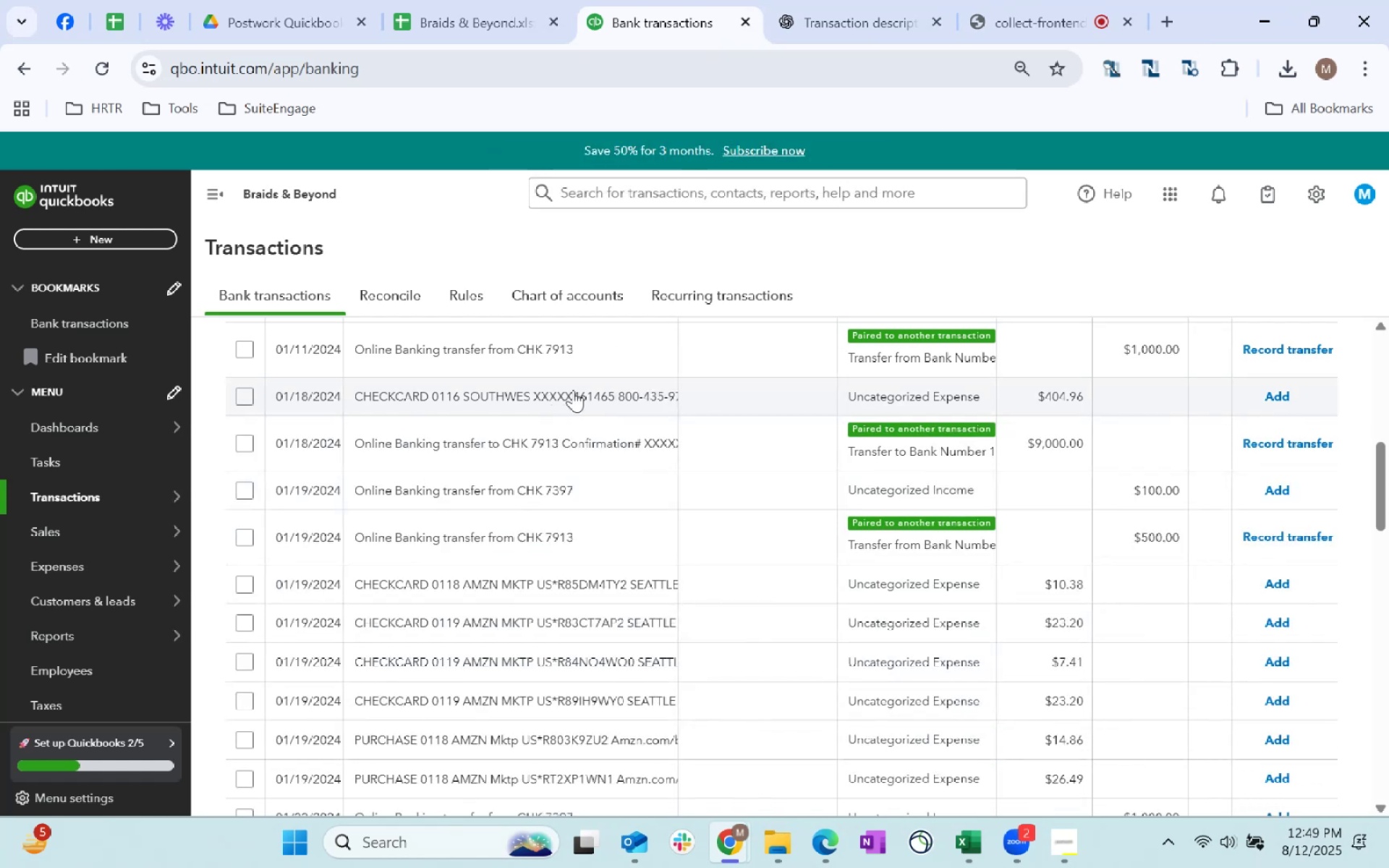 
left_click([577, 390])
 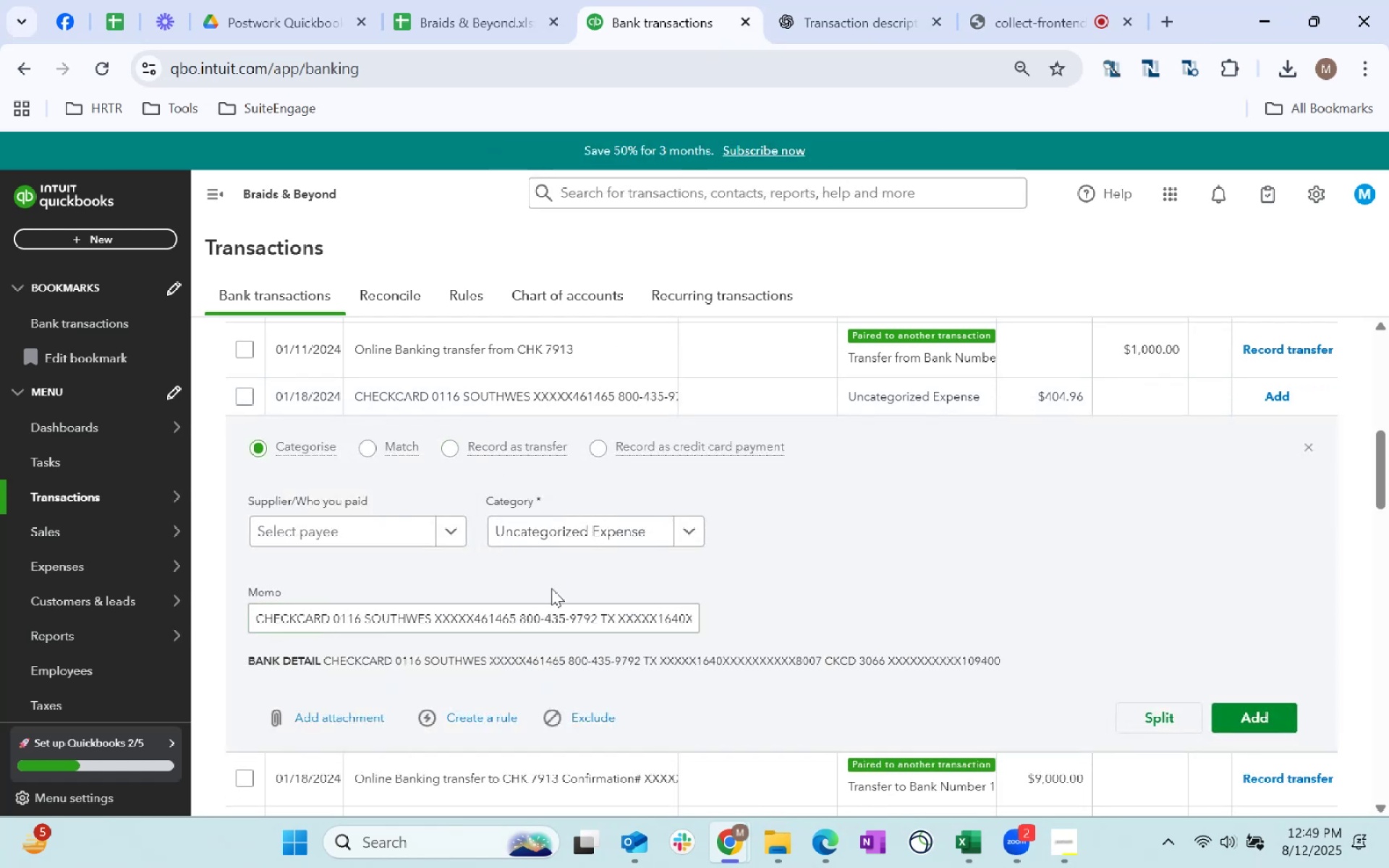 
left_click([577, 627])
 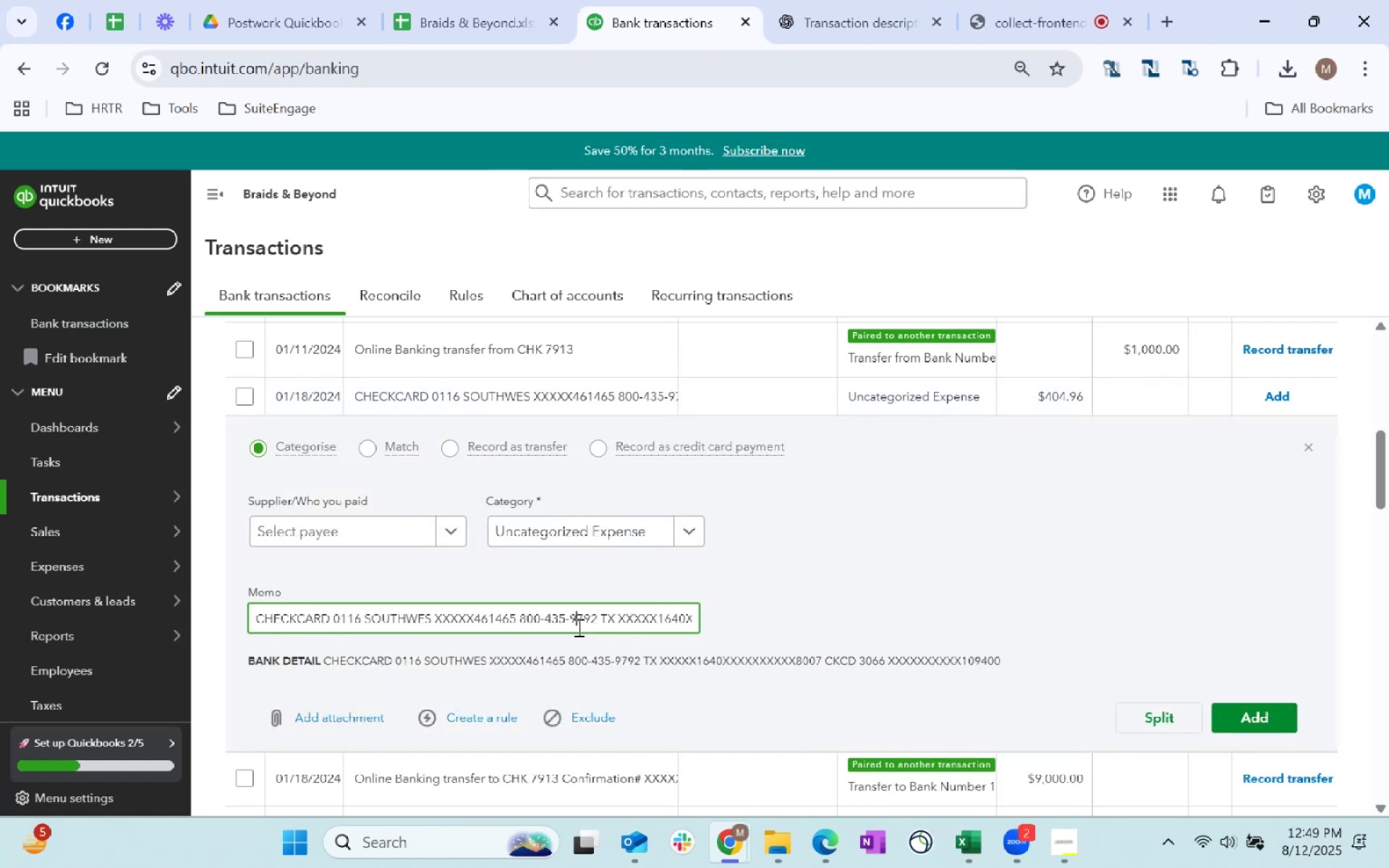 
key(Control+A)
 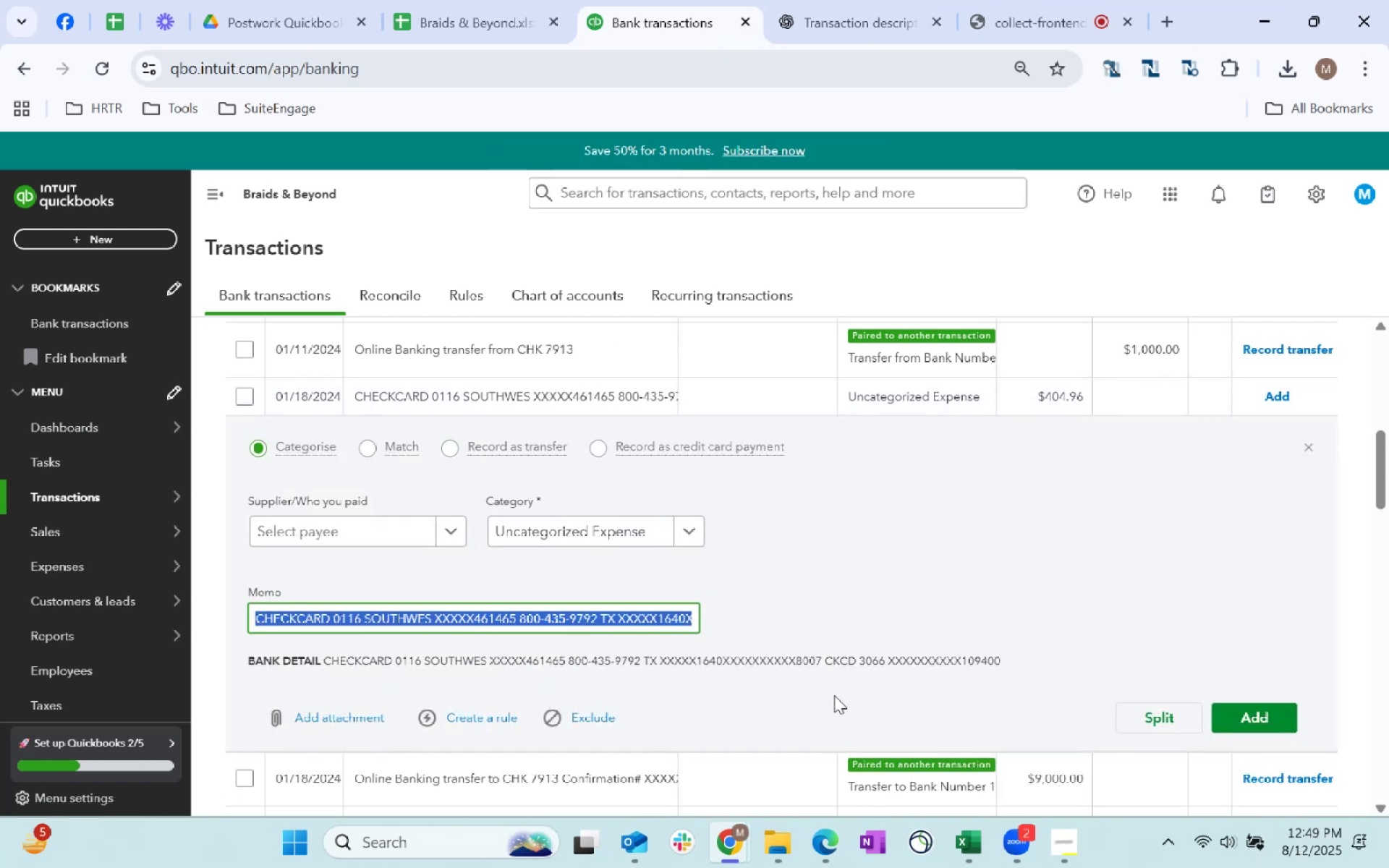 
key(Control+C)
 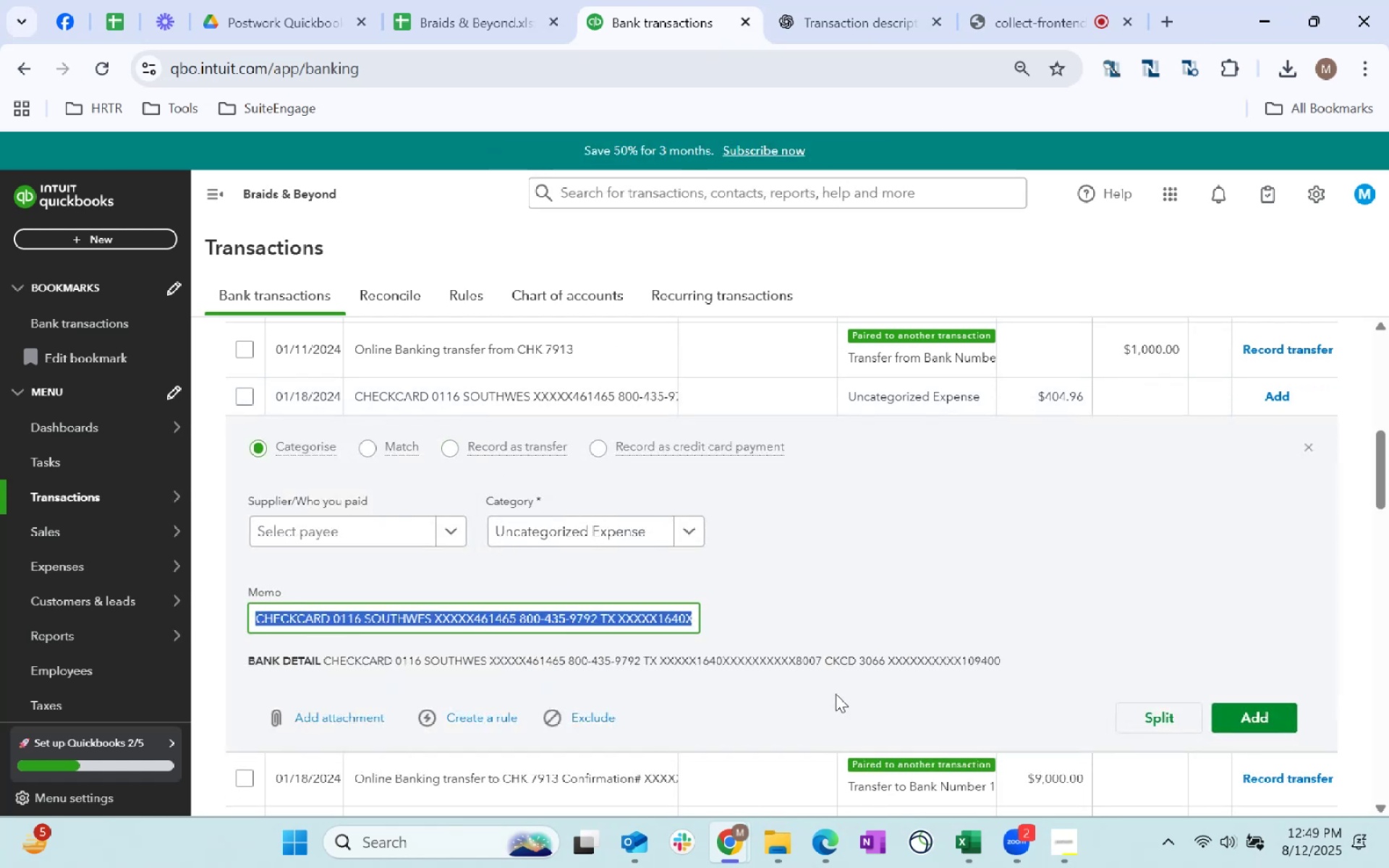 
key(Control+C)
 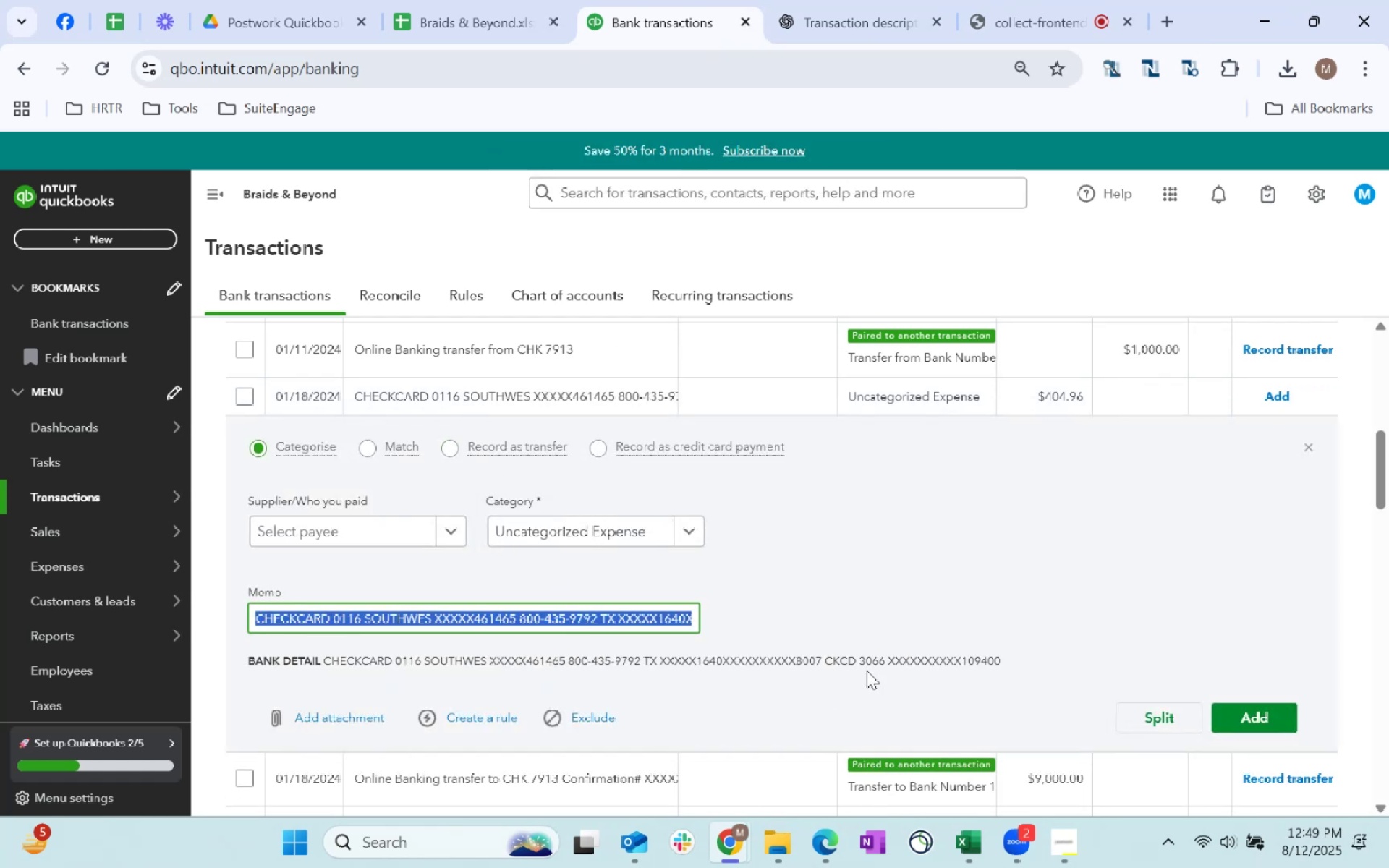 
key(Alt+AltLeft)
 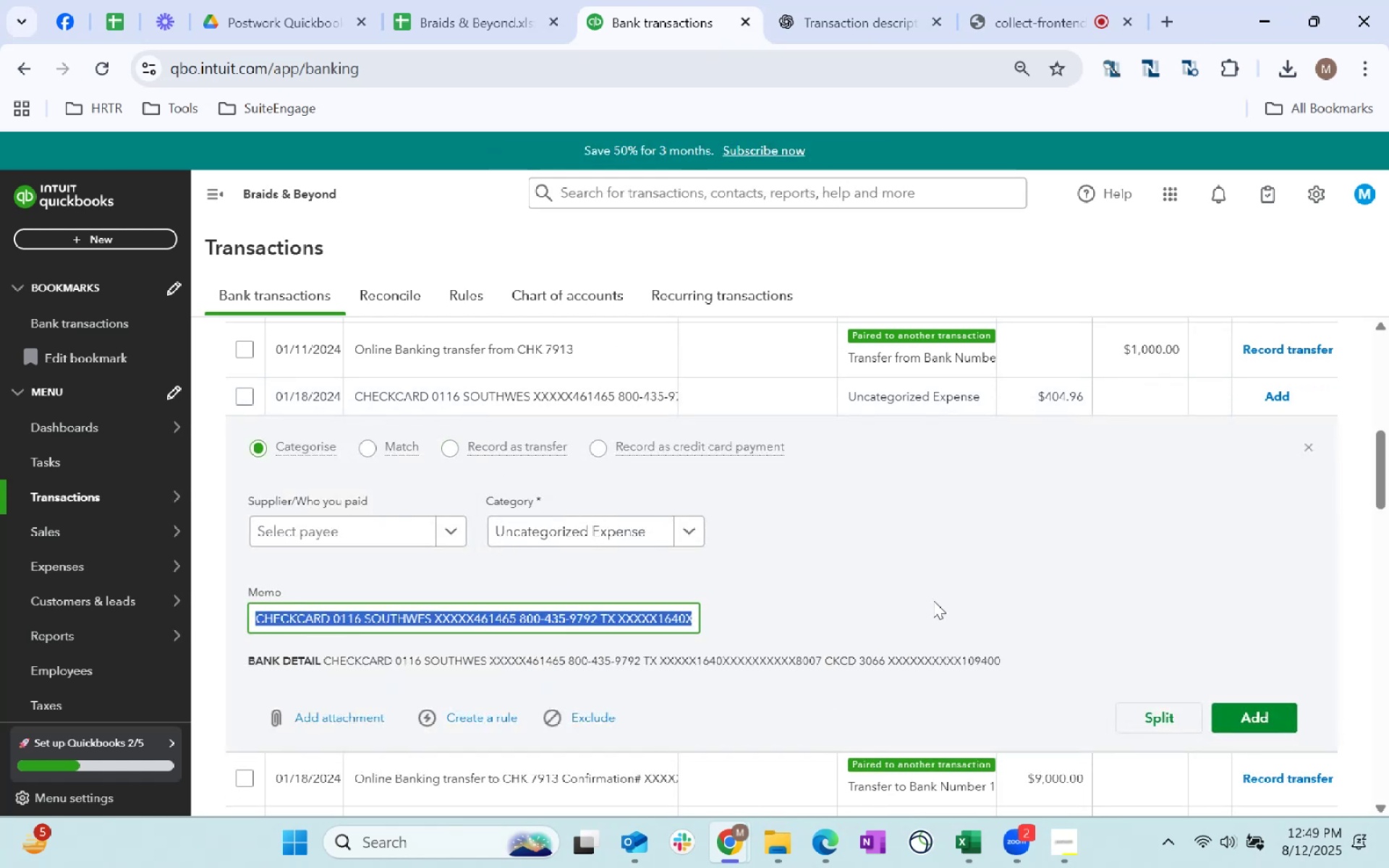 
key(Alt+Tab)
 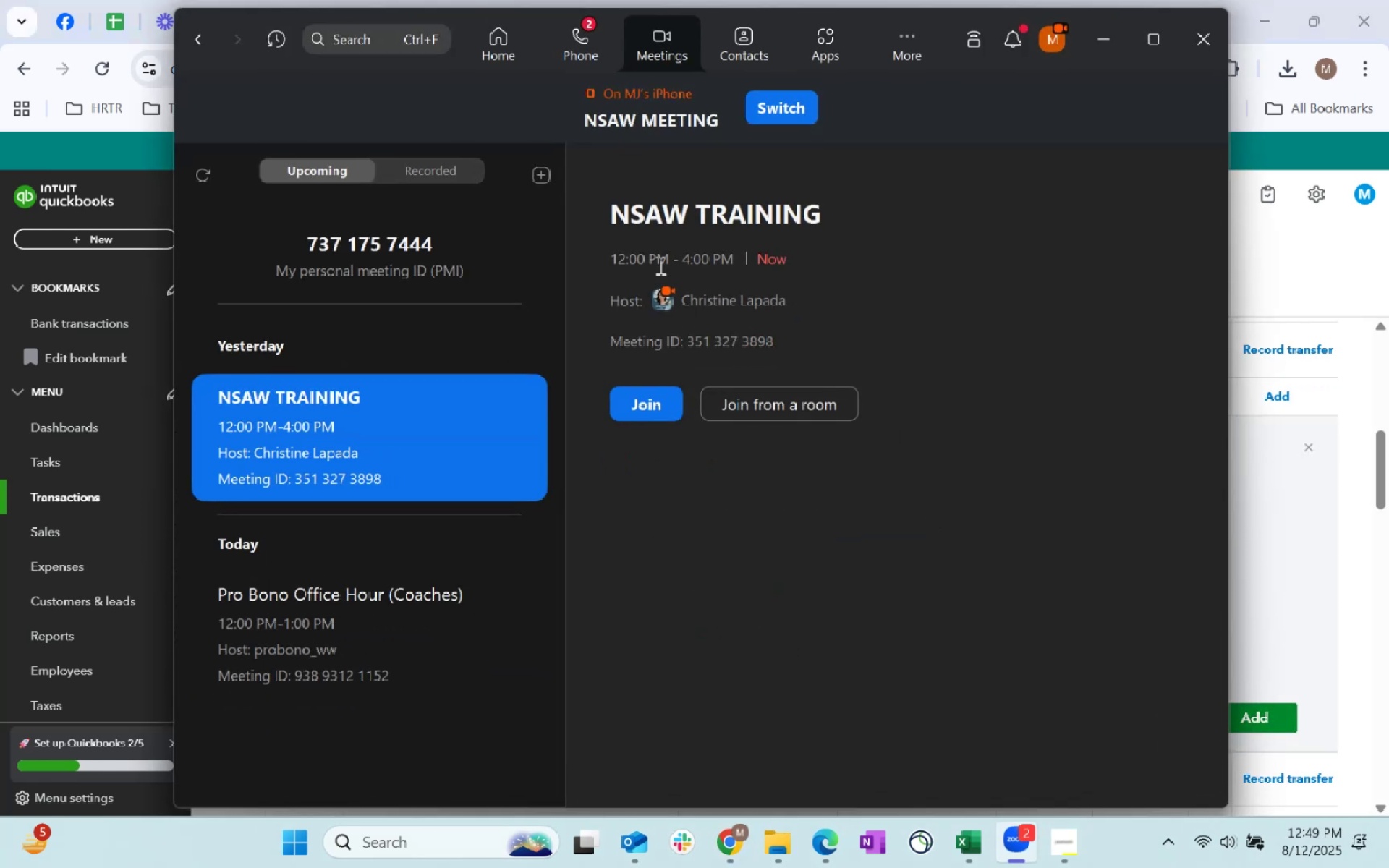 
key(Alt+AltLeft)
 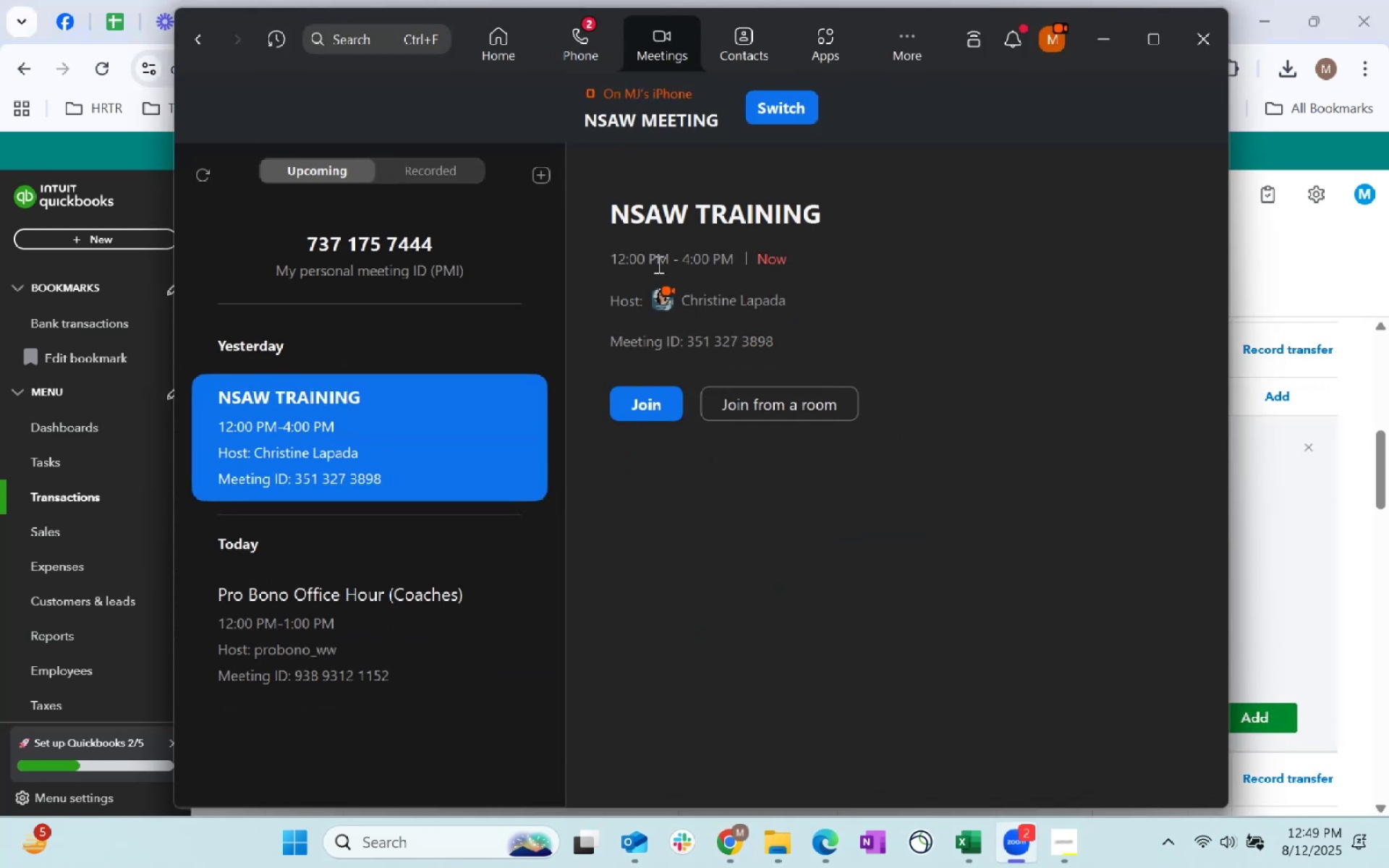 
key(Alt+Tab)
 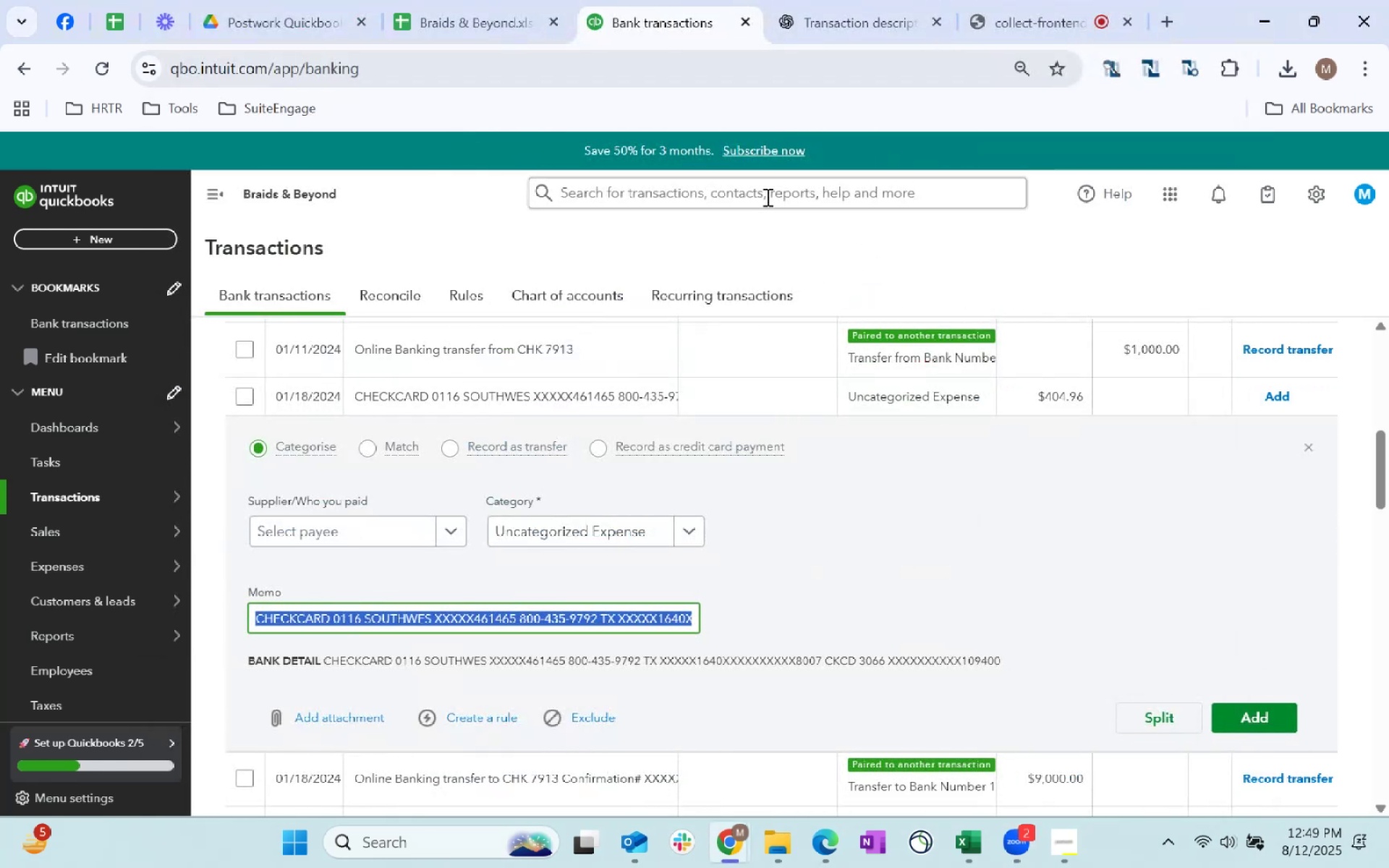 
key(Alt+AltLeft)
 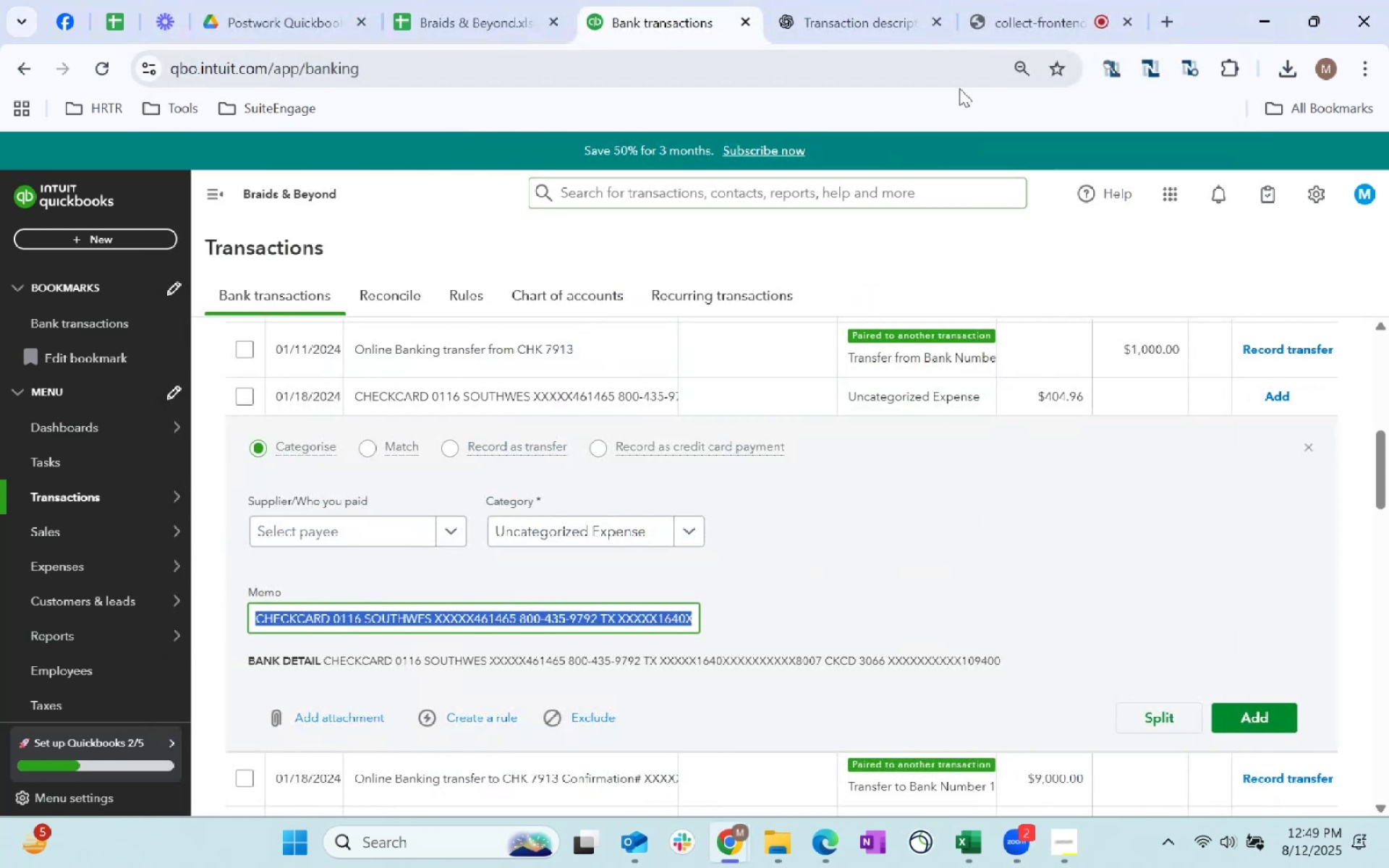 
key(Alt+Tab)
 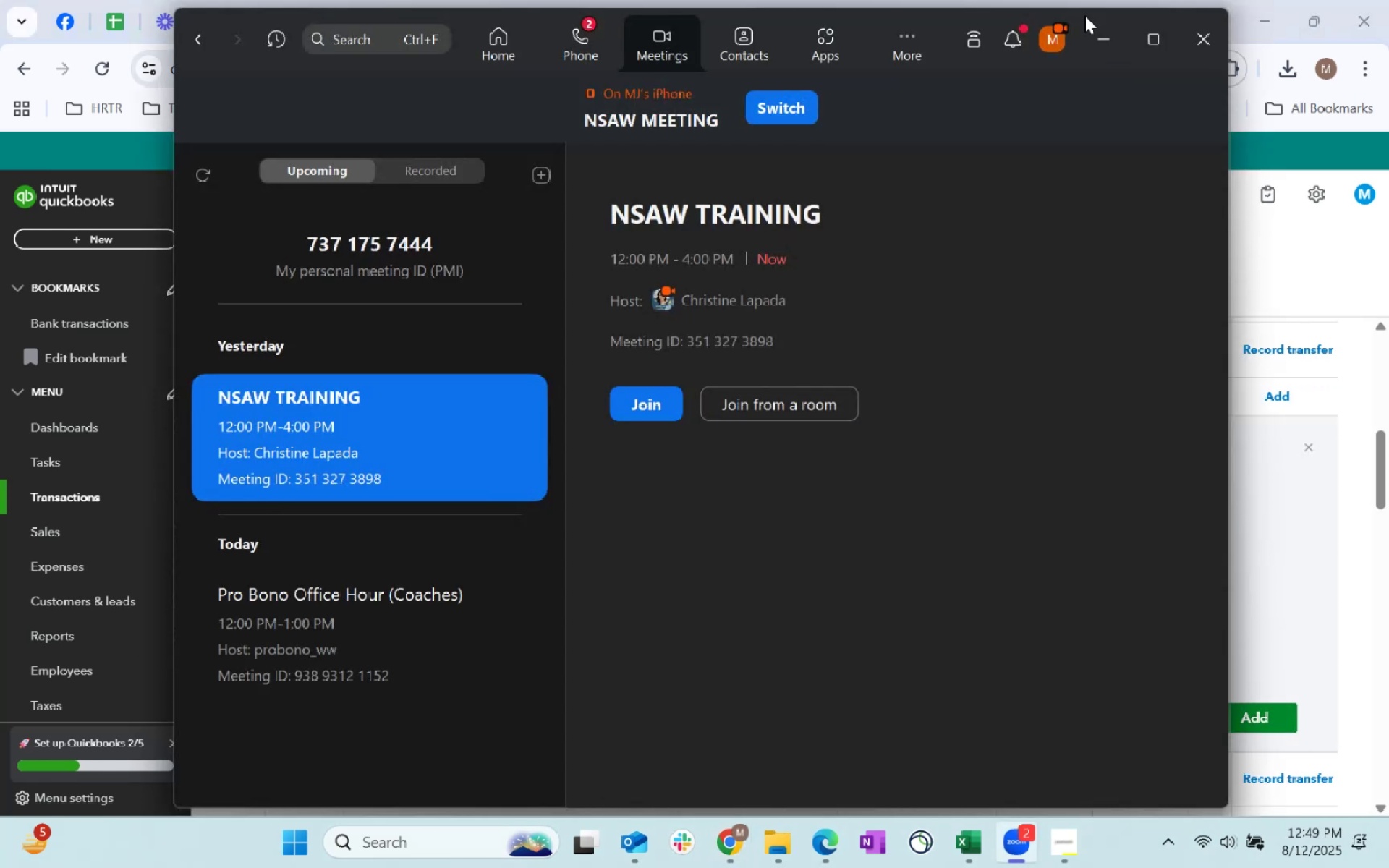 
left_click([1092, 32])
 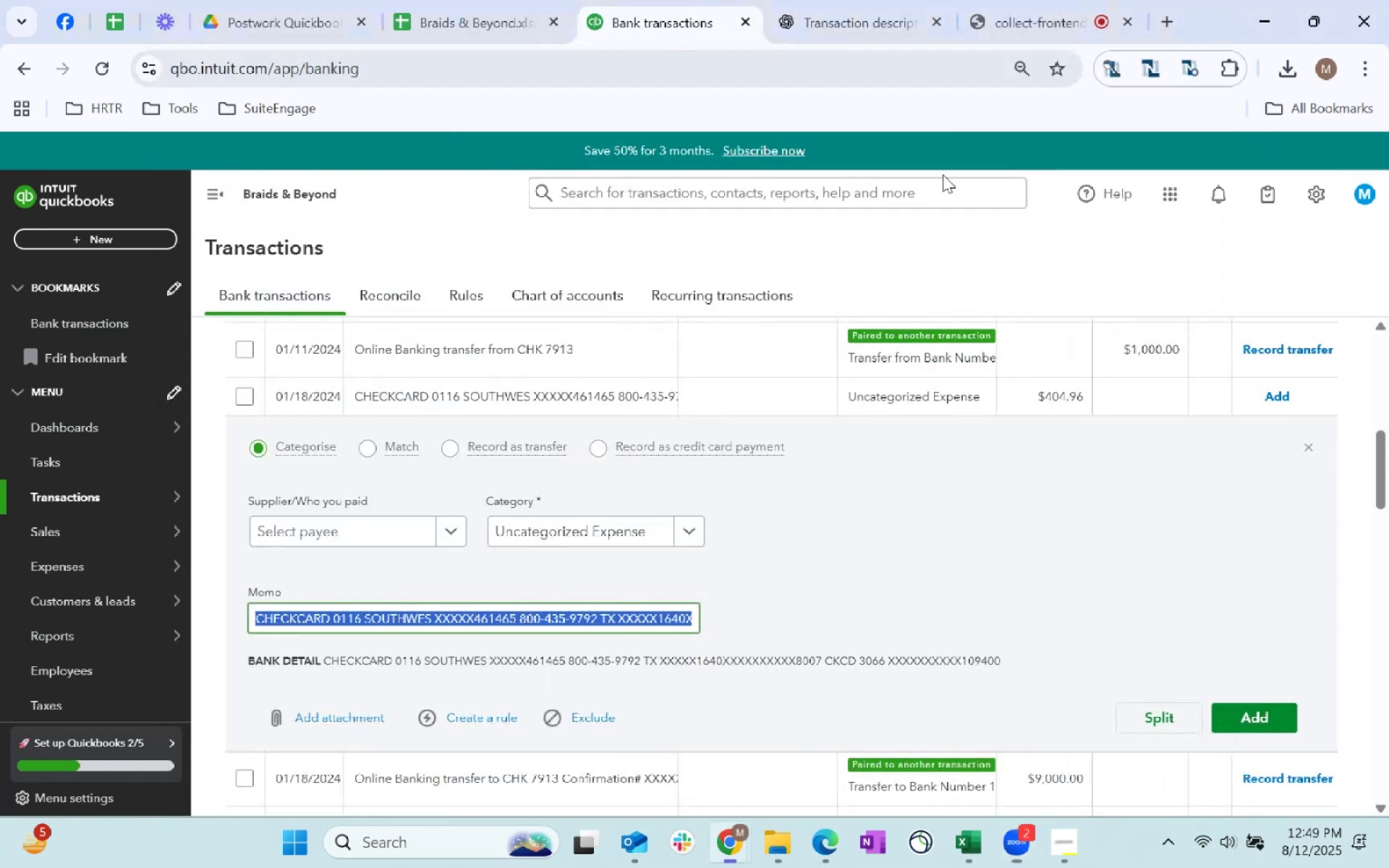 
key(Alt+Tab)
 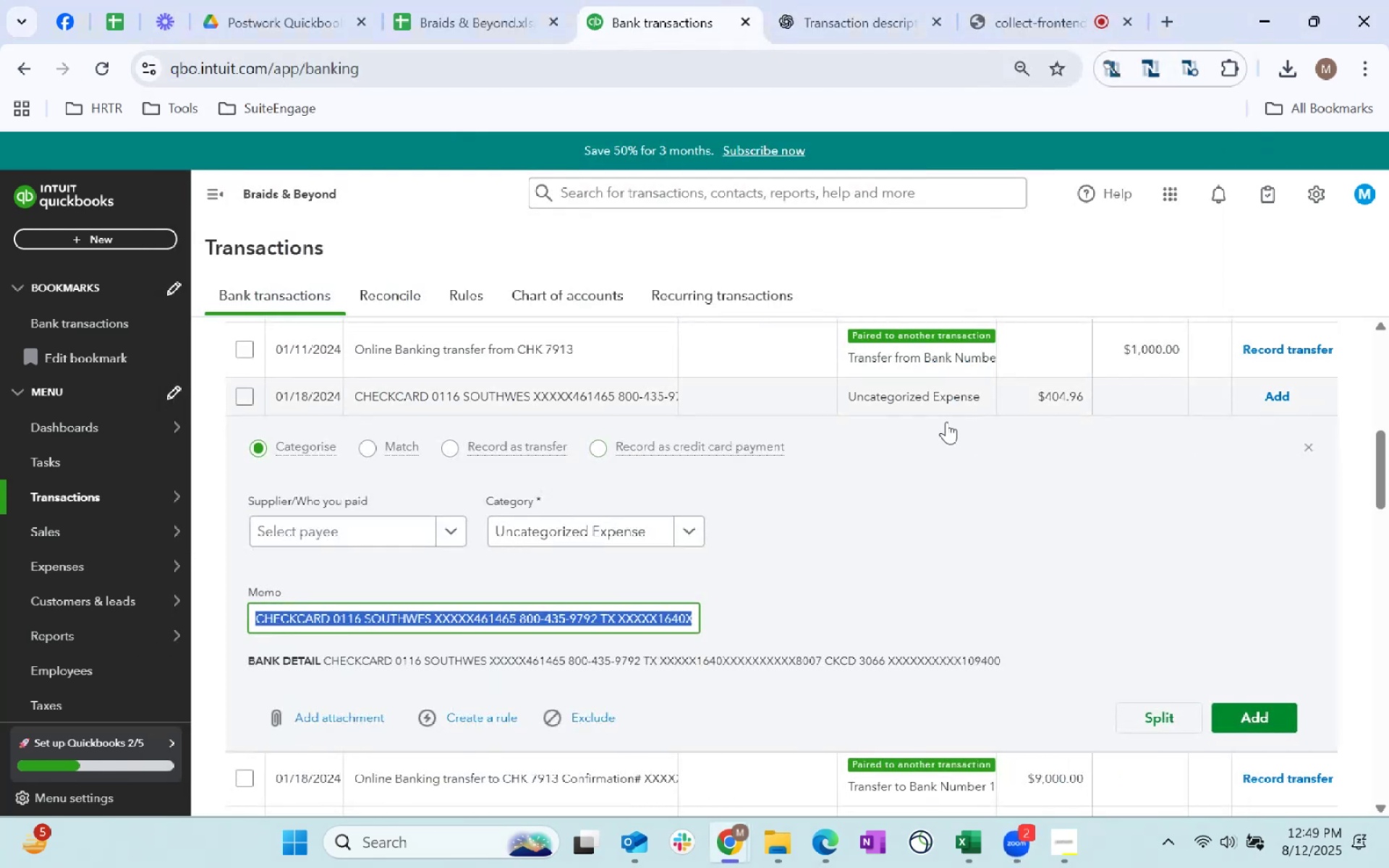 
key(Alt+Tab)
 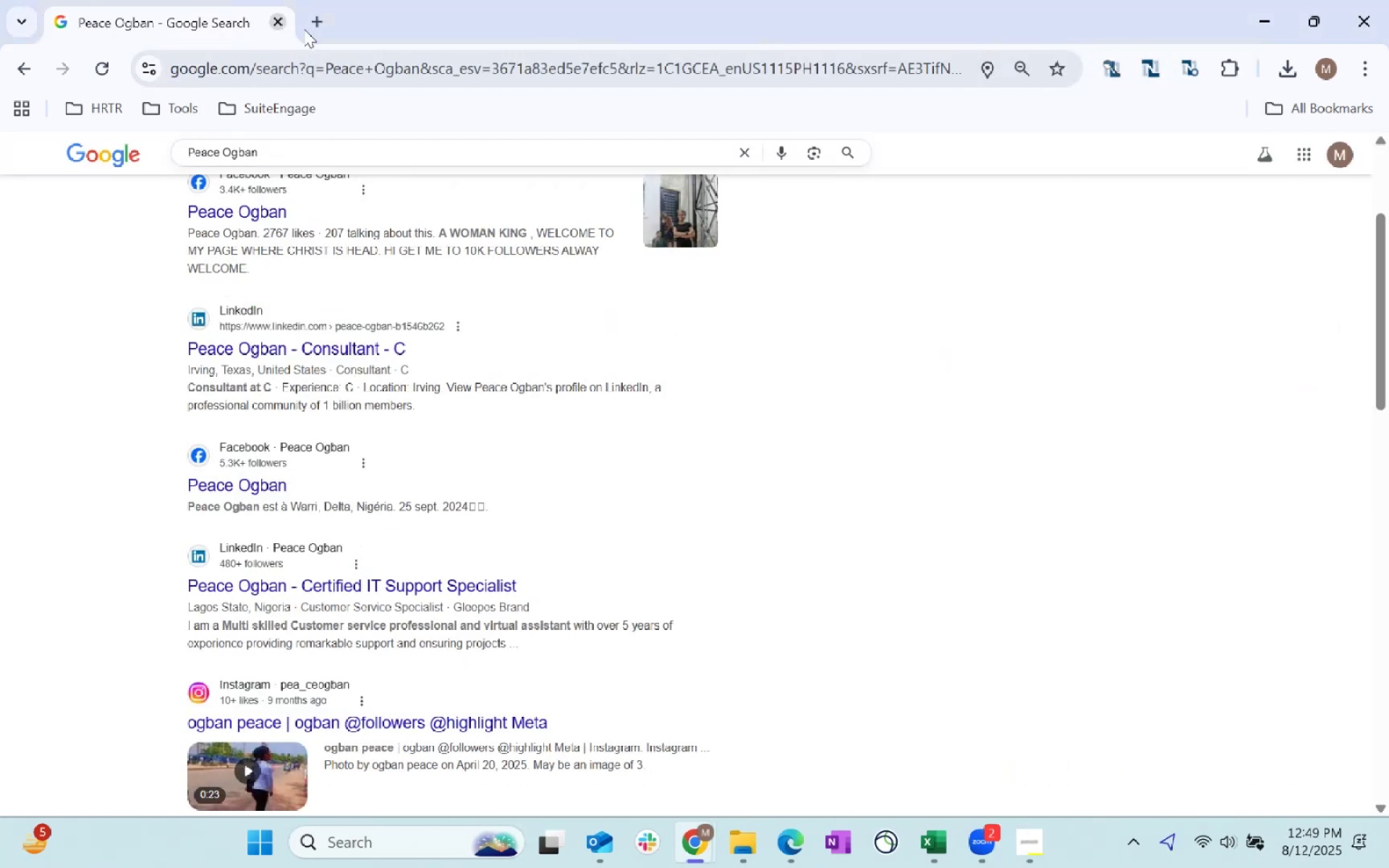 
left_click_drag(start_coordinate=[278, 153], to_coordinate=[0, 190])
 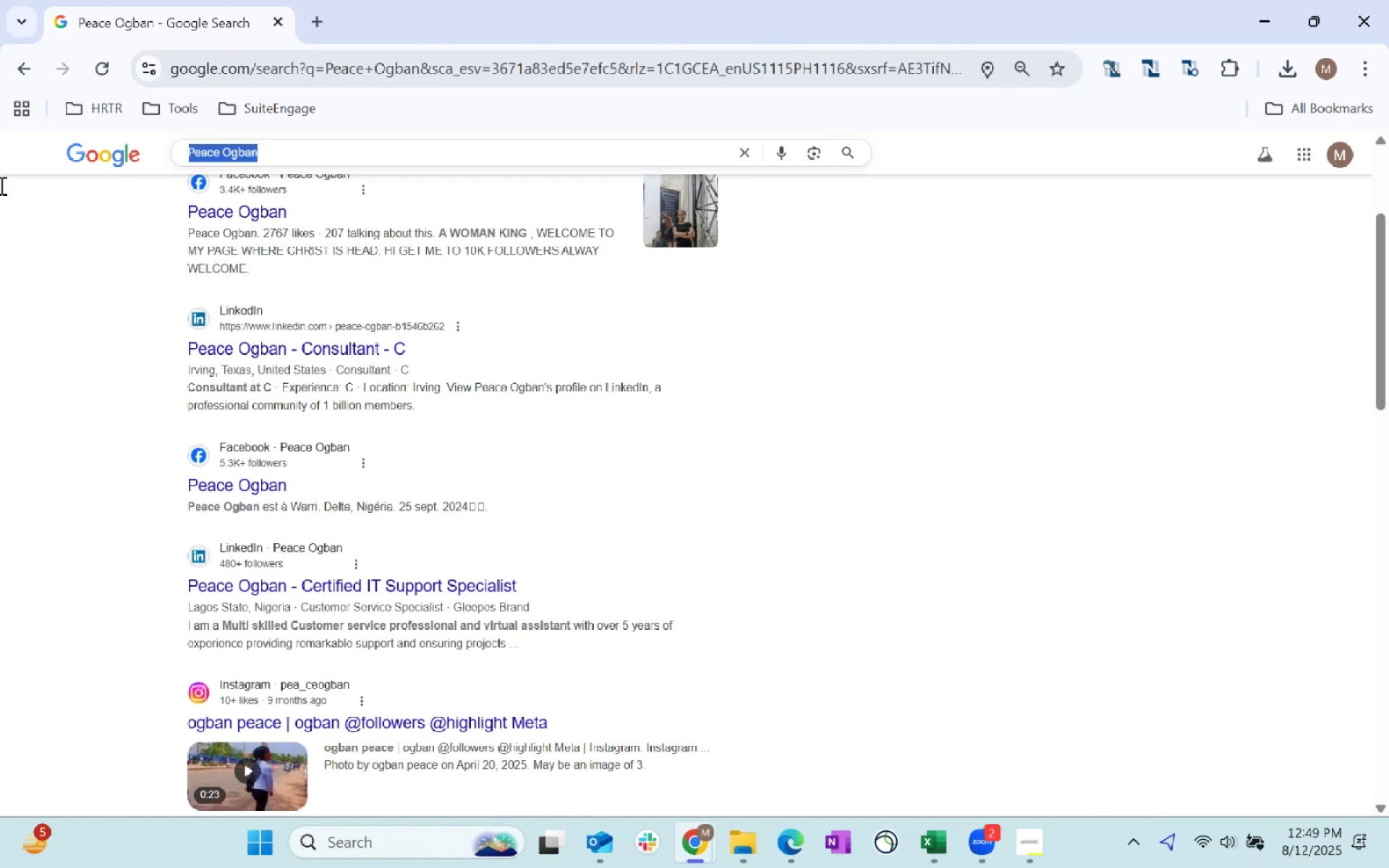 
key(Control+ControlLeft)
 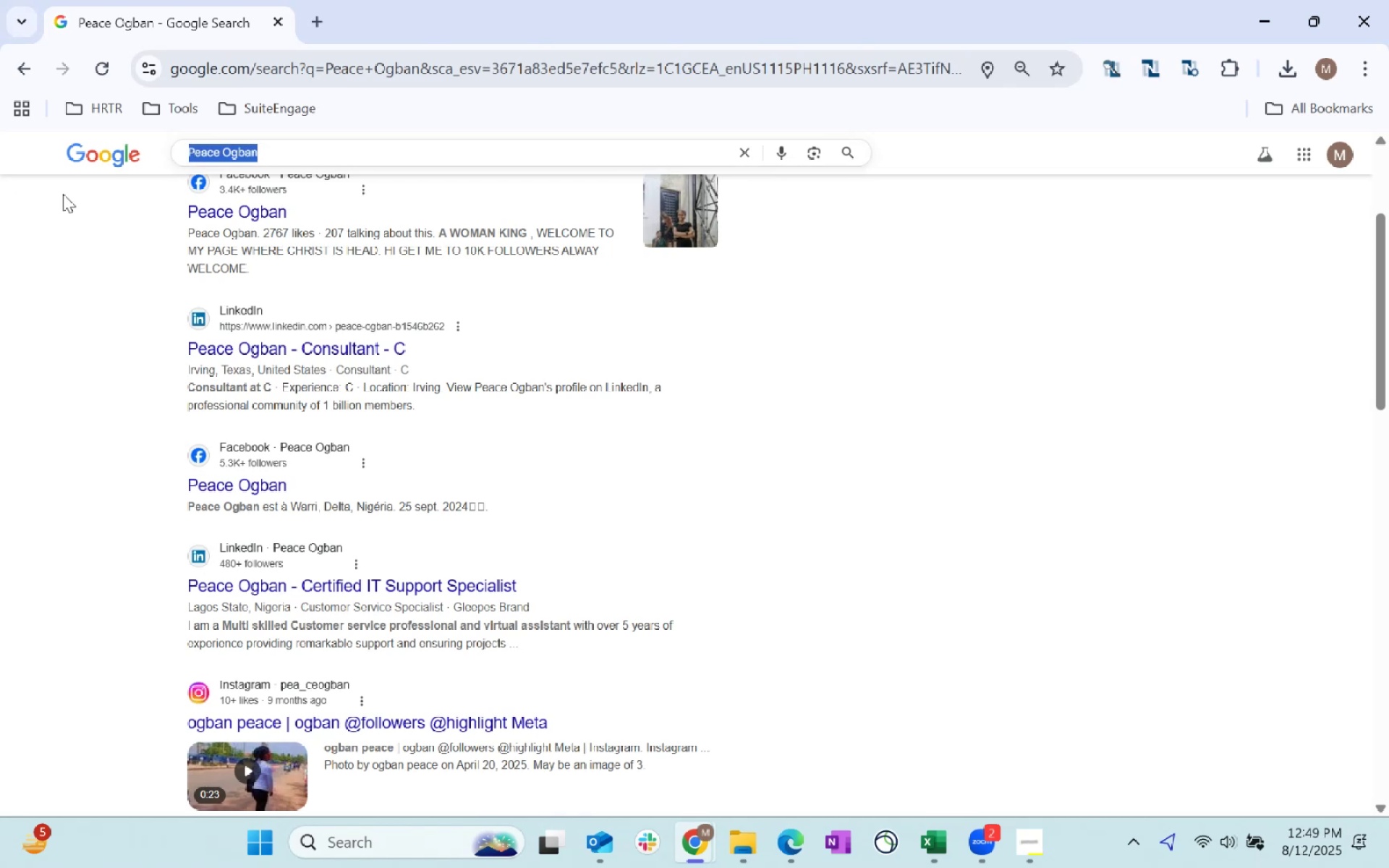 
key(Control+V)
 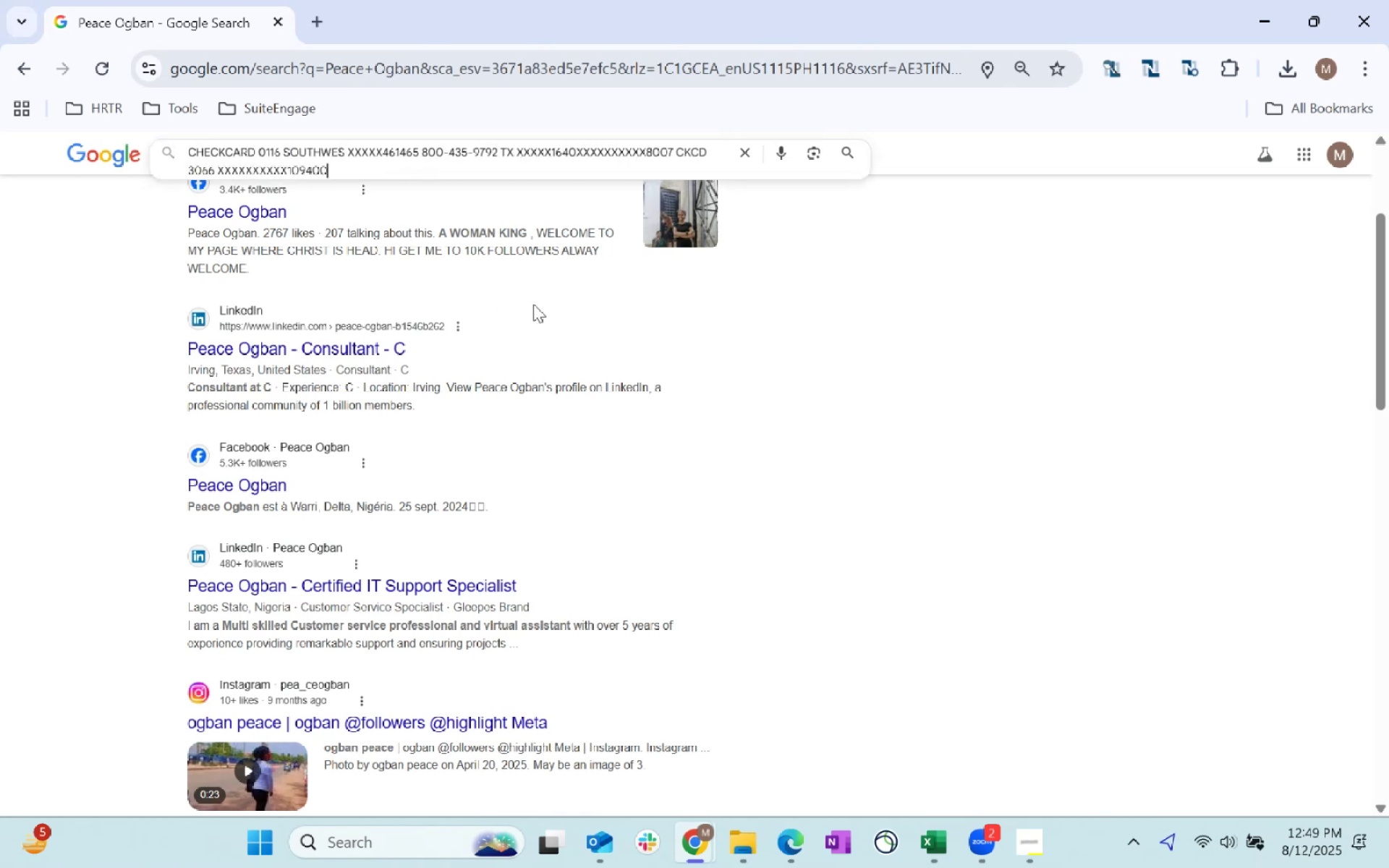 
key(Enter)
 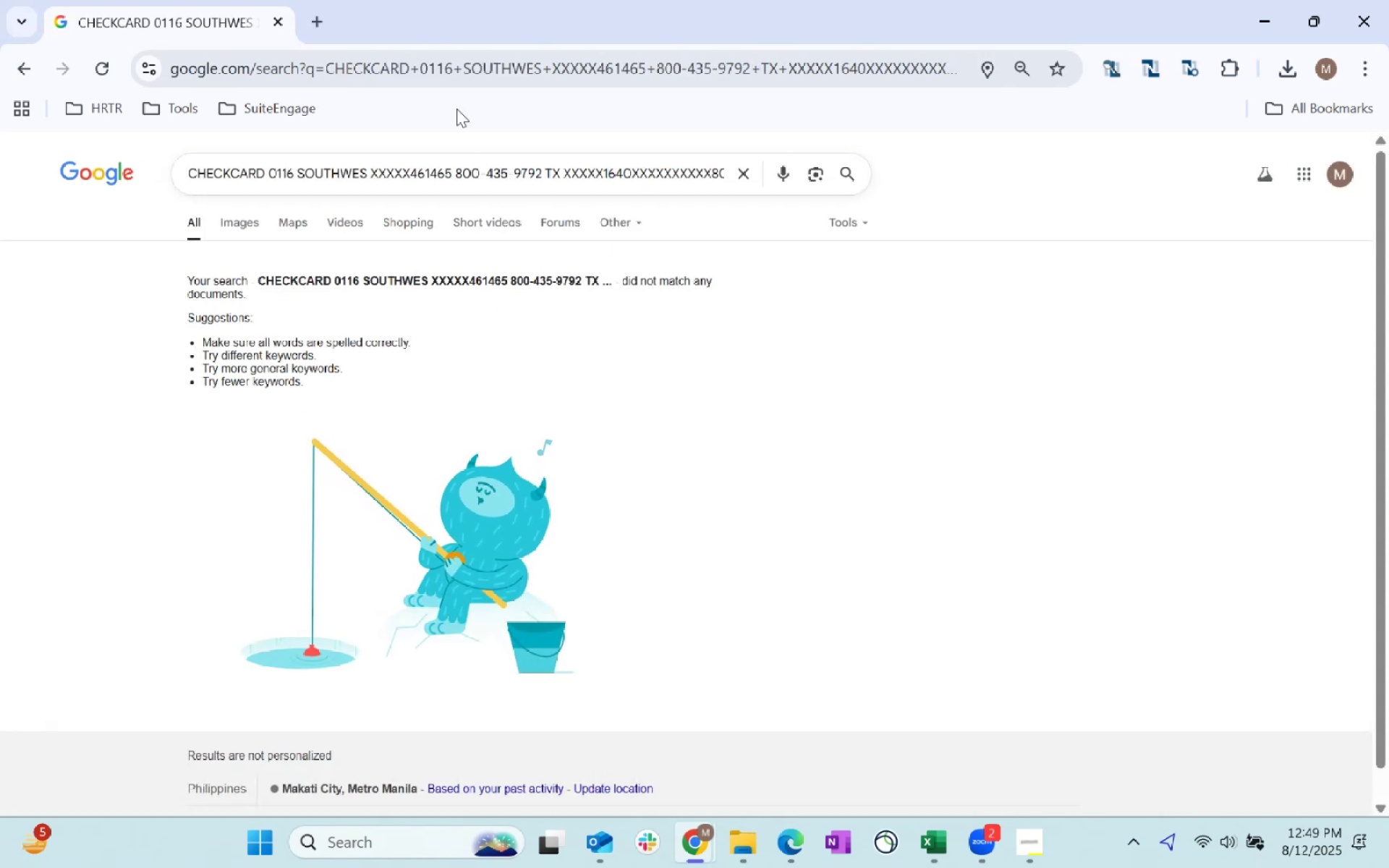 
left_click([313, 33])
 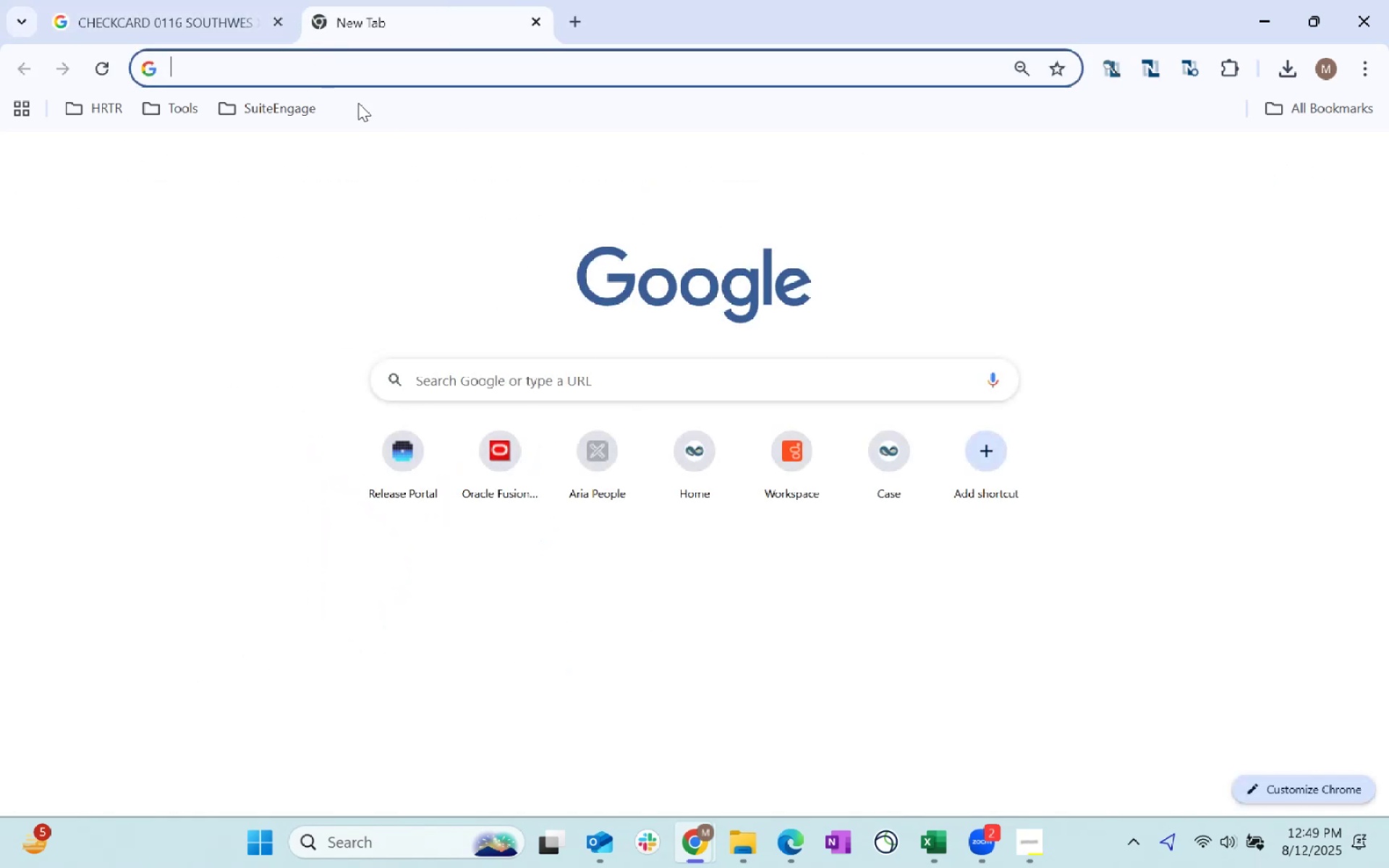 
key(Control+ControlLeft)
 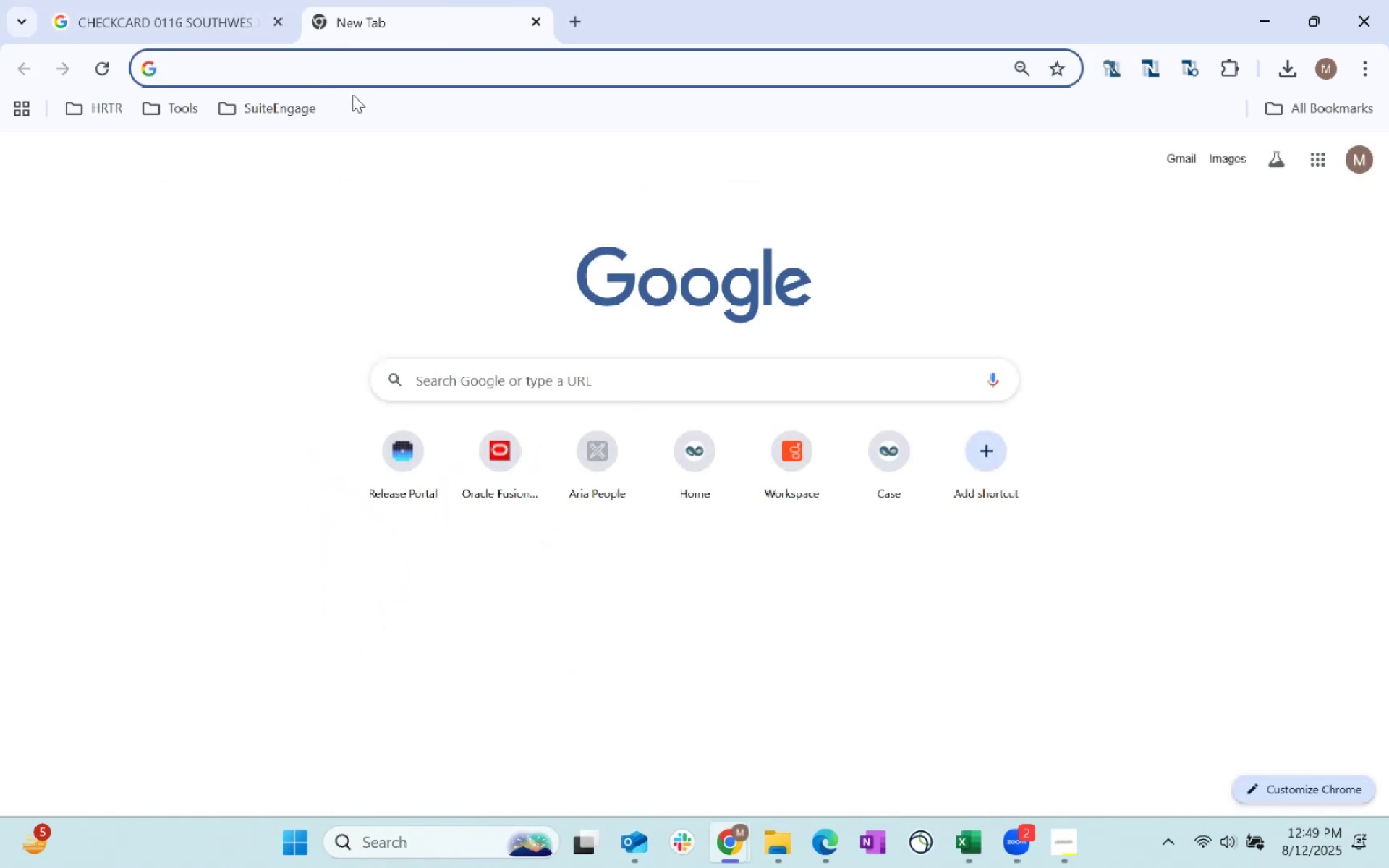 
key(Control+V)
 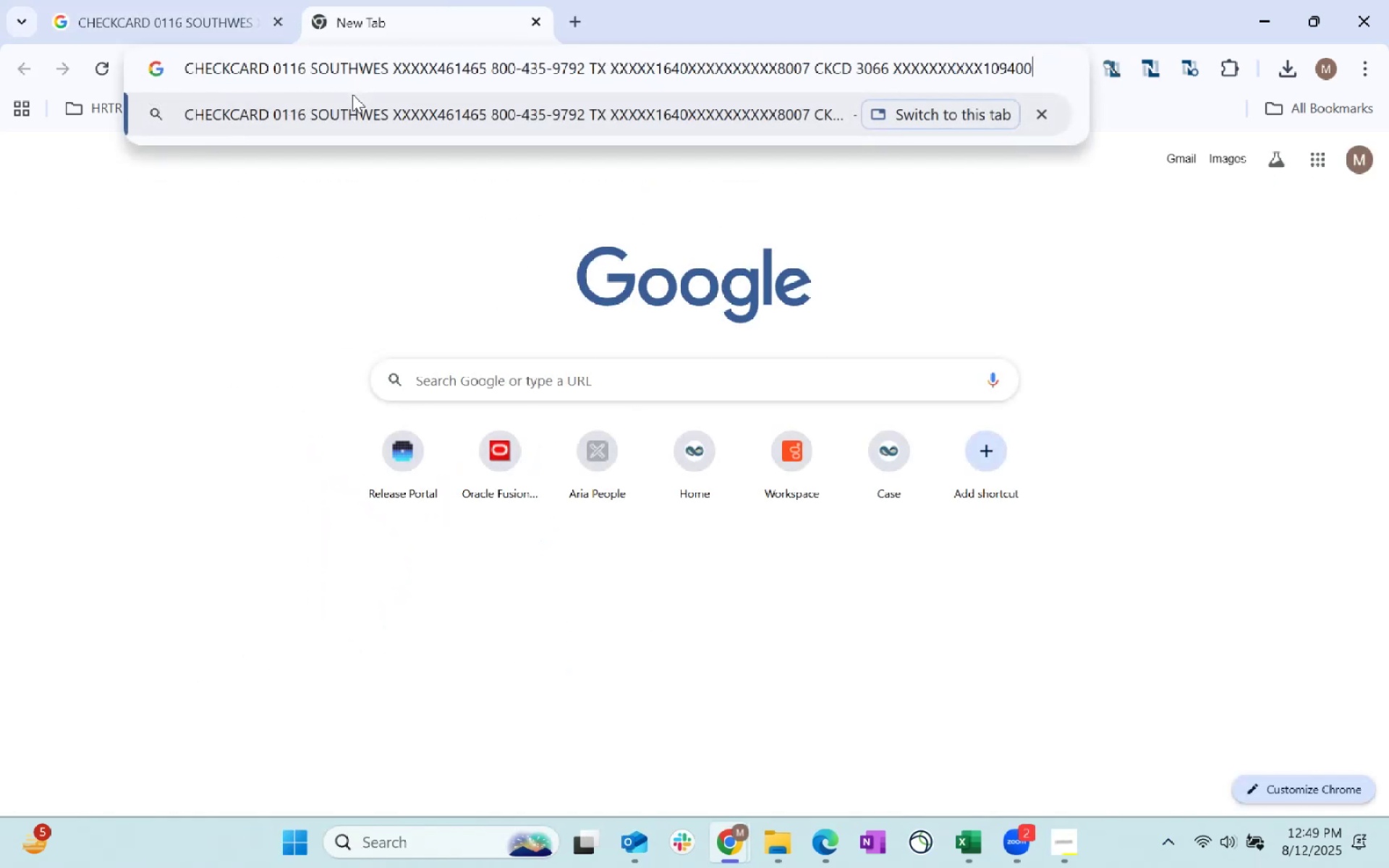 
key(Enter)
 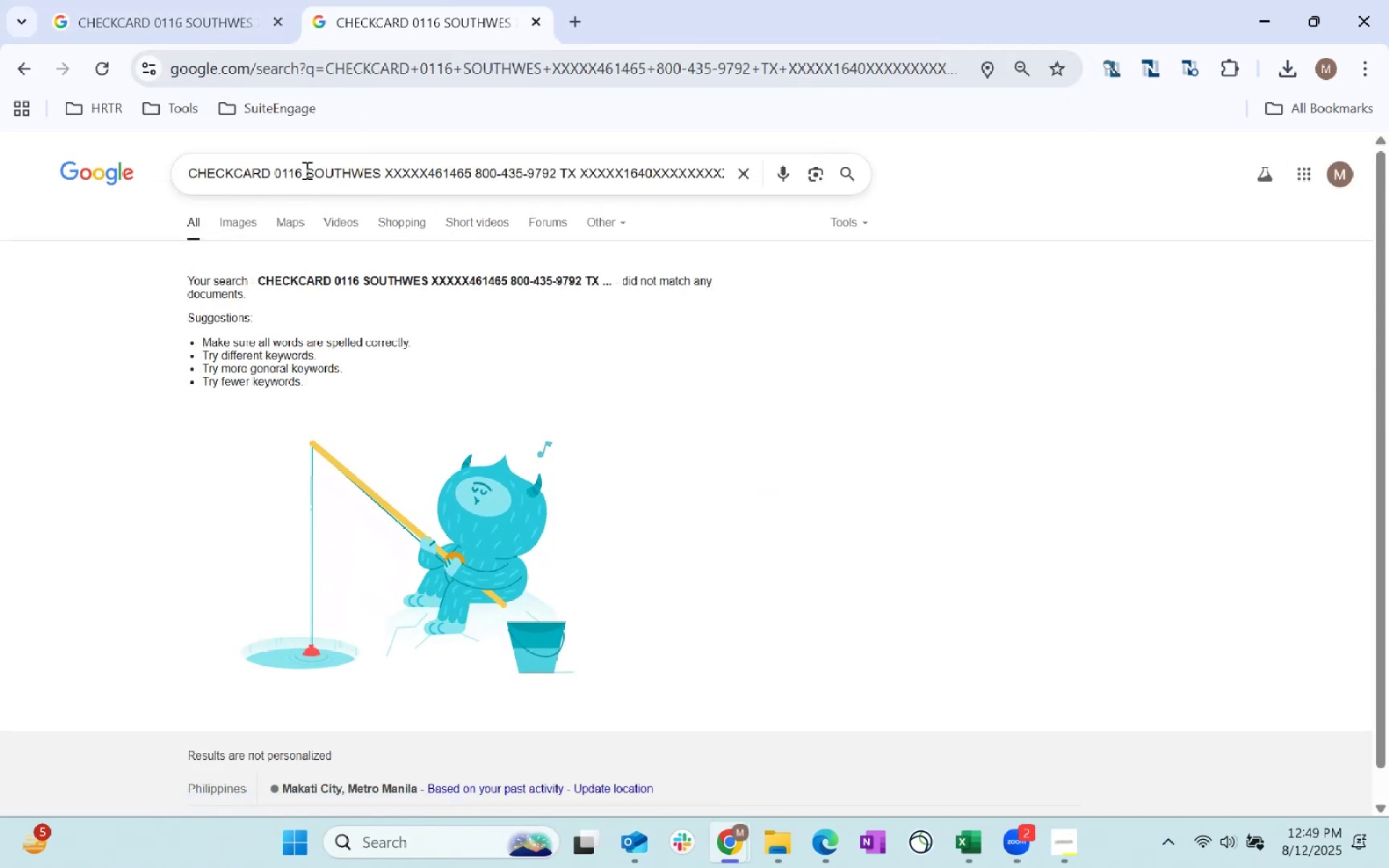 
left_click_drag(start_coordinate=[271, 173], to_coordinate=[0, 168])
 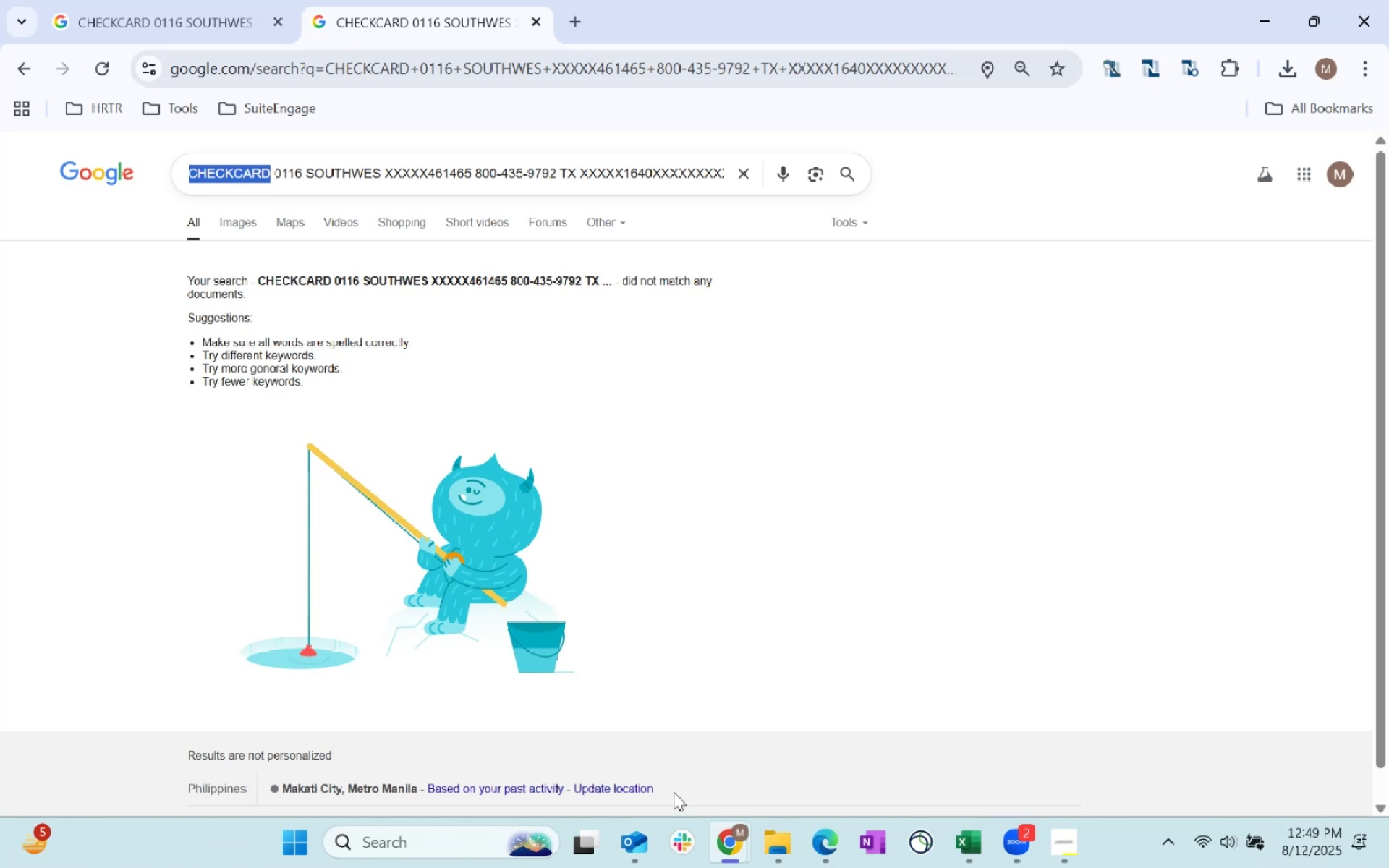 
key(Backspace)
 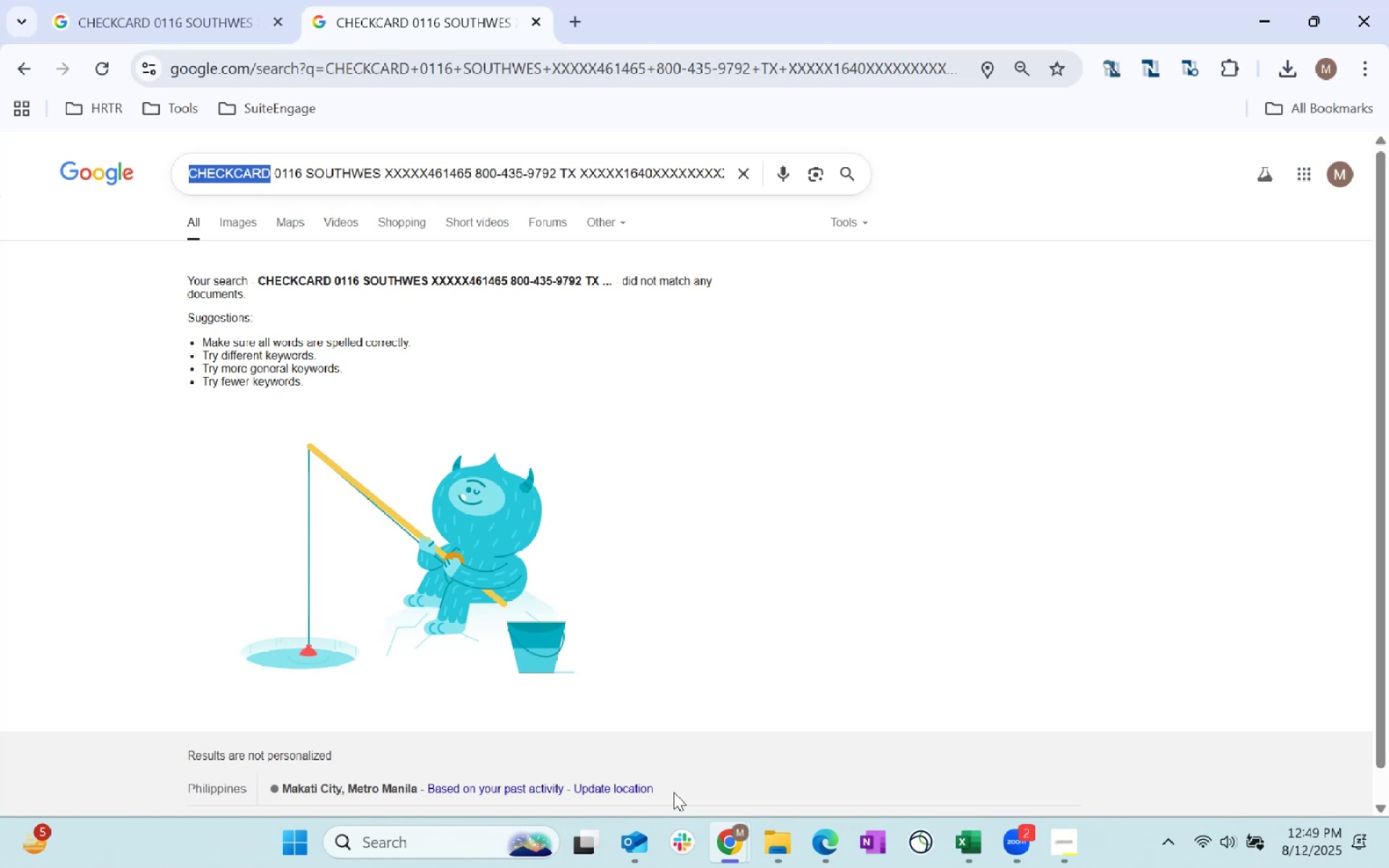 
key(Delete)
 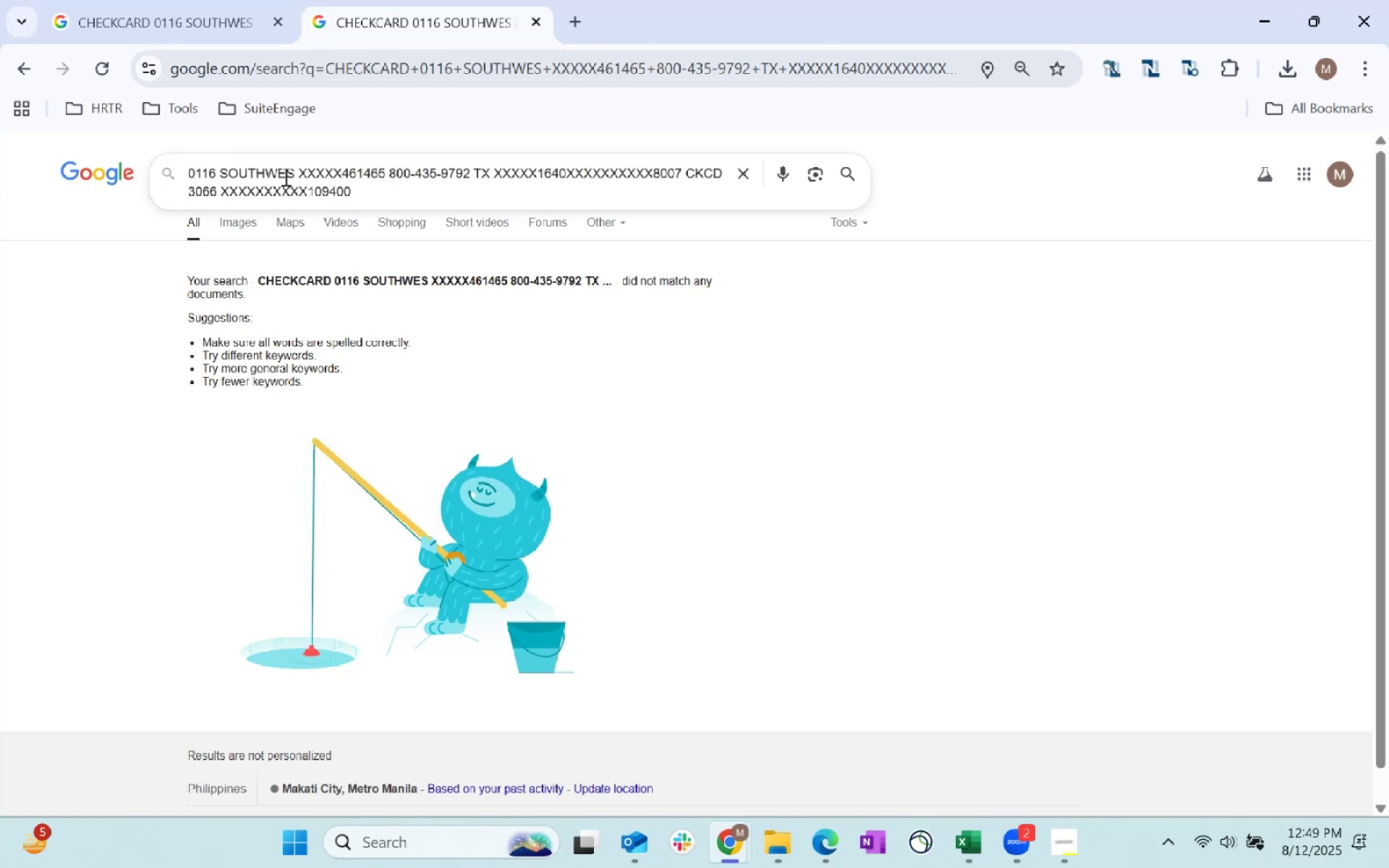 
left_click_drag(start_coordinate=[292, 173], to_coordinate=[498, 197])
 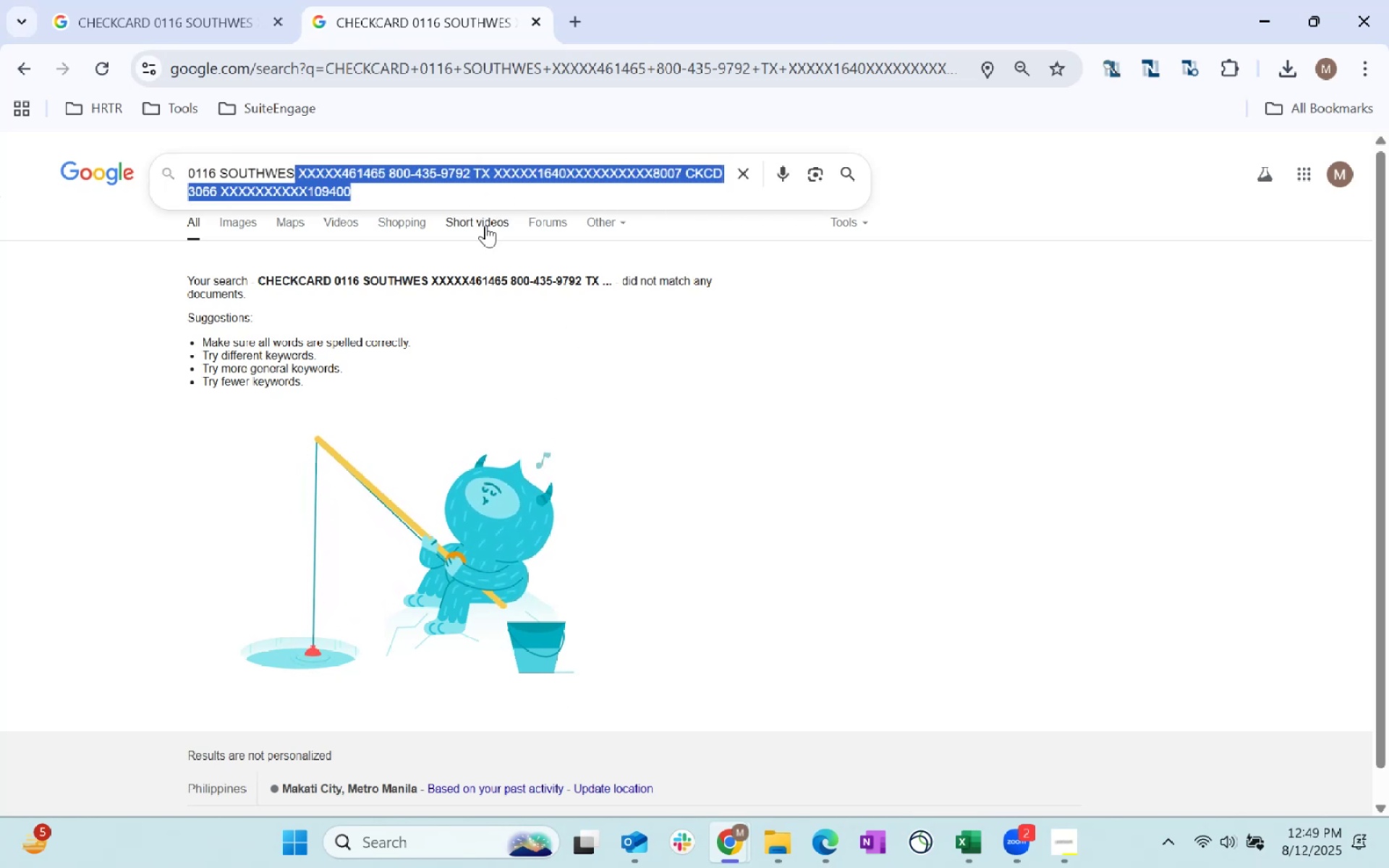 
key(Backspace)
 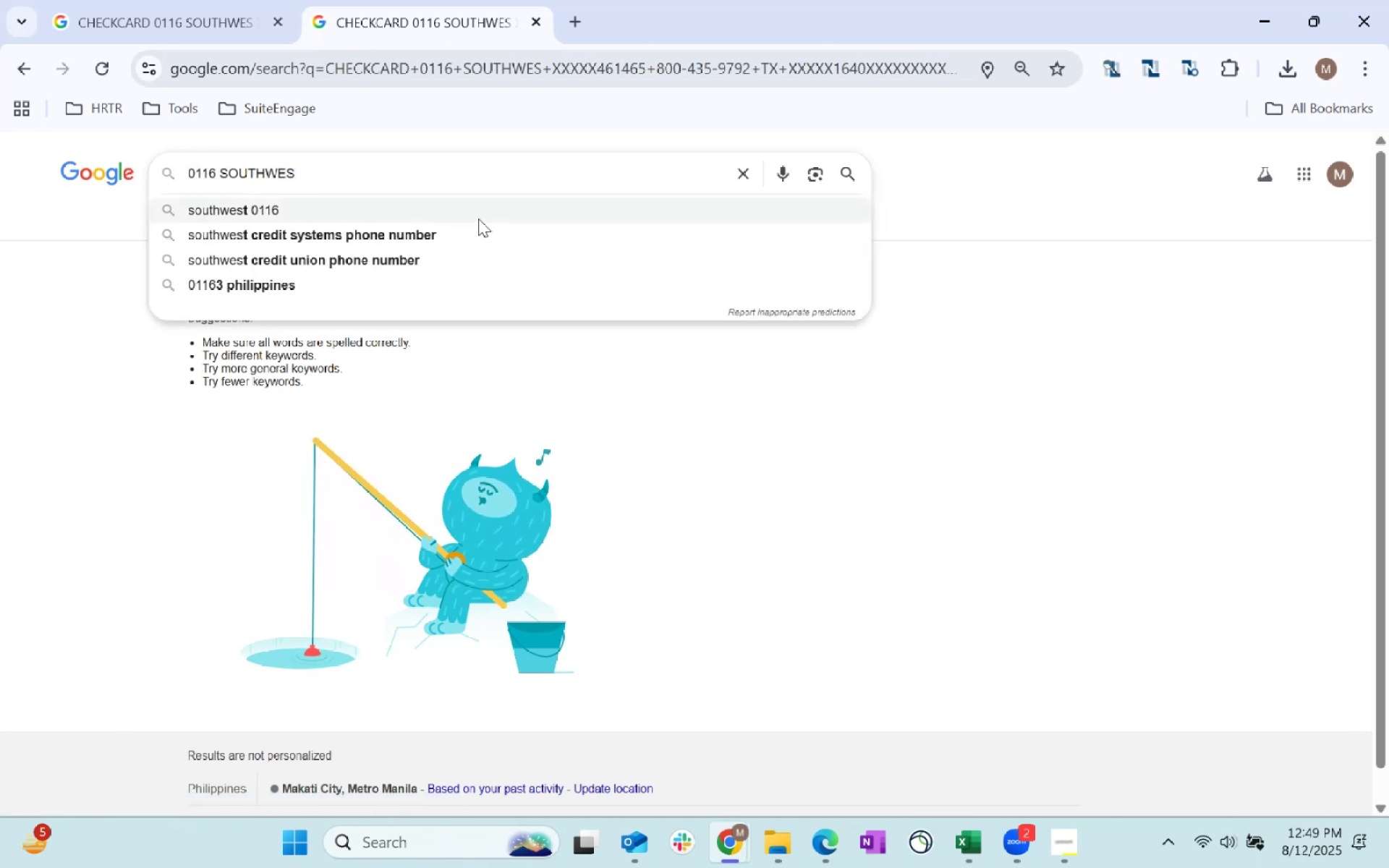 
key(Enter)
 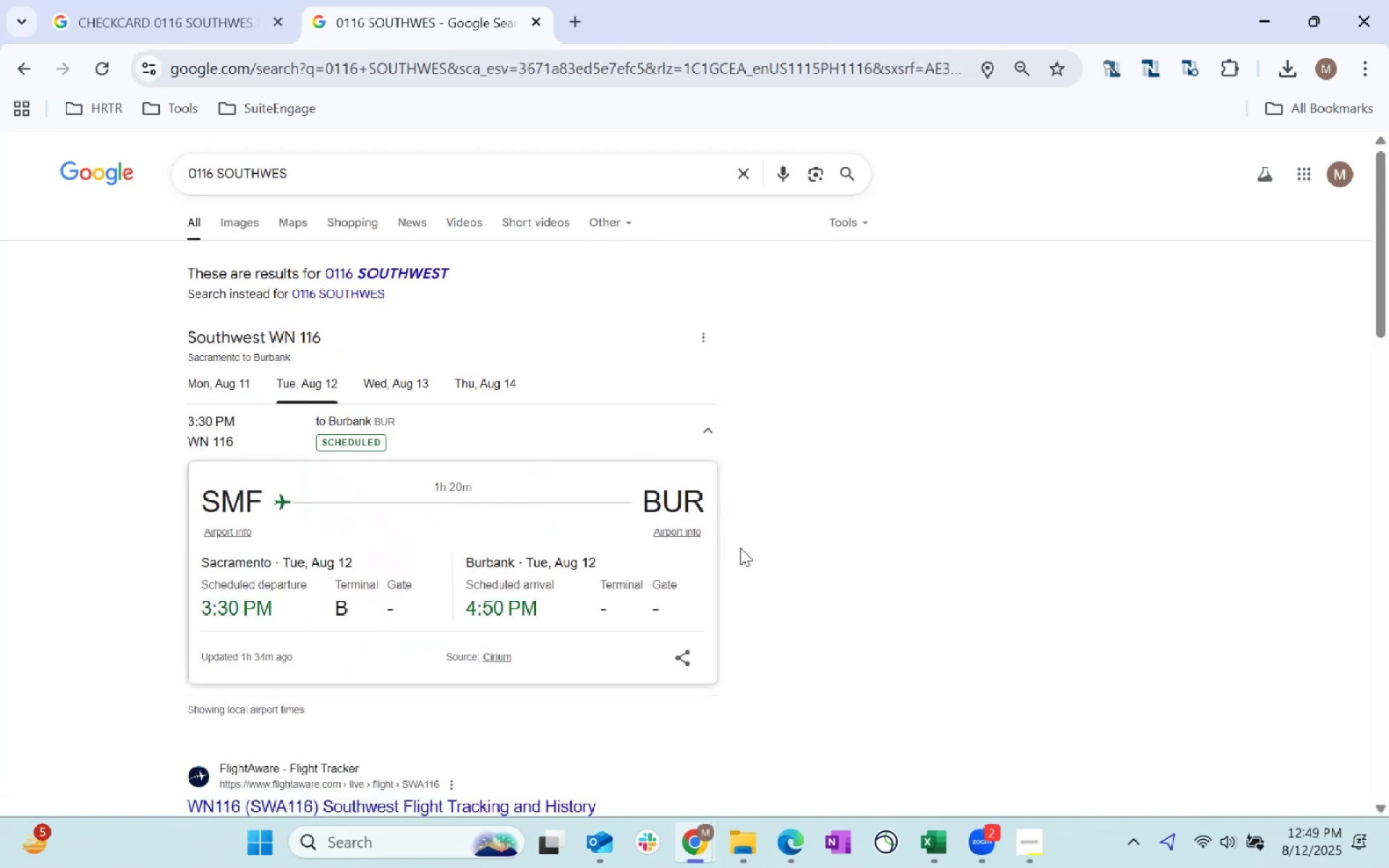 
scroll: coordinate [977, 563], scroll_direction: down, amount: 2.0
 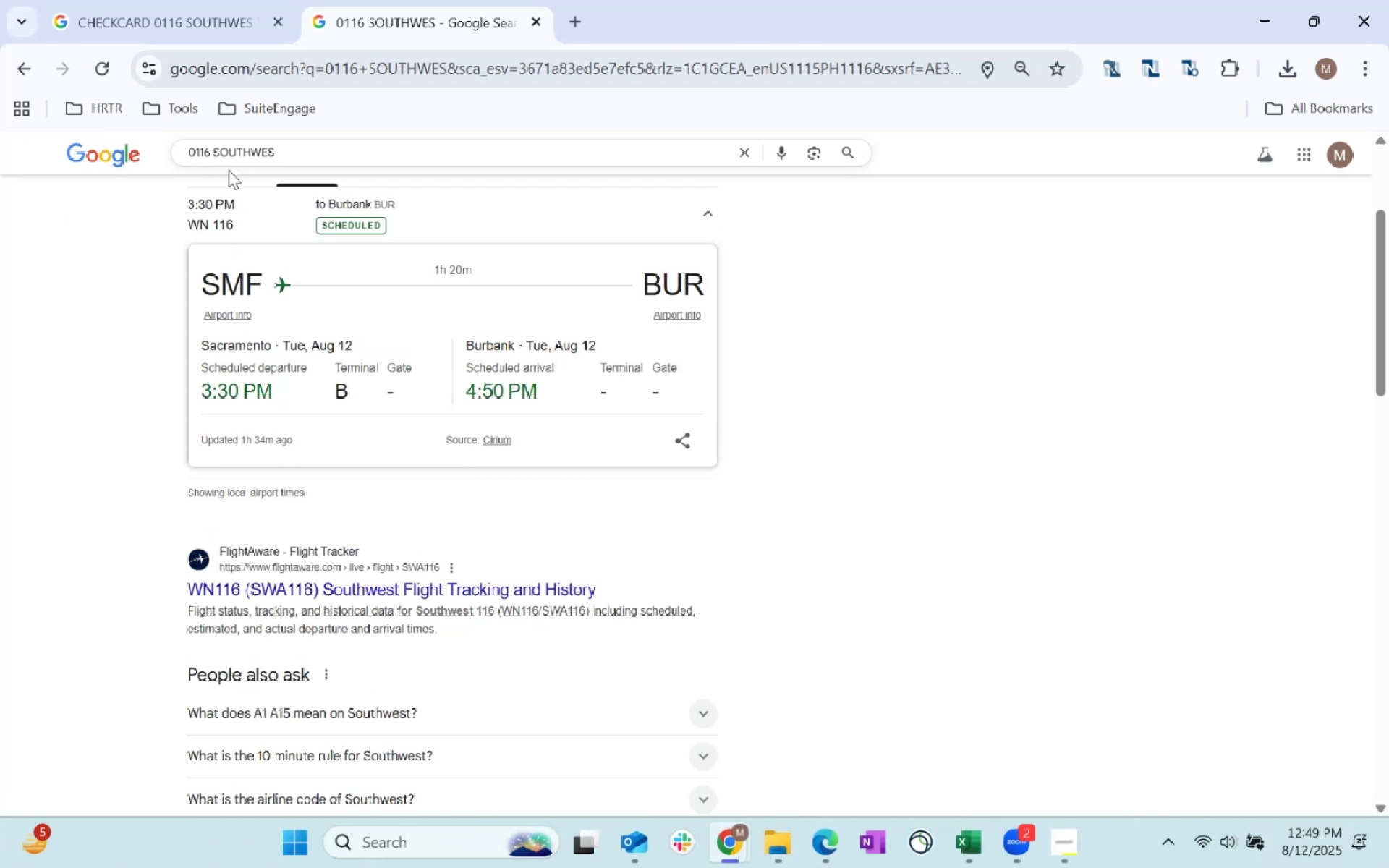 
left_click_drag(start_coordinate=[216, 151], to_coordinate=[122, 151])
 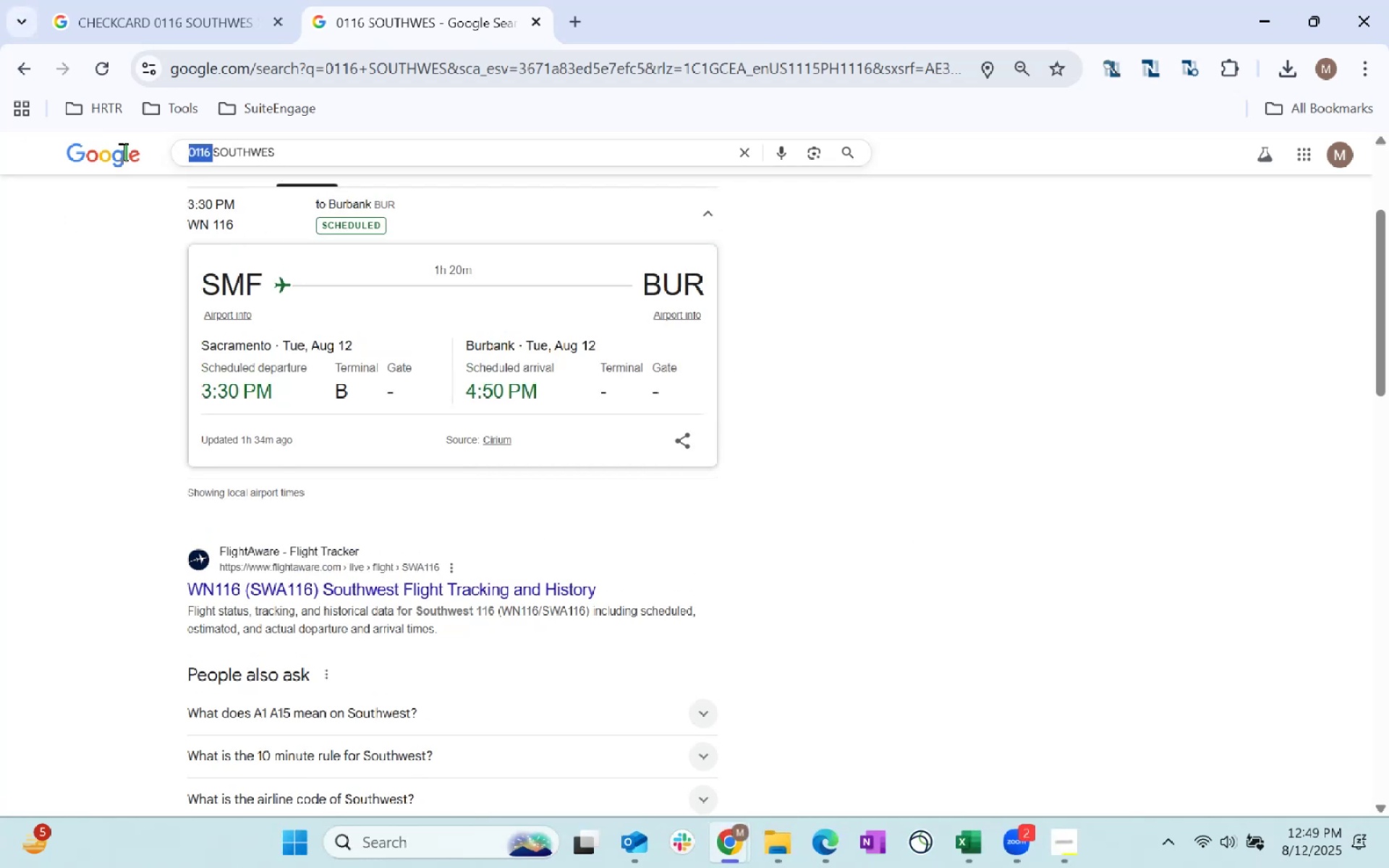 
key(Control+X)
 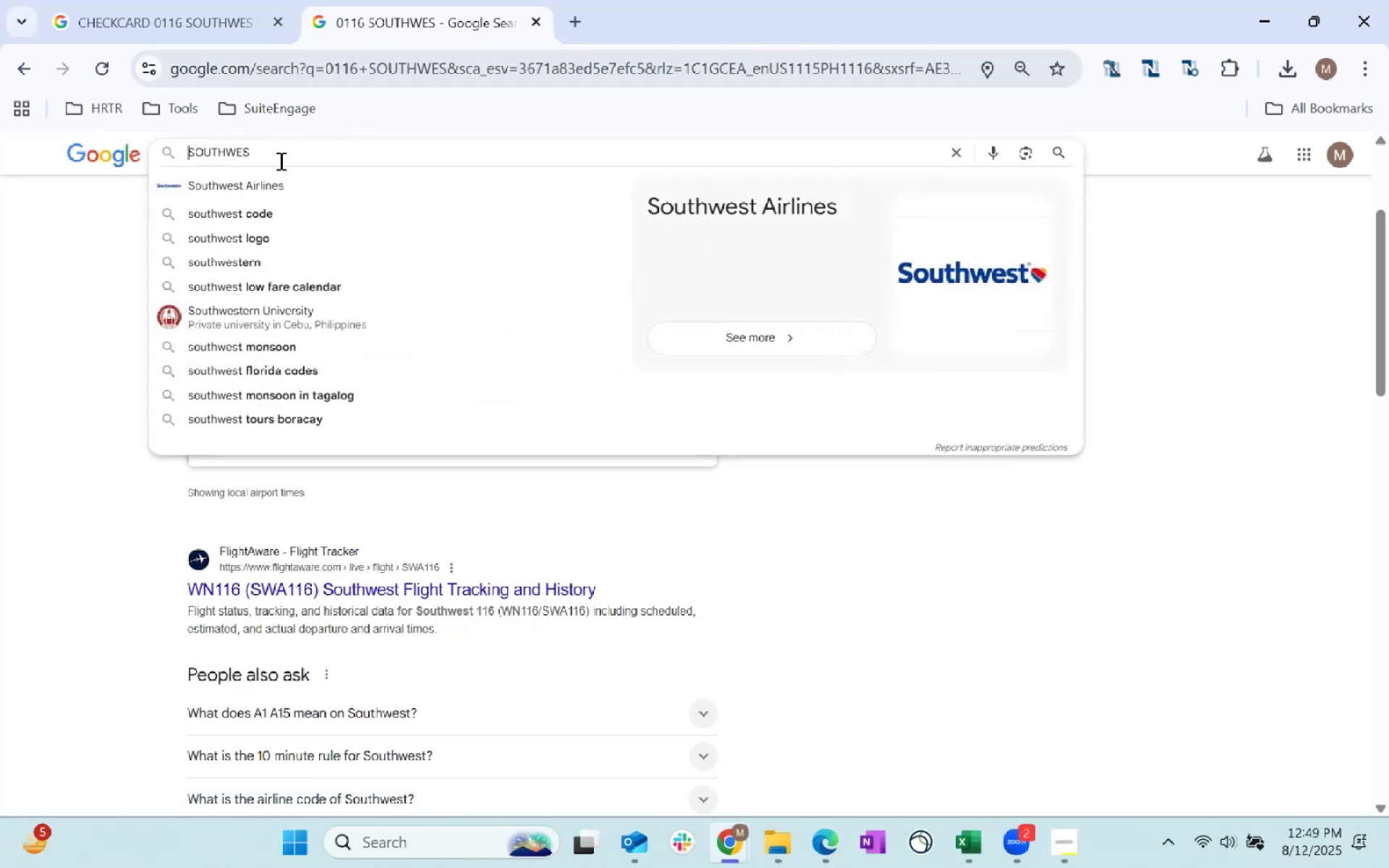 
left_click([279, 161])
 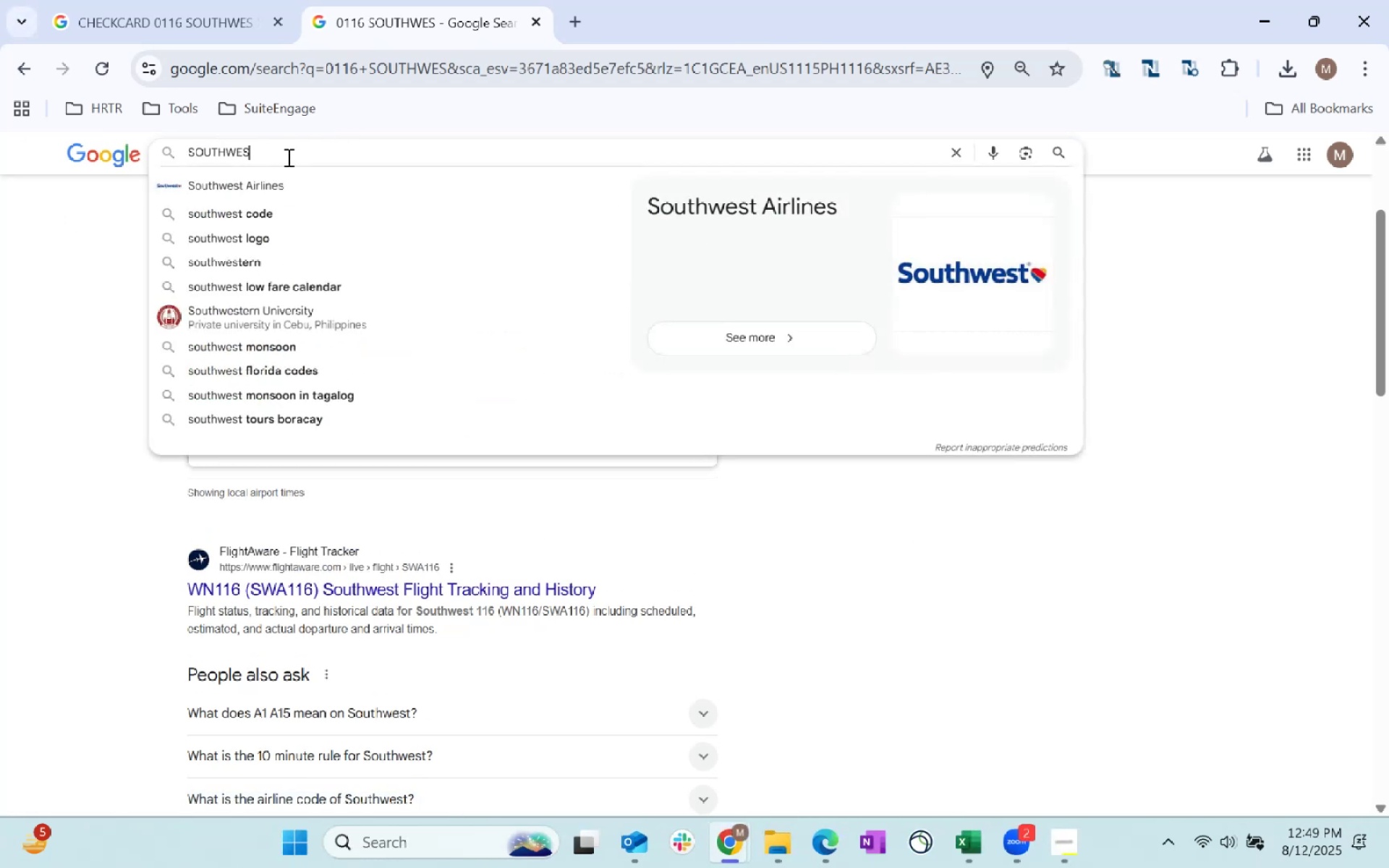 
key(Space)
 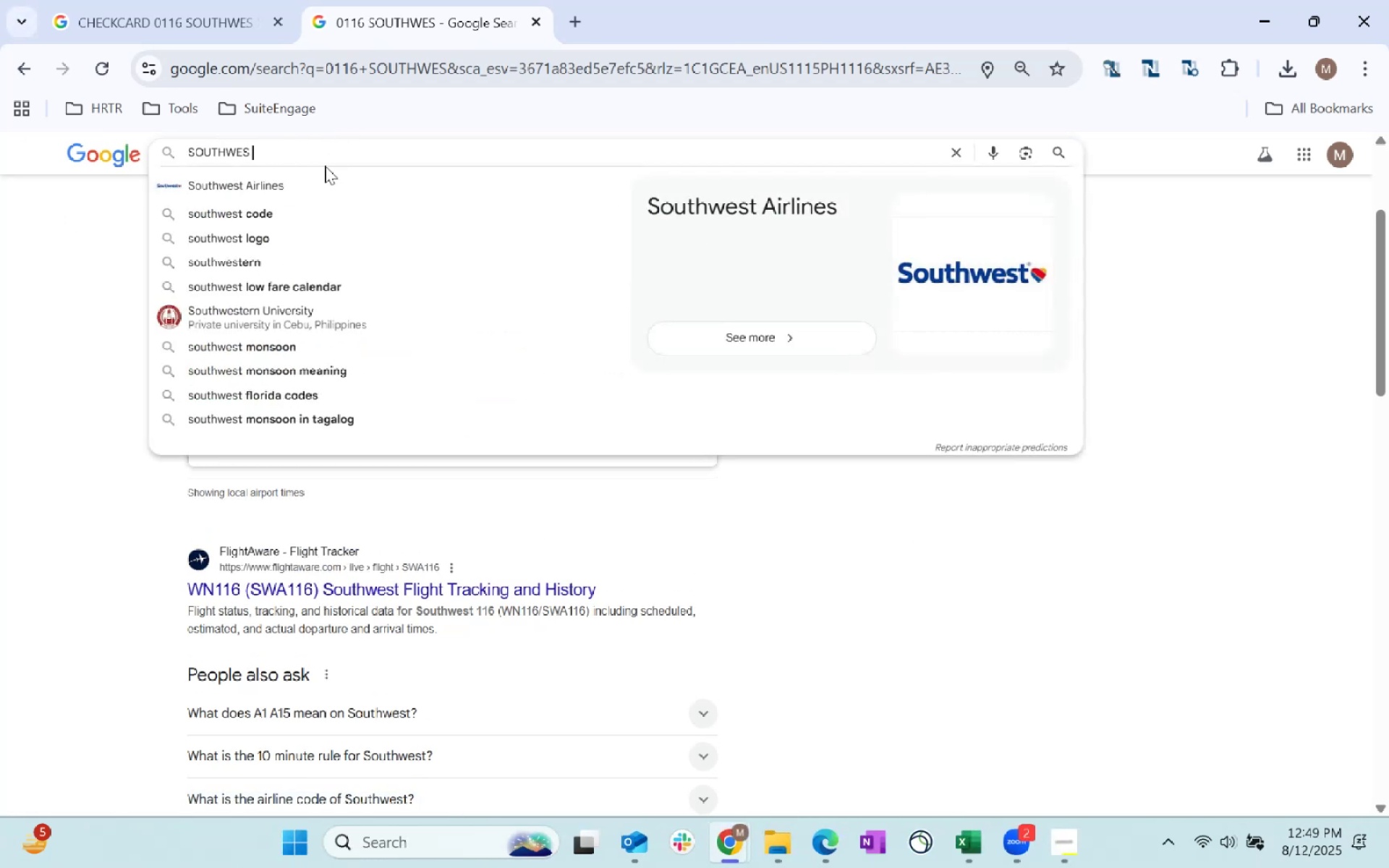 
key(Control+ControlLeft)
 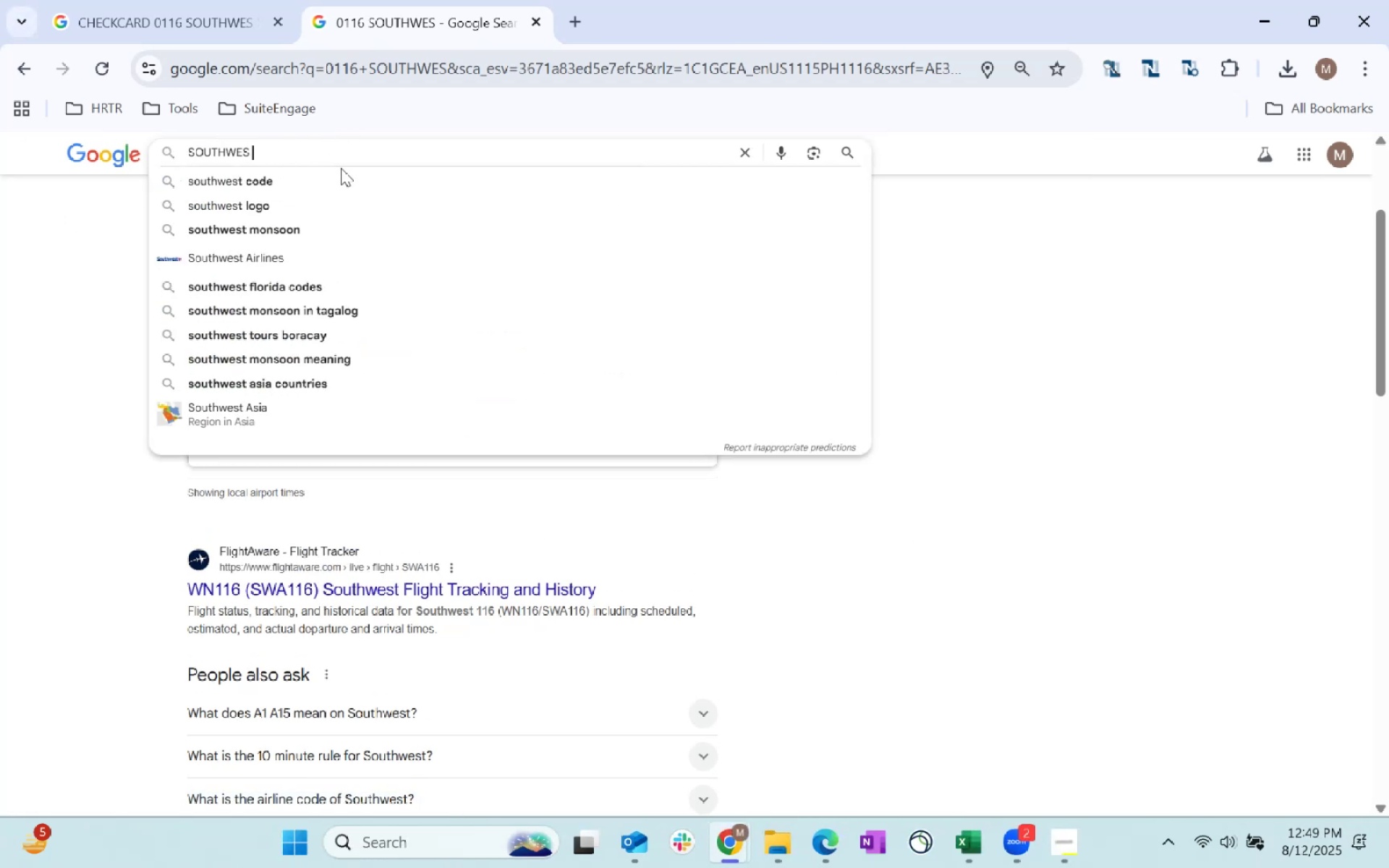 
key(Control+V)
 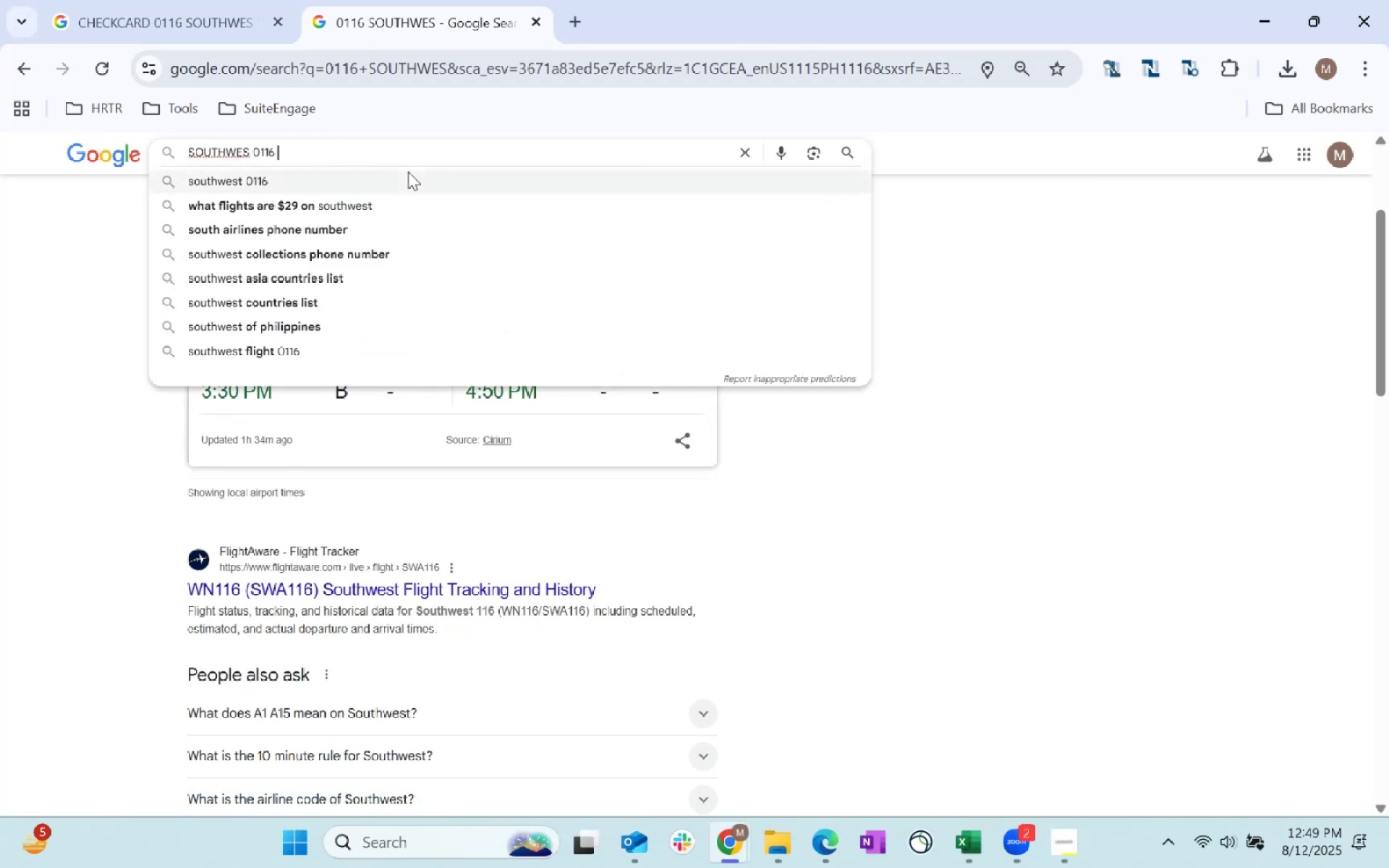 
key(Backspace)
 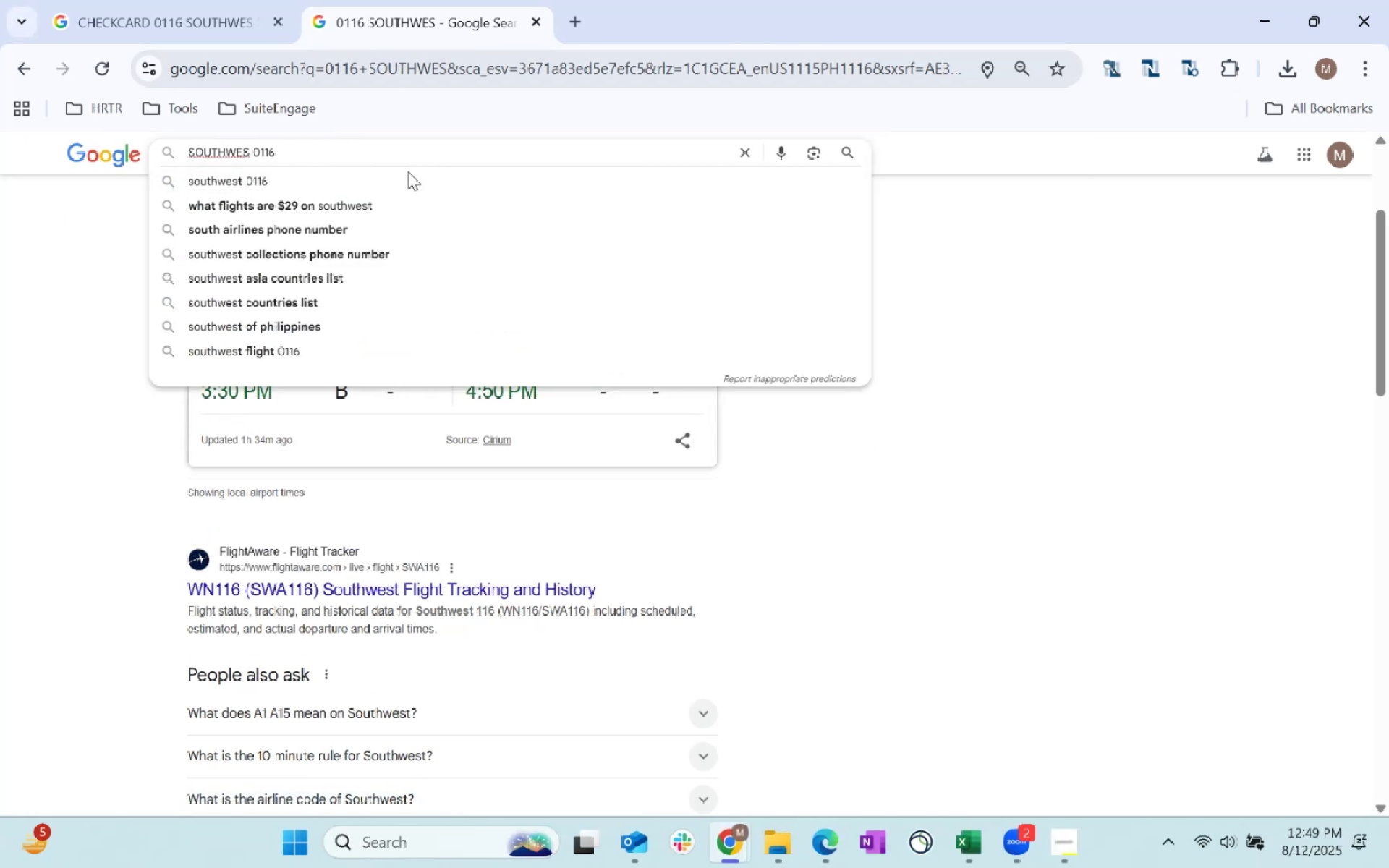 
key(Enter)
 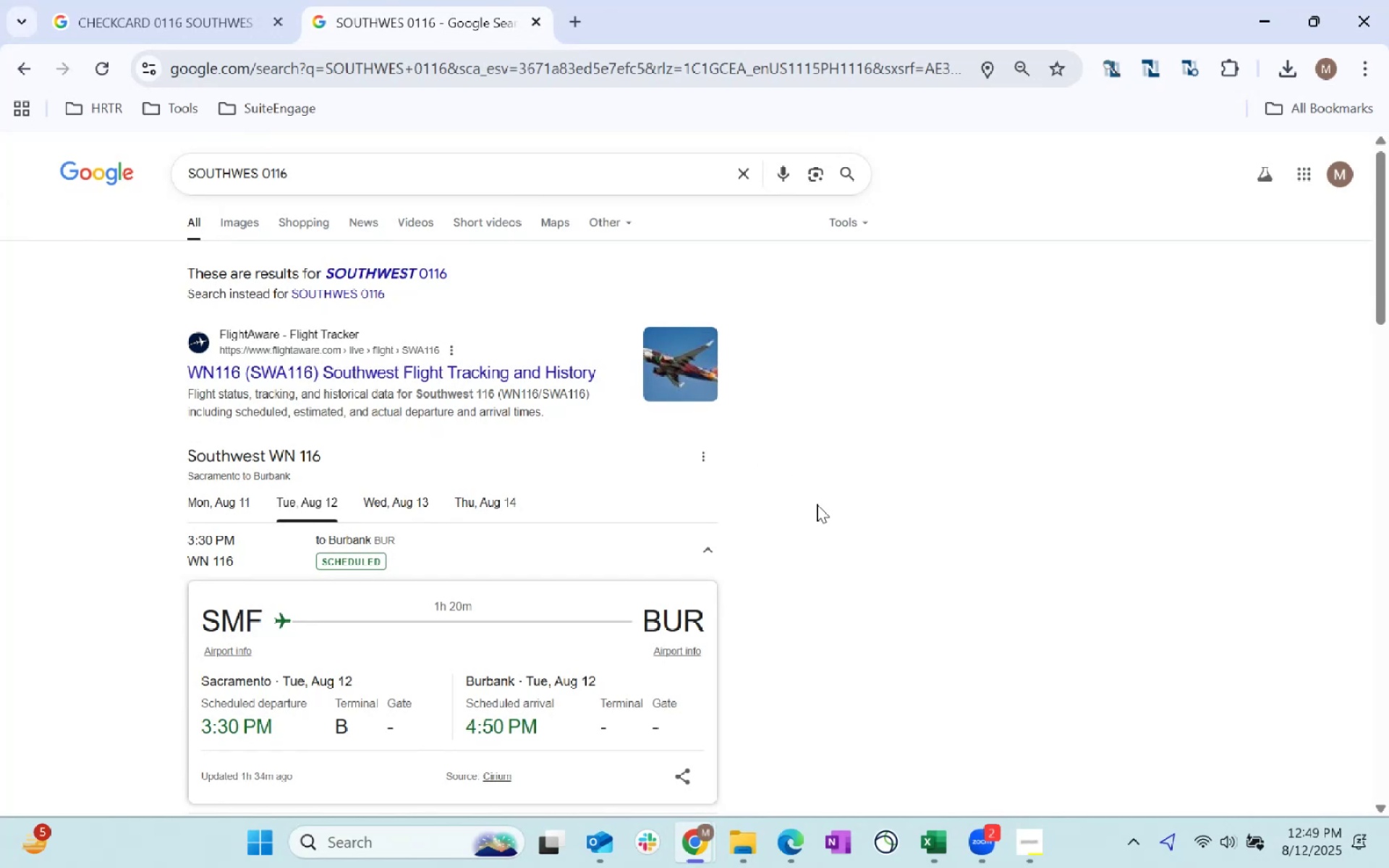 
scroll: coordinate [828, 501], scroll_direction: down, amount: 8.0
 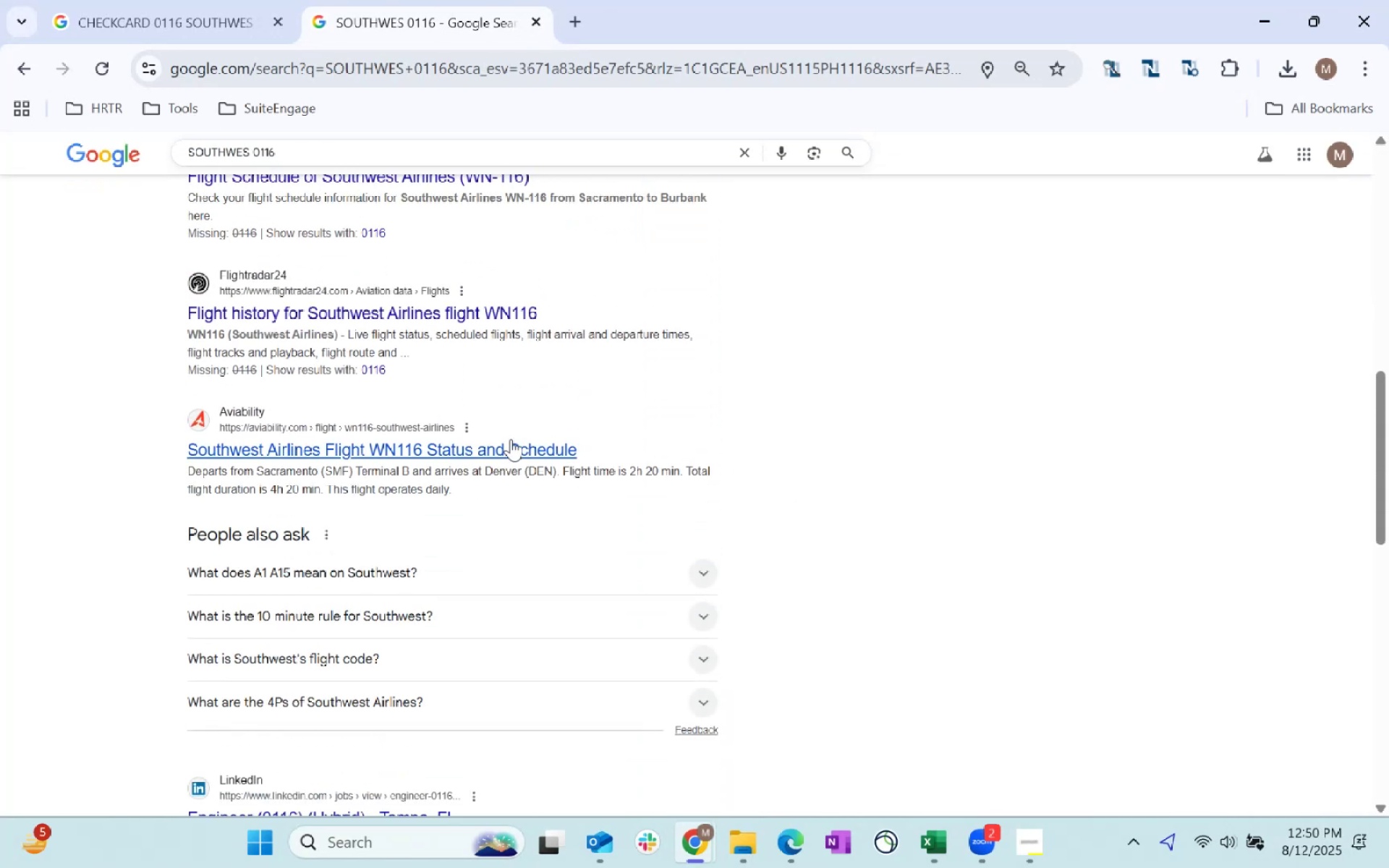 
left_click([203, 14])
 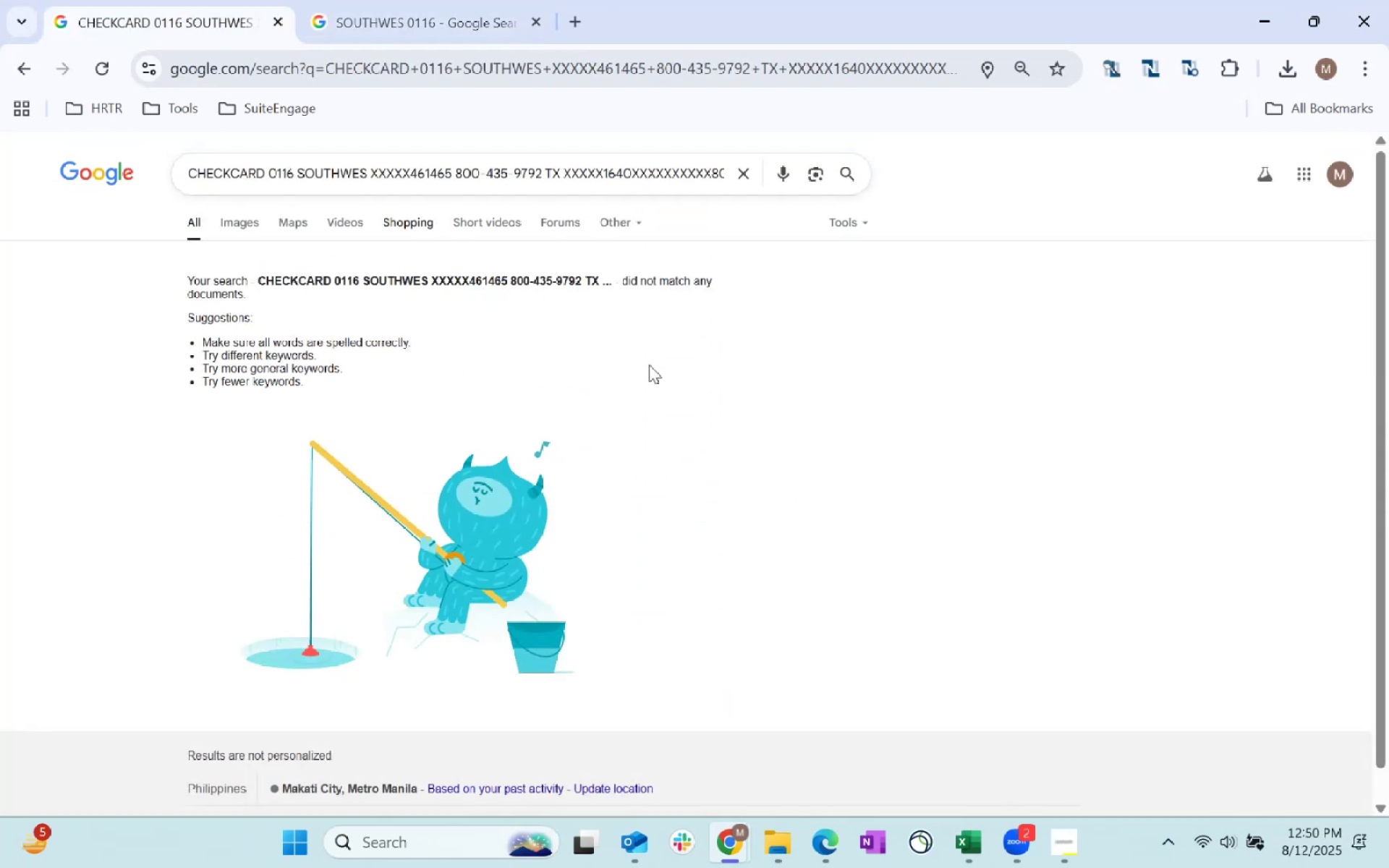 
key(Alt+AltLeft)
 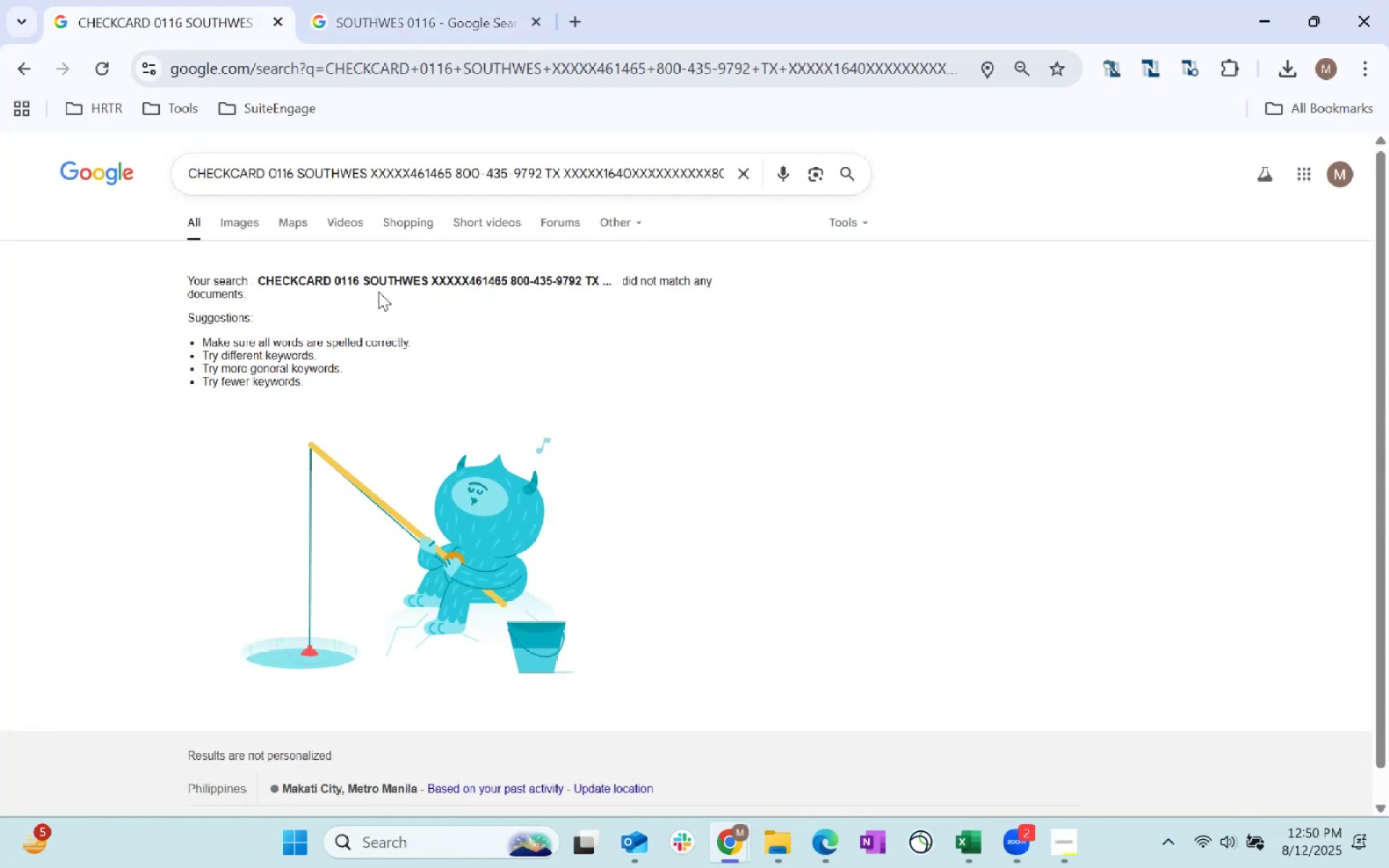 
key(Alt+Tab)
 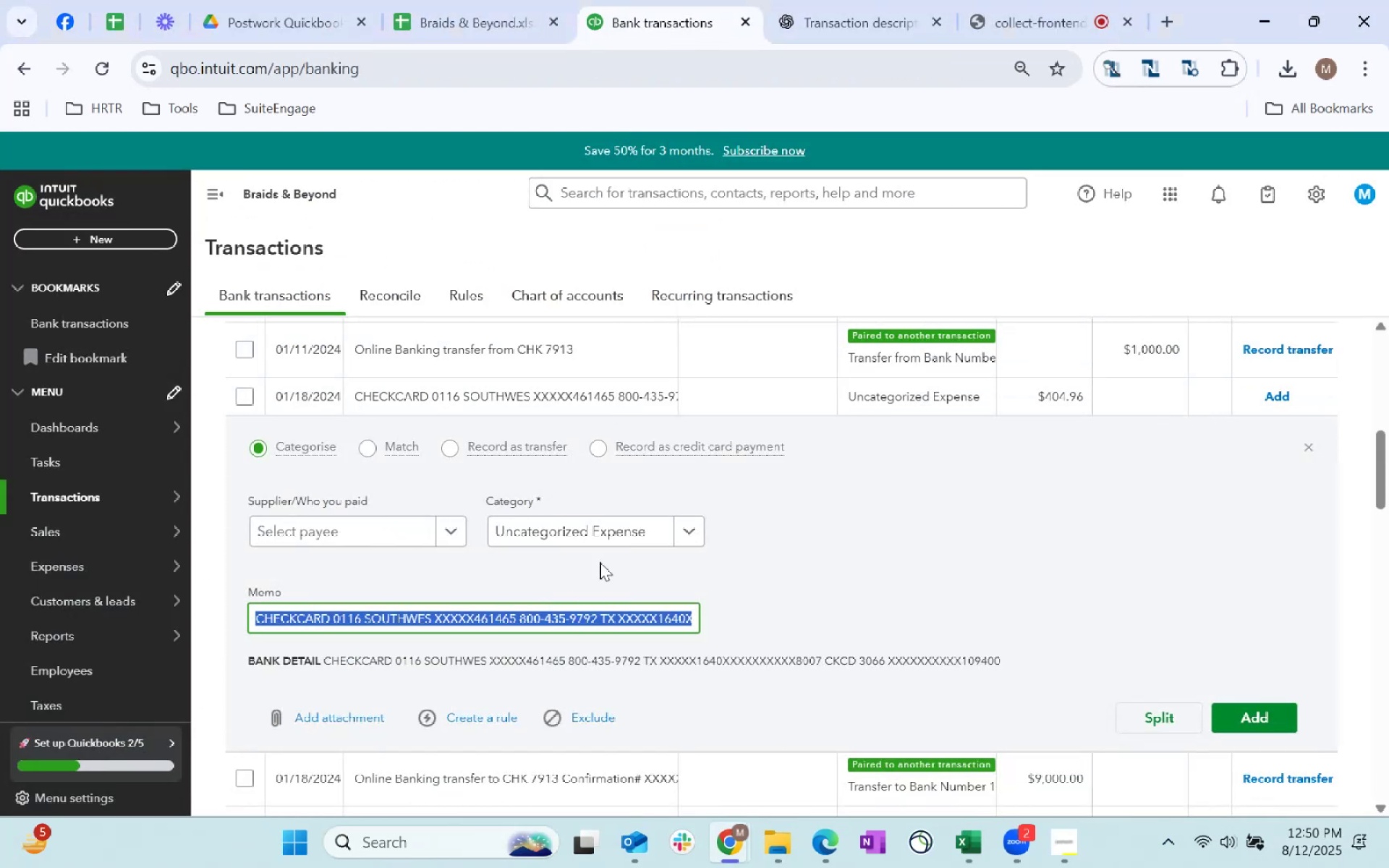 
left_click([359, 536])
 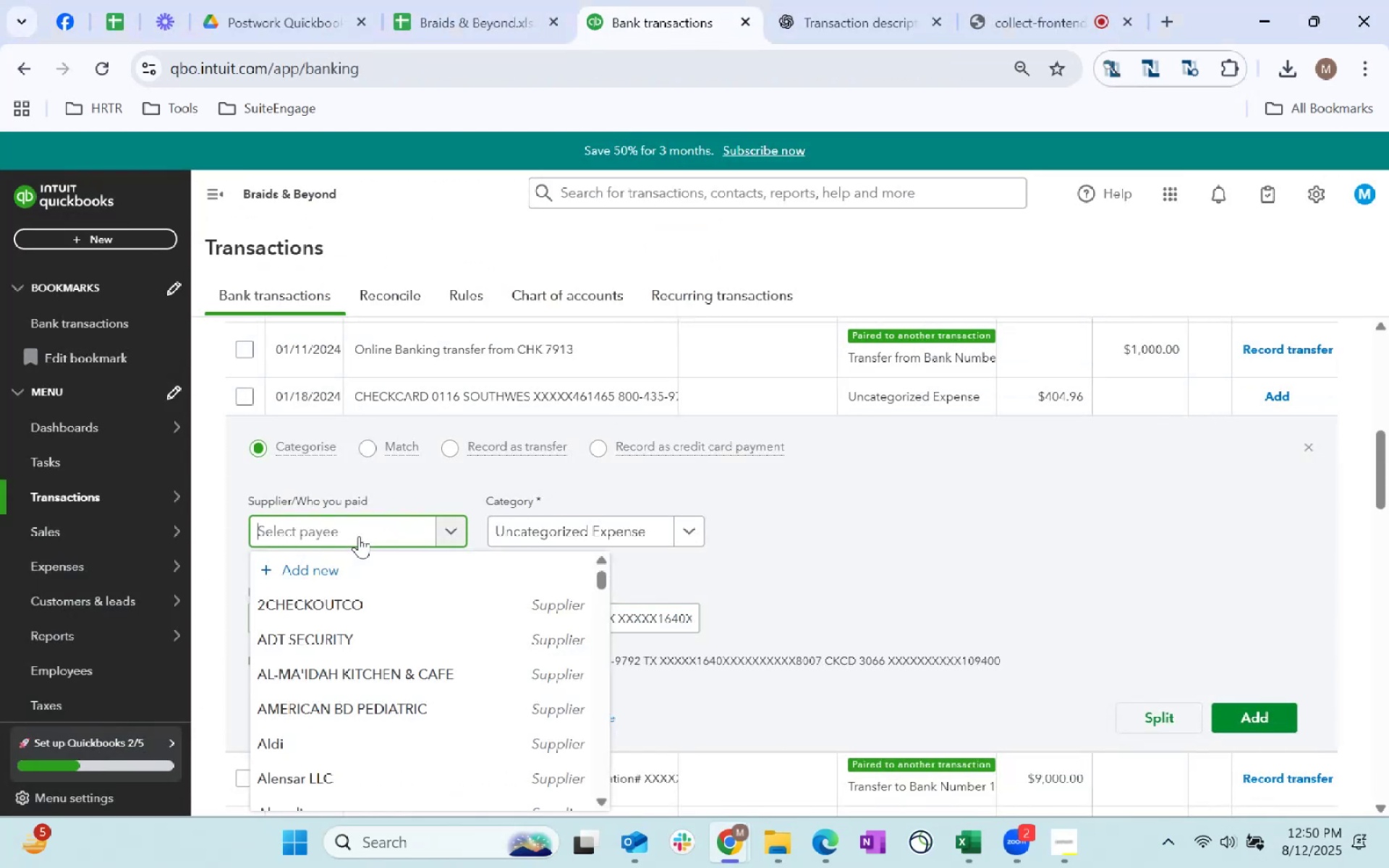 
left_click([897, 505])
 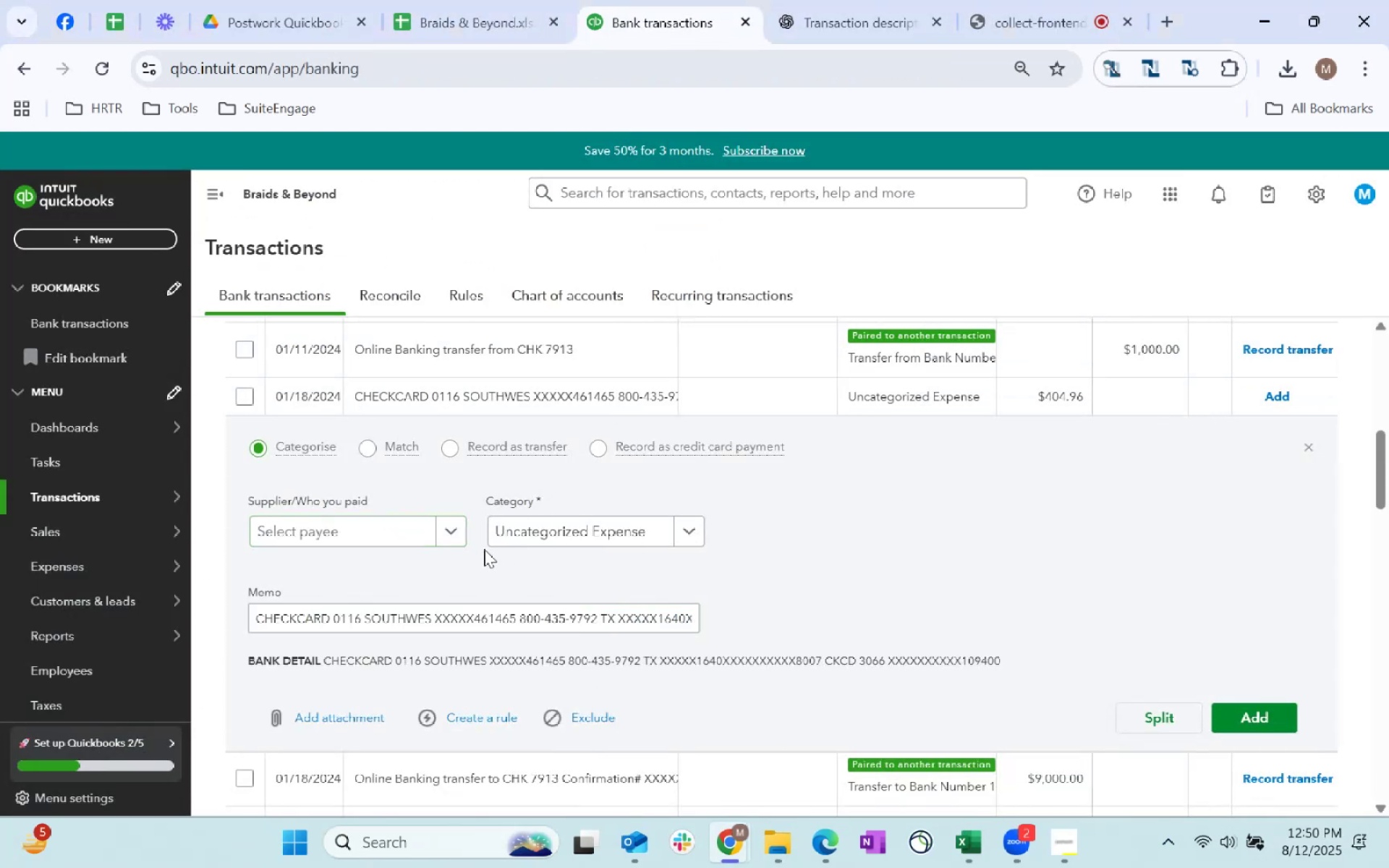 
left_click([449, 542])
 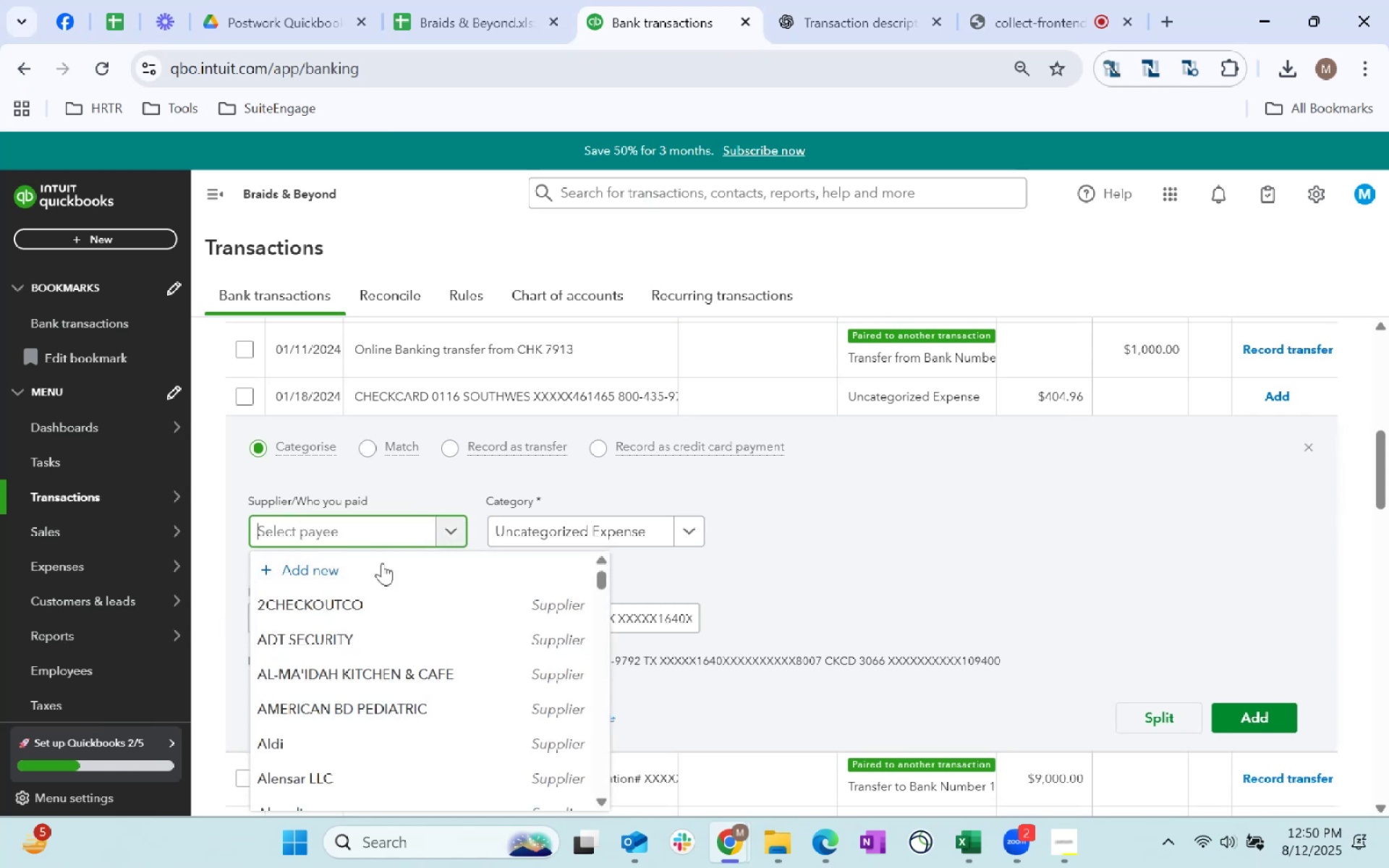 
left_click([379, 566])
 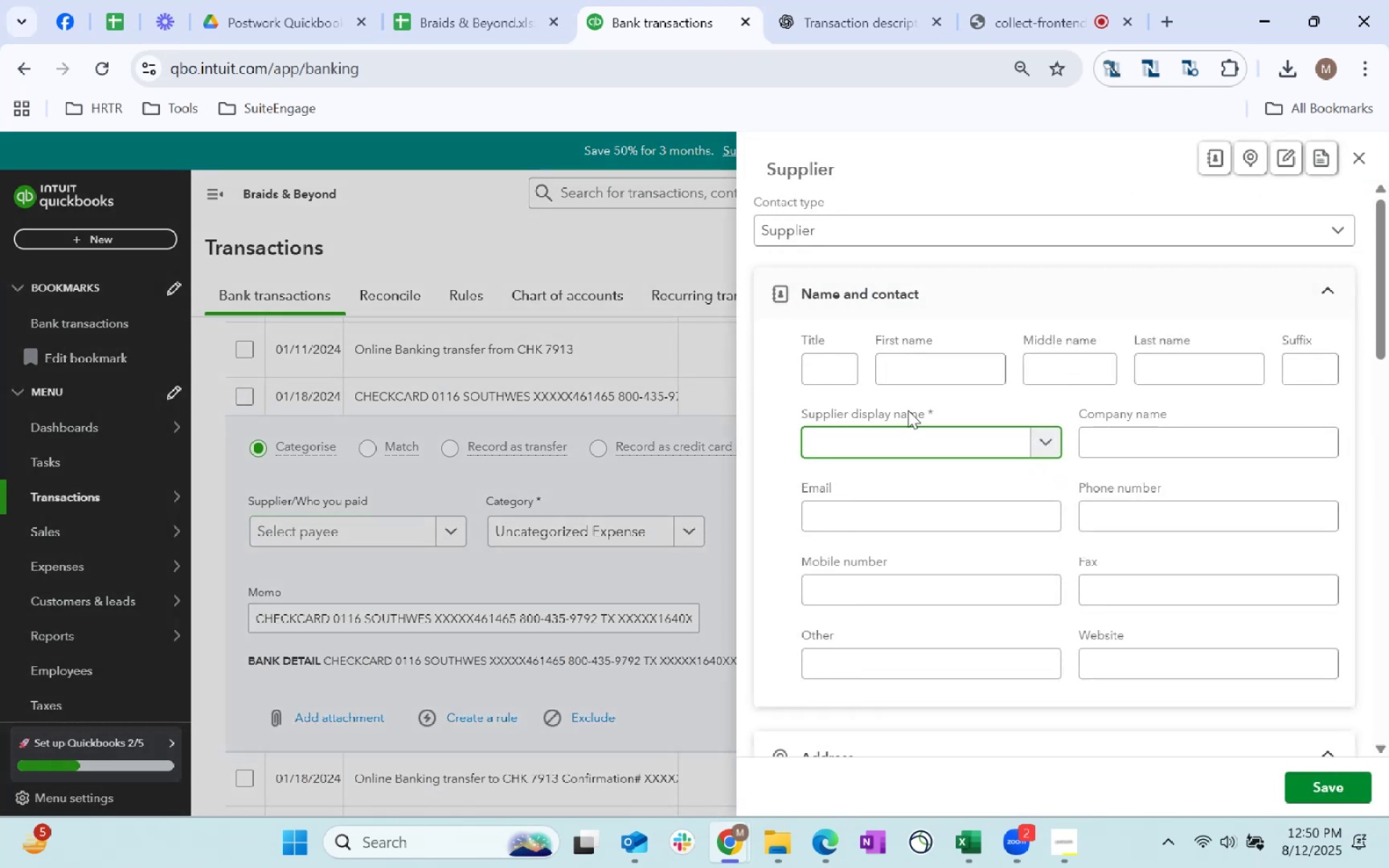 
type(Southwest)
key(Backspace)
 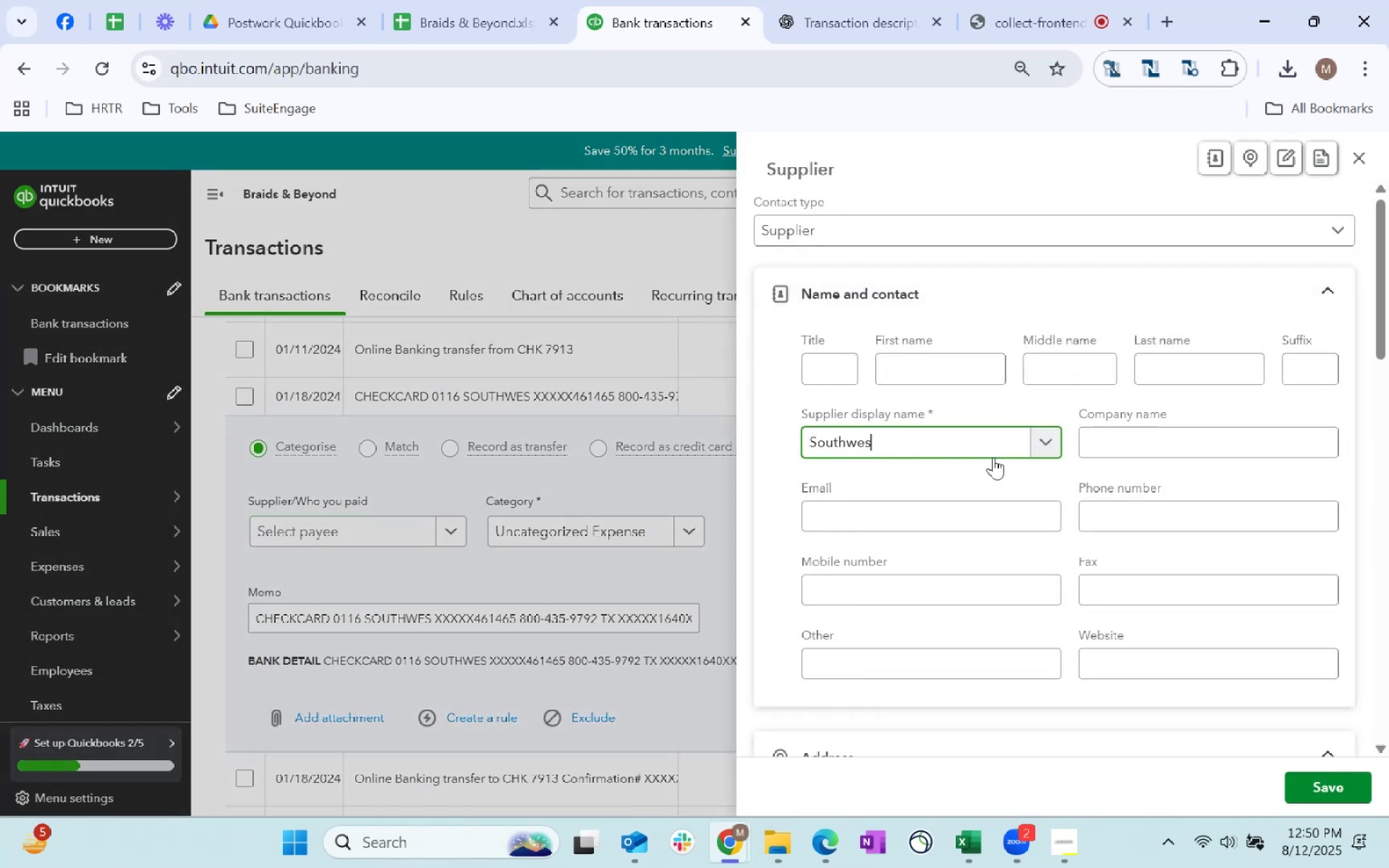 
scroll: coordinate [1087, 514], scroll_direction: down, amount: 51.0
 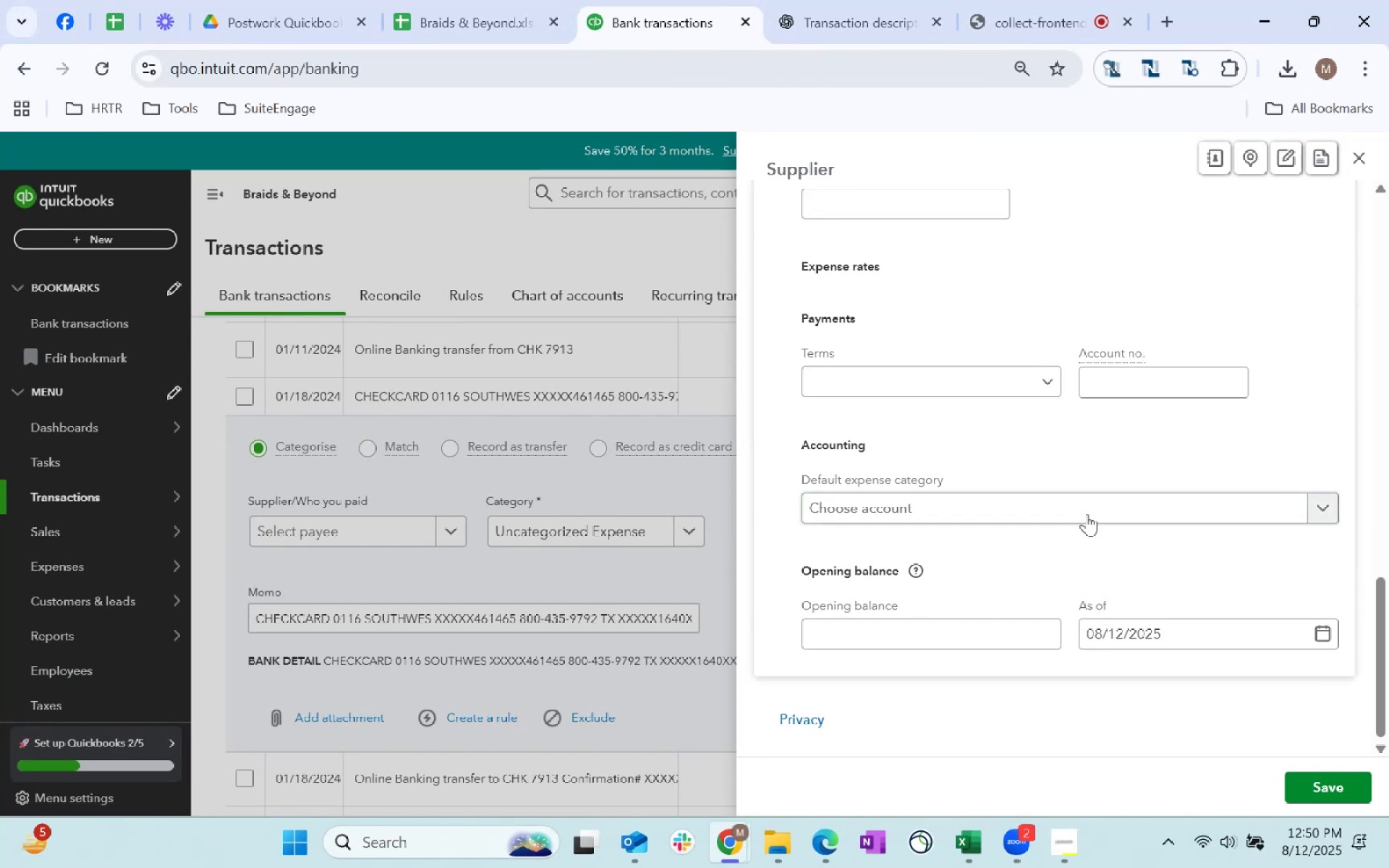 
left_click([1087, 514])
 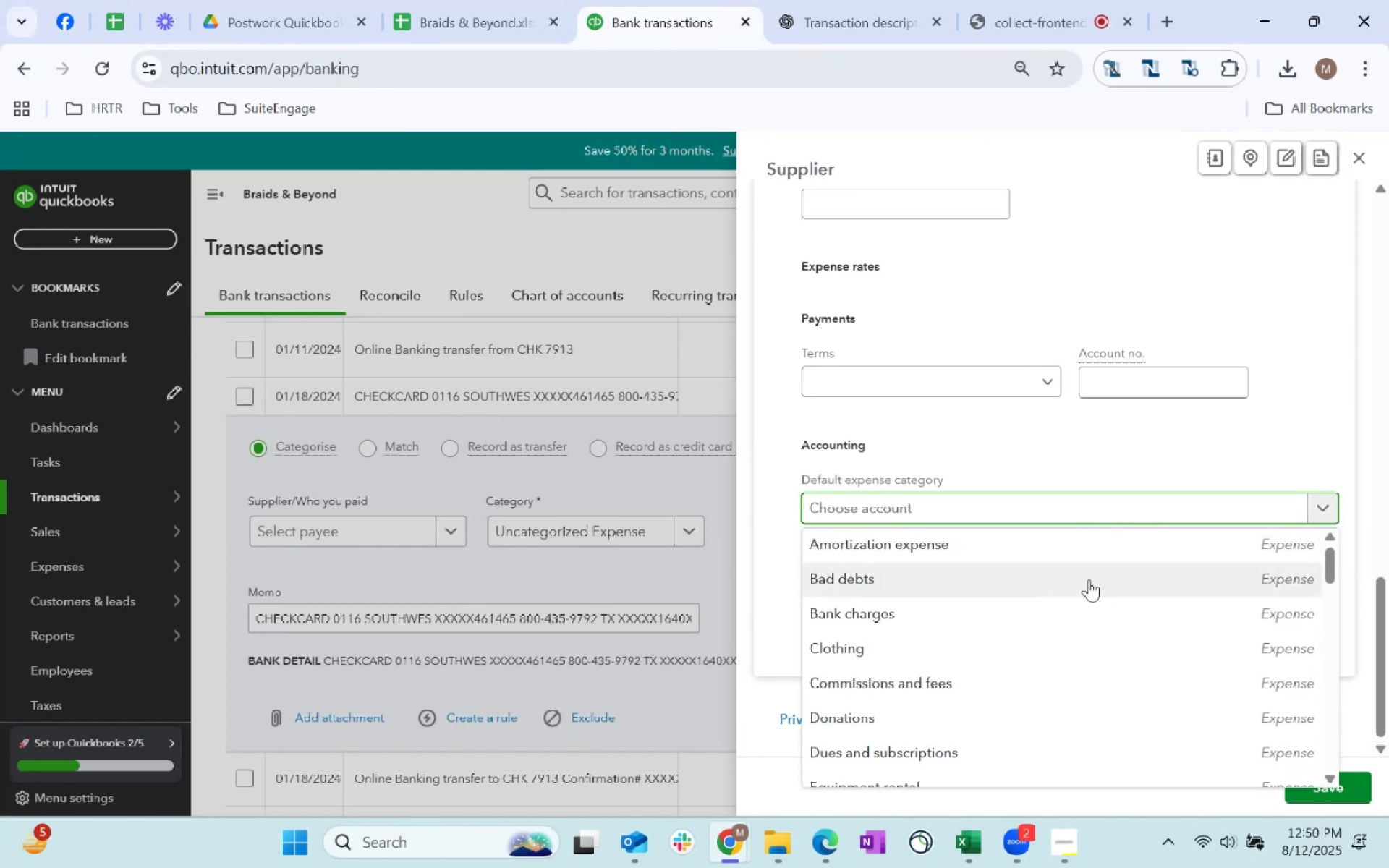 
scroll: coordinate [1089, 579], scroll_direction: down, amount: 2.0
 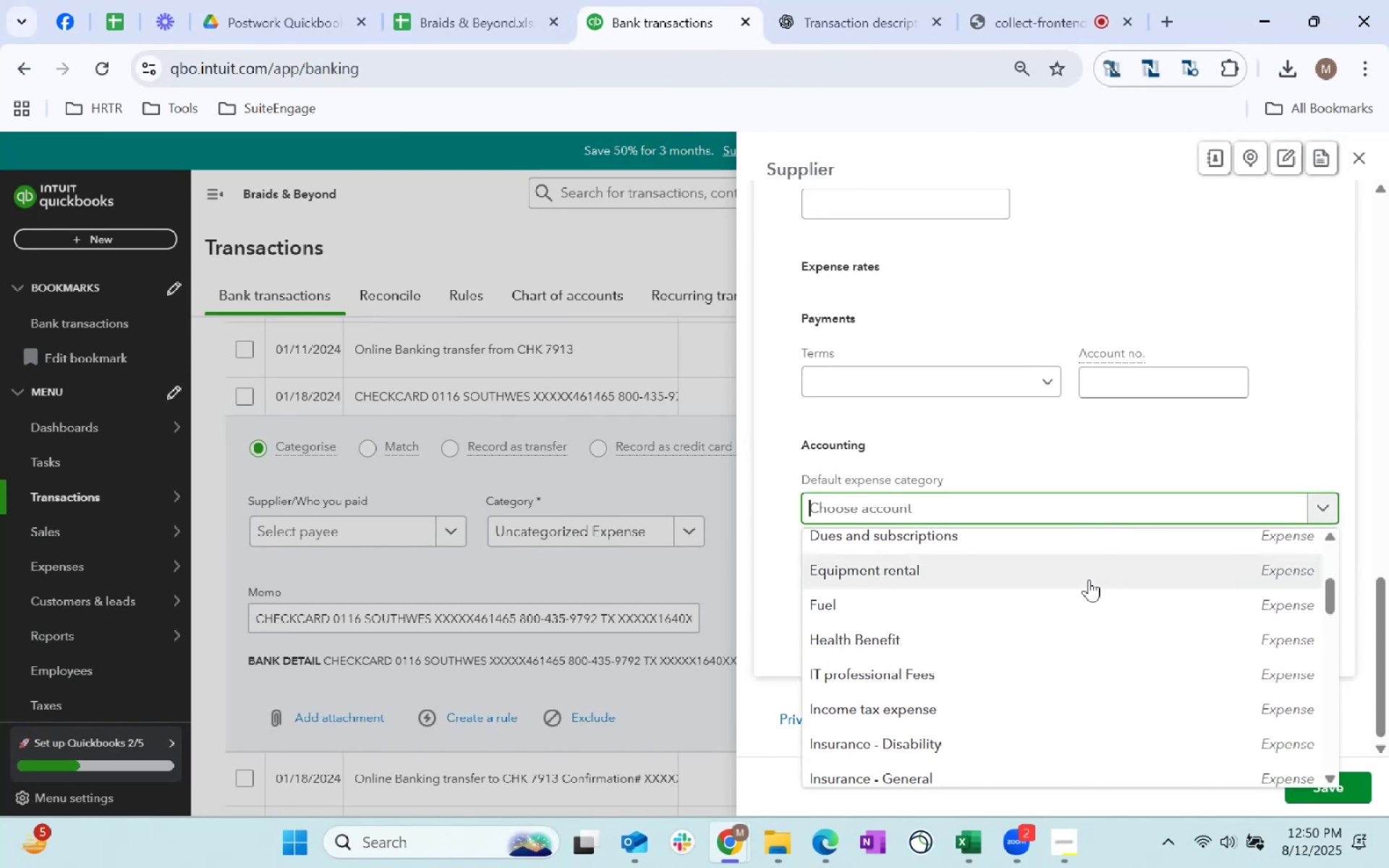 
type(travel)
 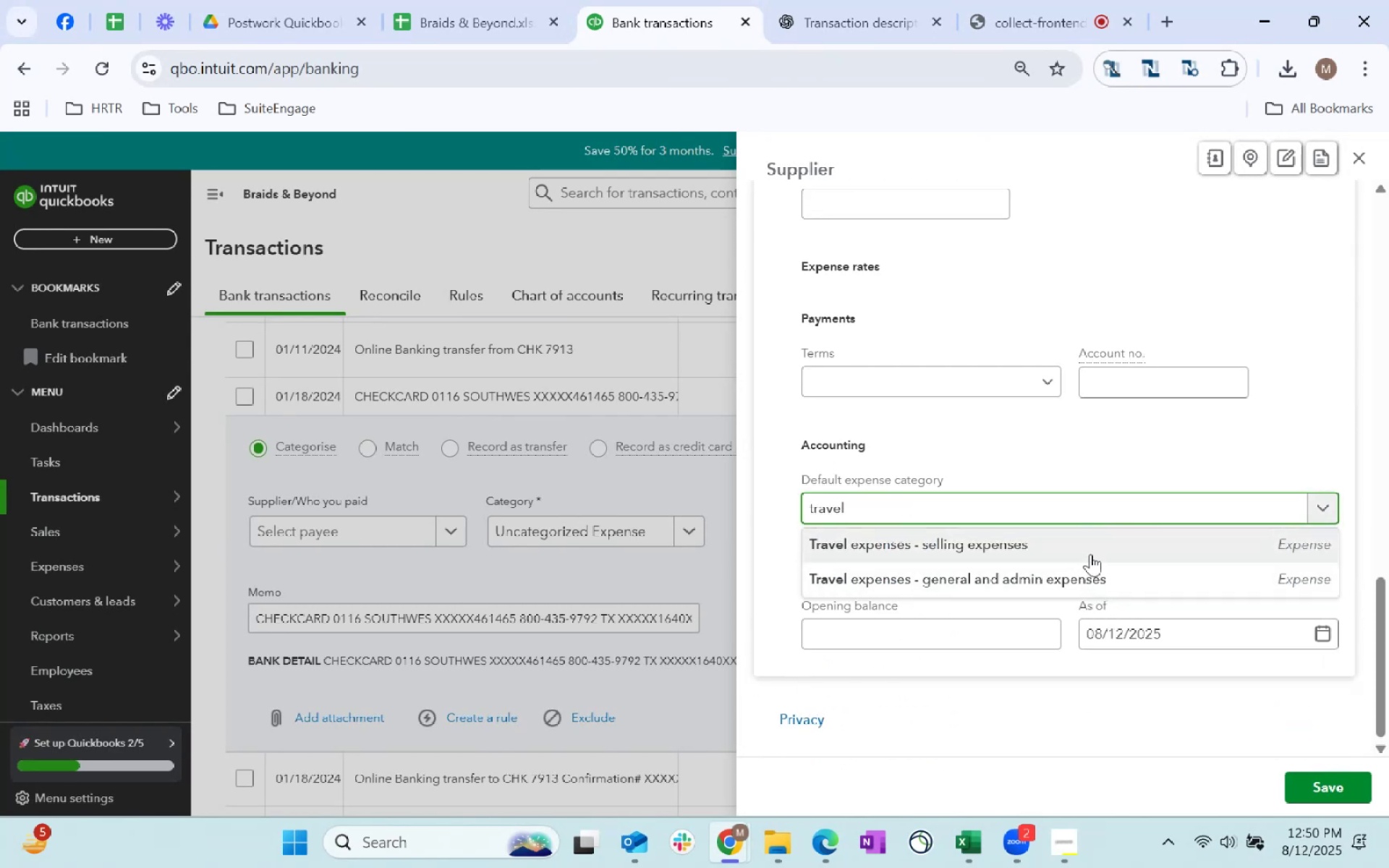 
left_click([1116, 583])
 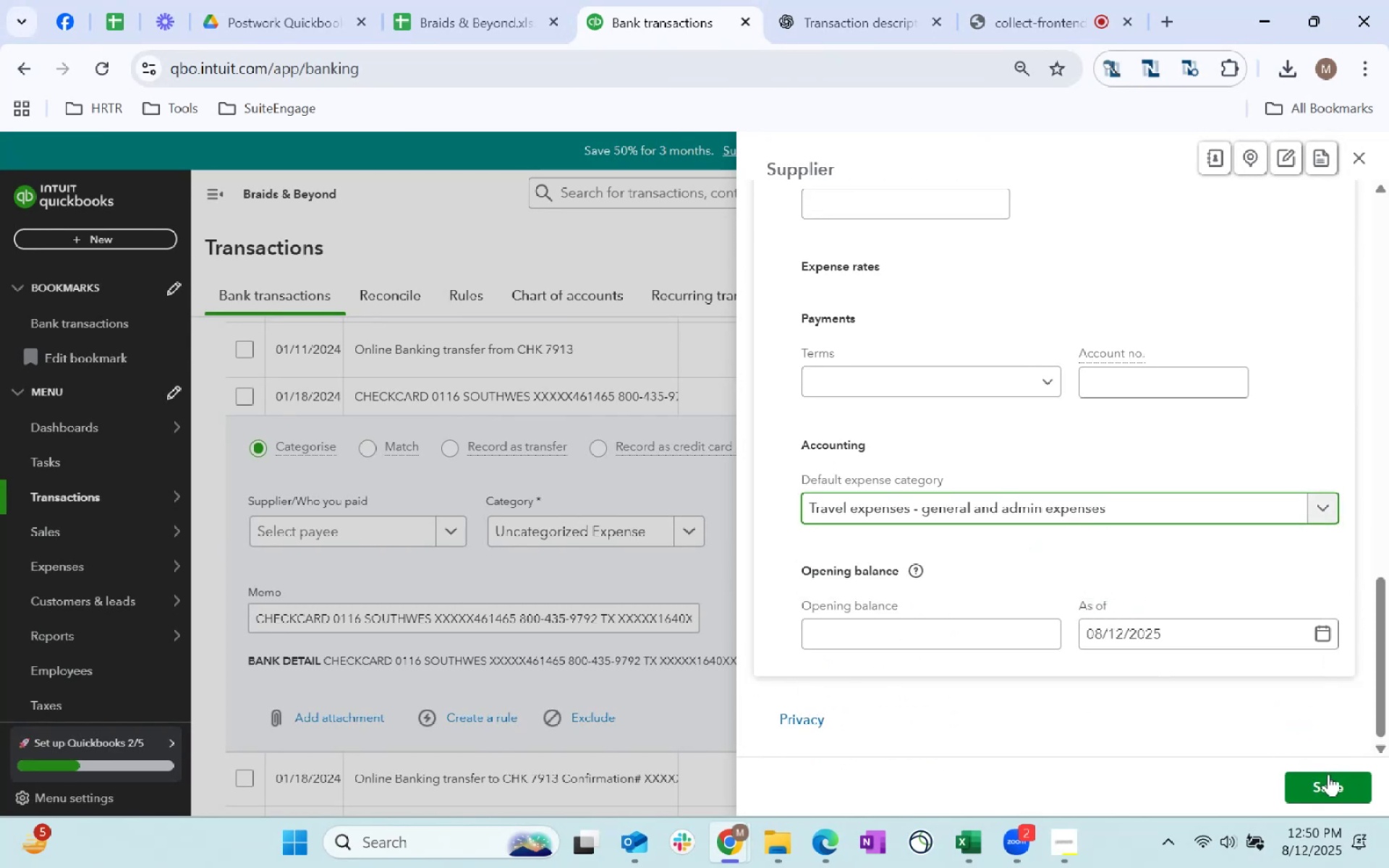 
left_click([1342, 796])
 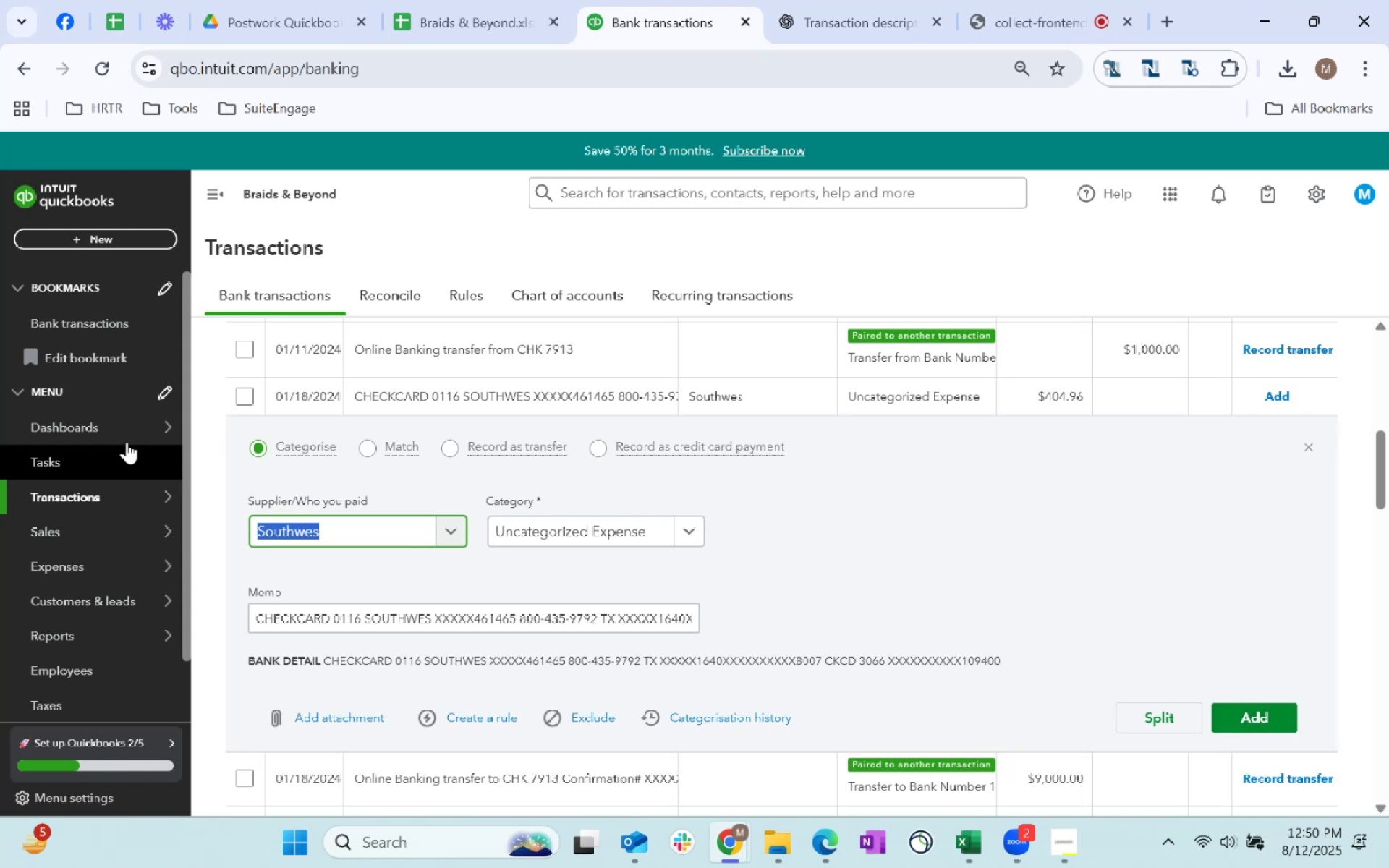 
left_click([570, 534])
 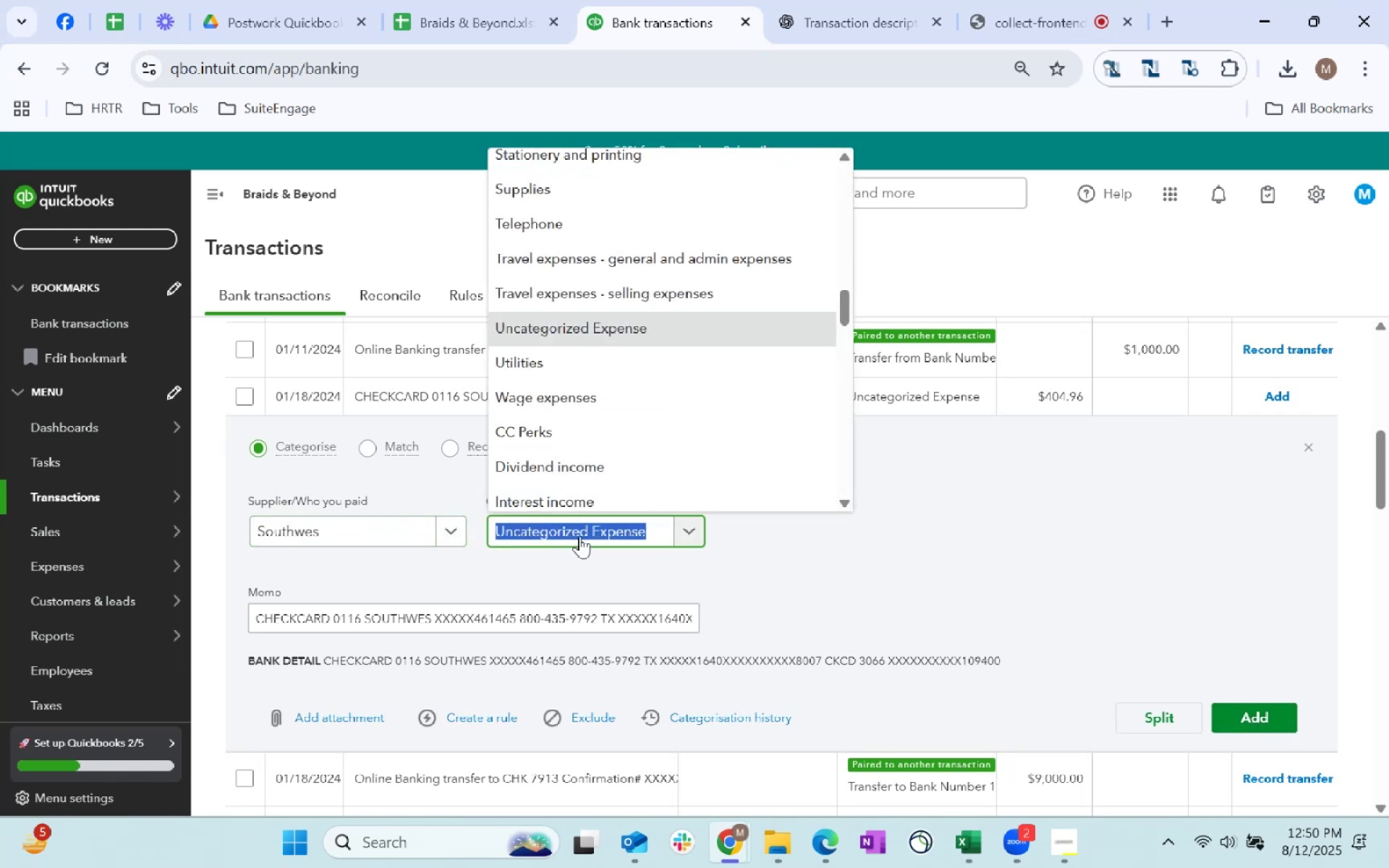 
type(trave)
 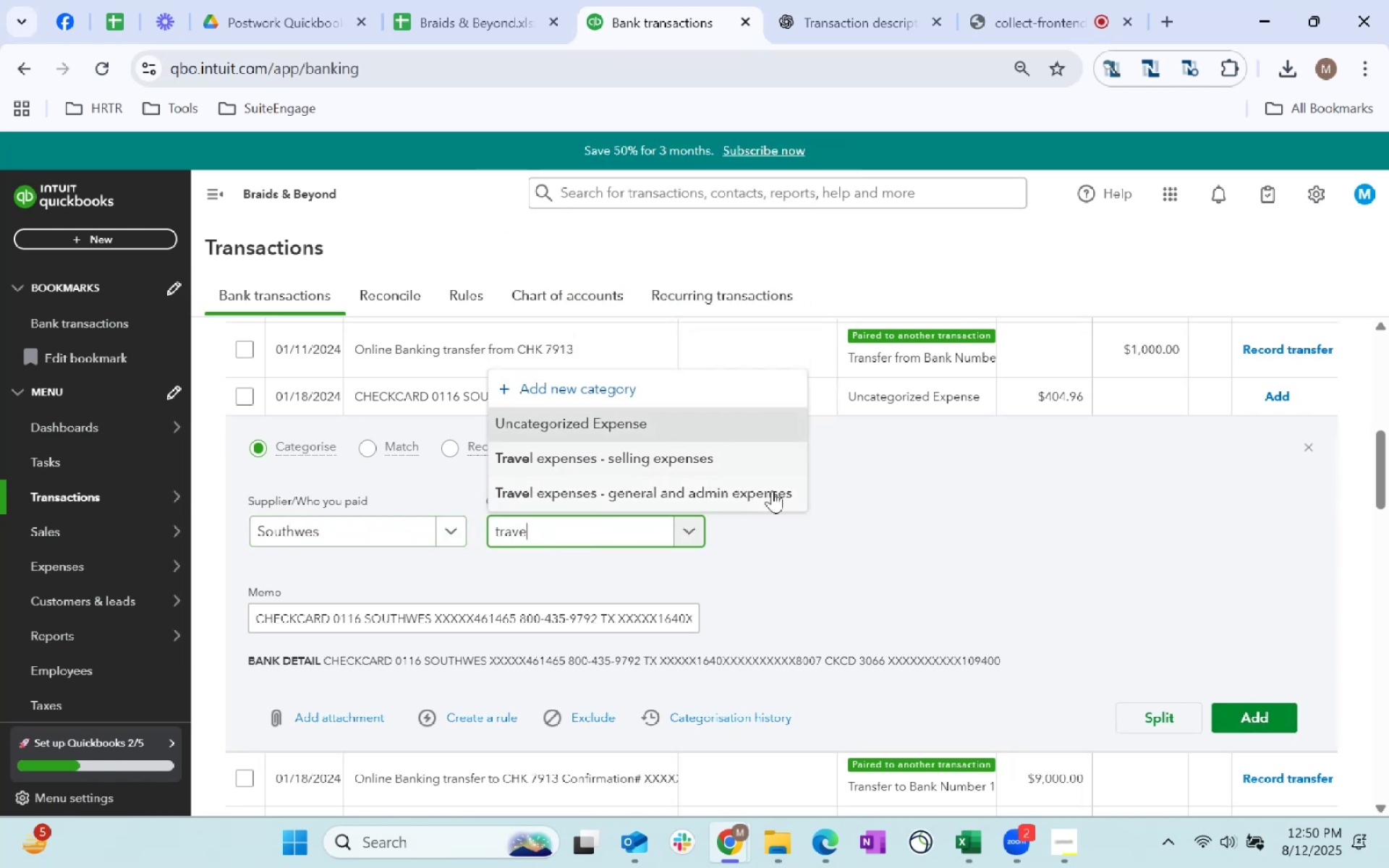 
left_click([772, 494])
 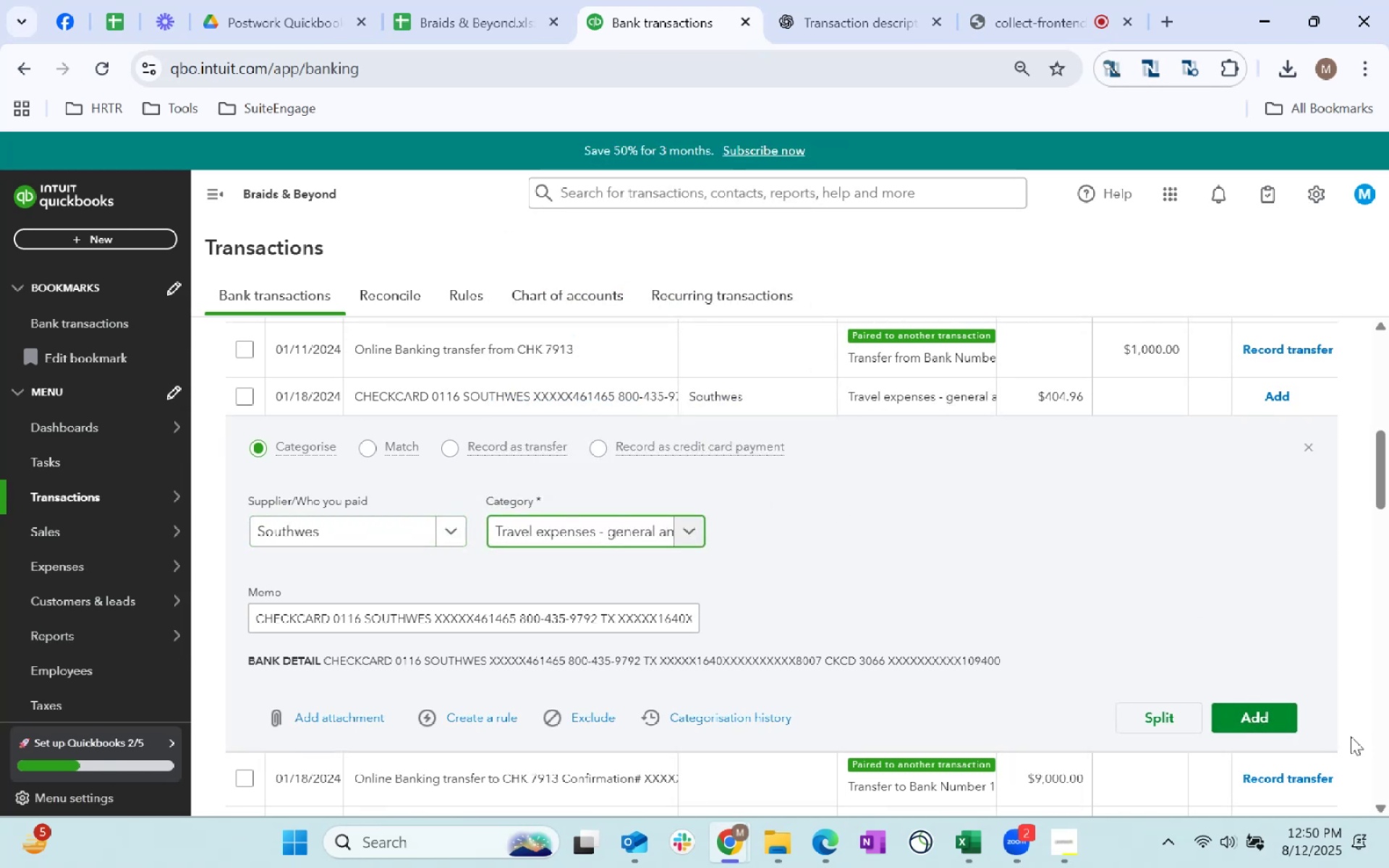 
left_click([1261, 718])
 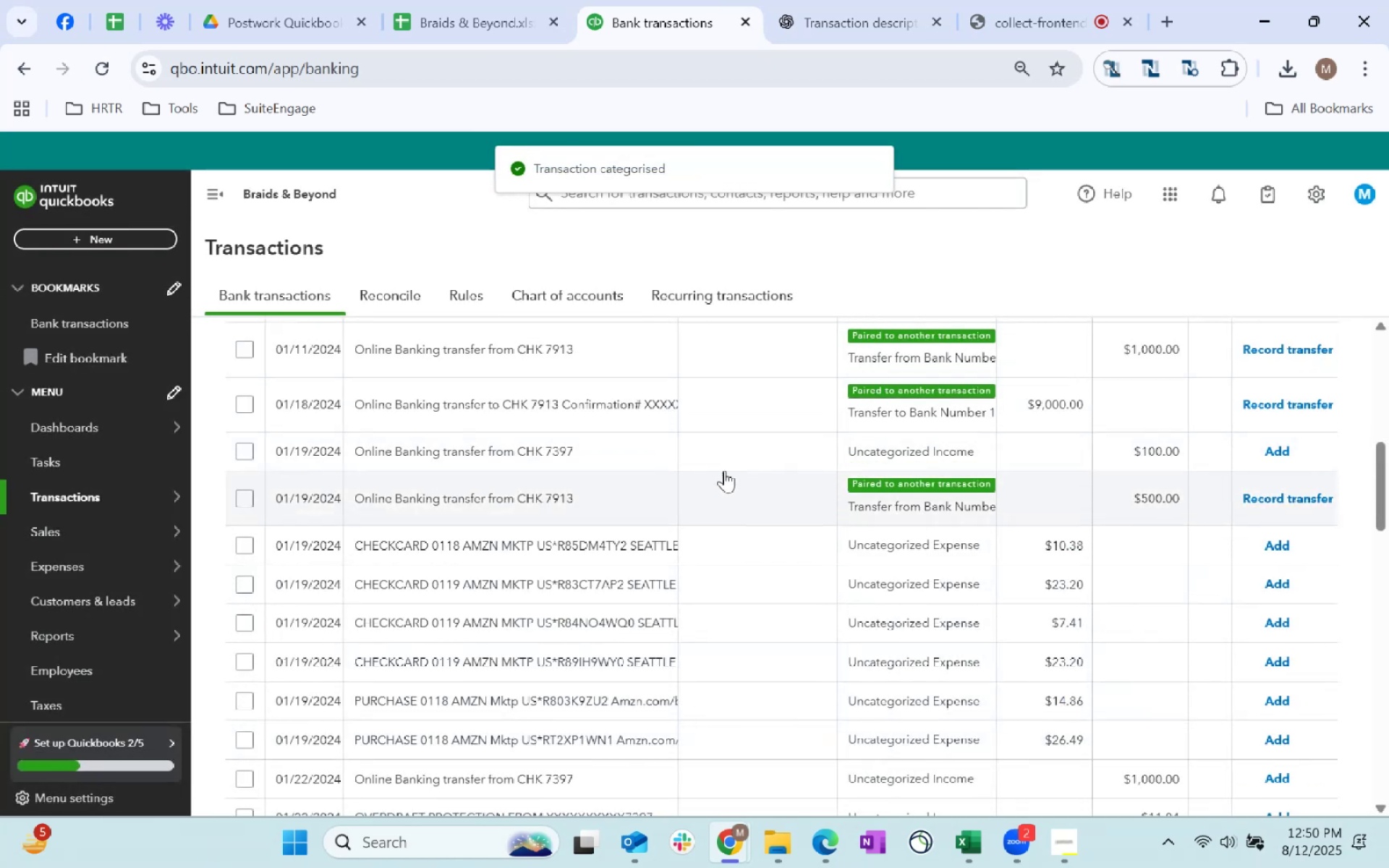 
wait(8.98)
 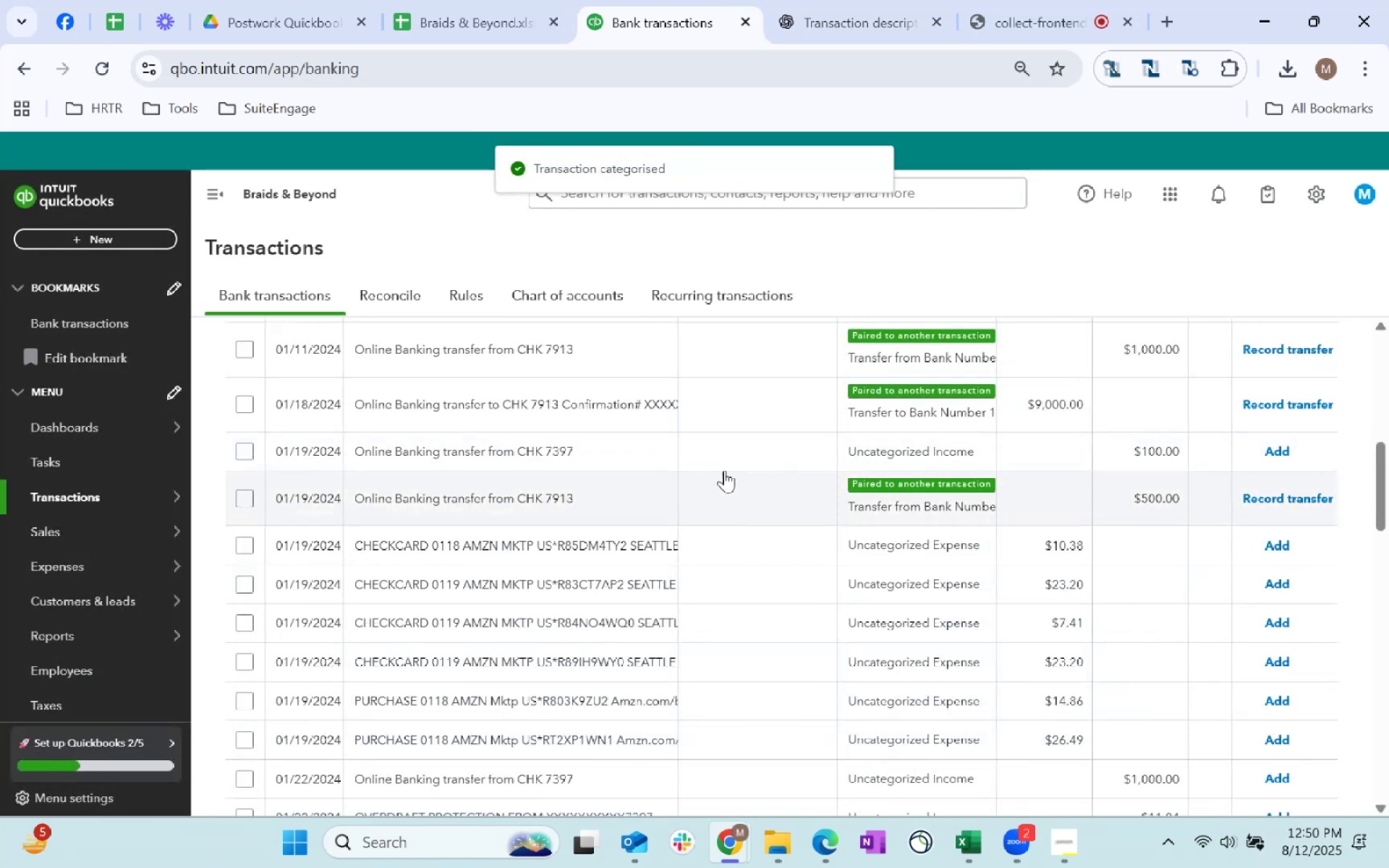 
left_click([751, 456])
 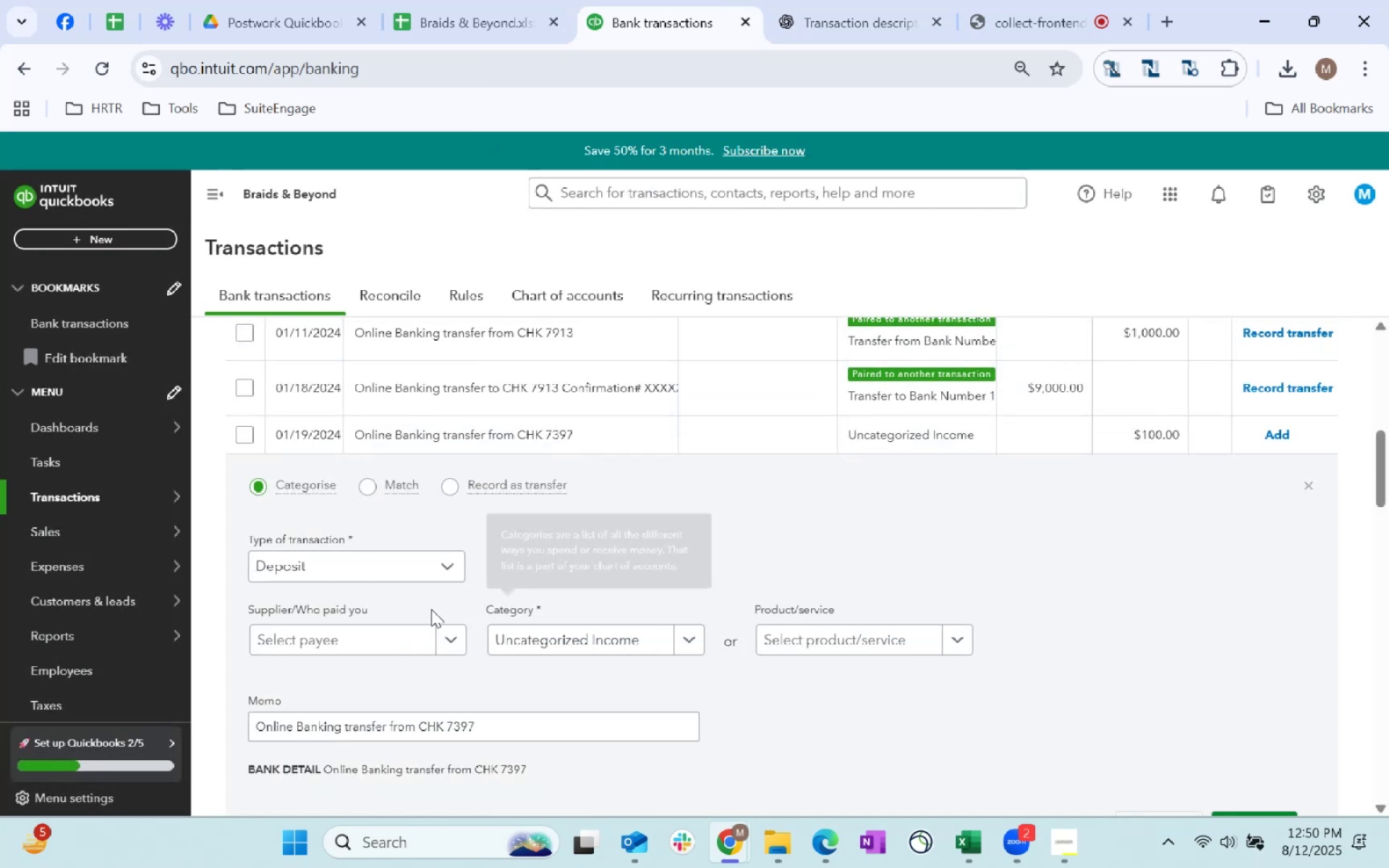 
left_click([625, 637])
 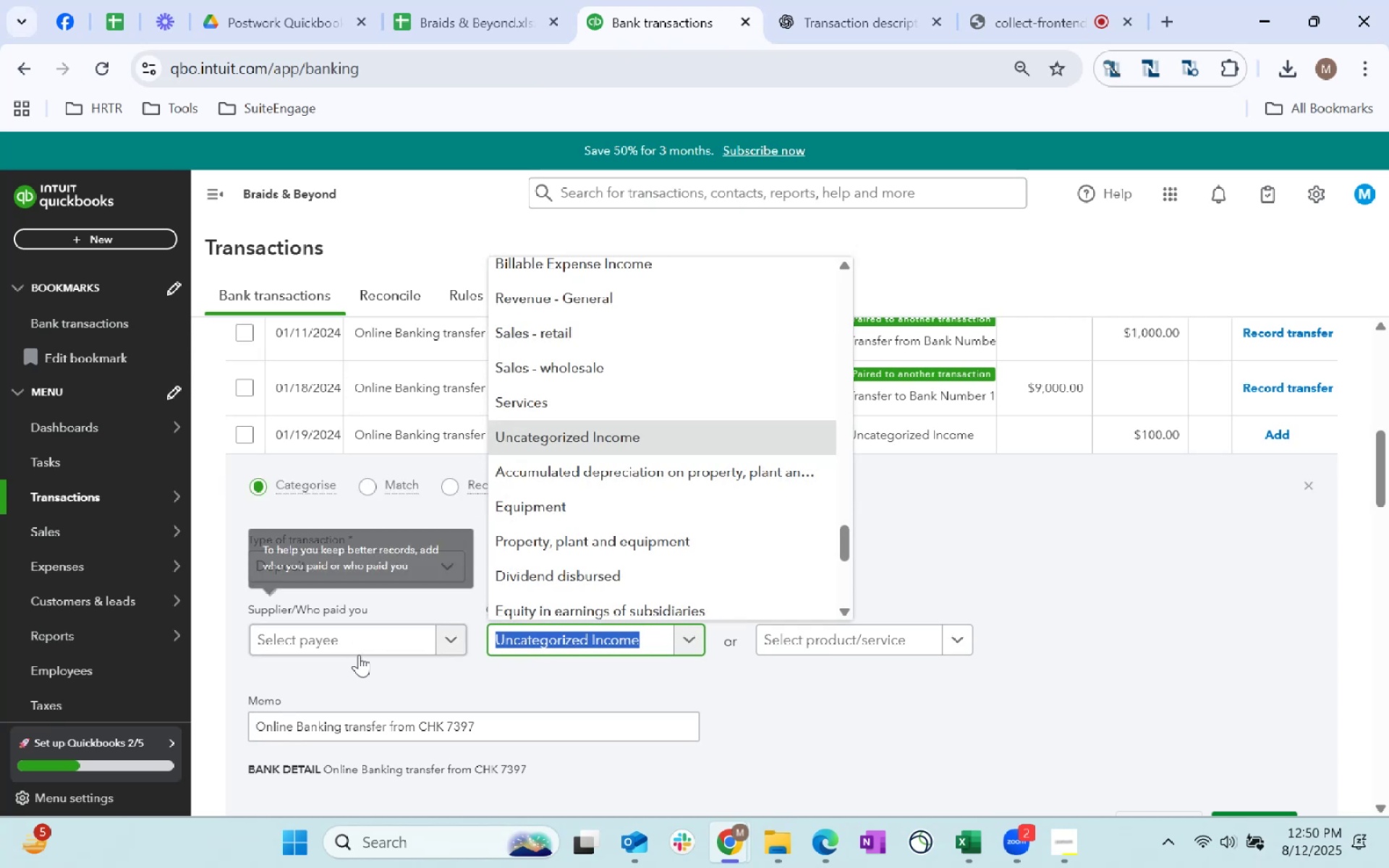 
left_click([379, 647])
 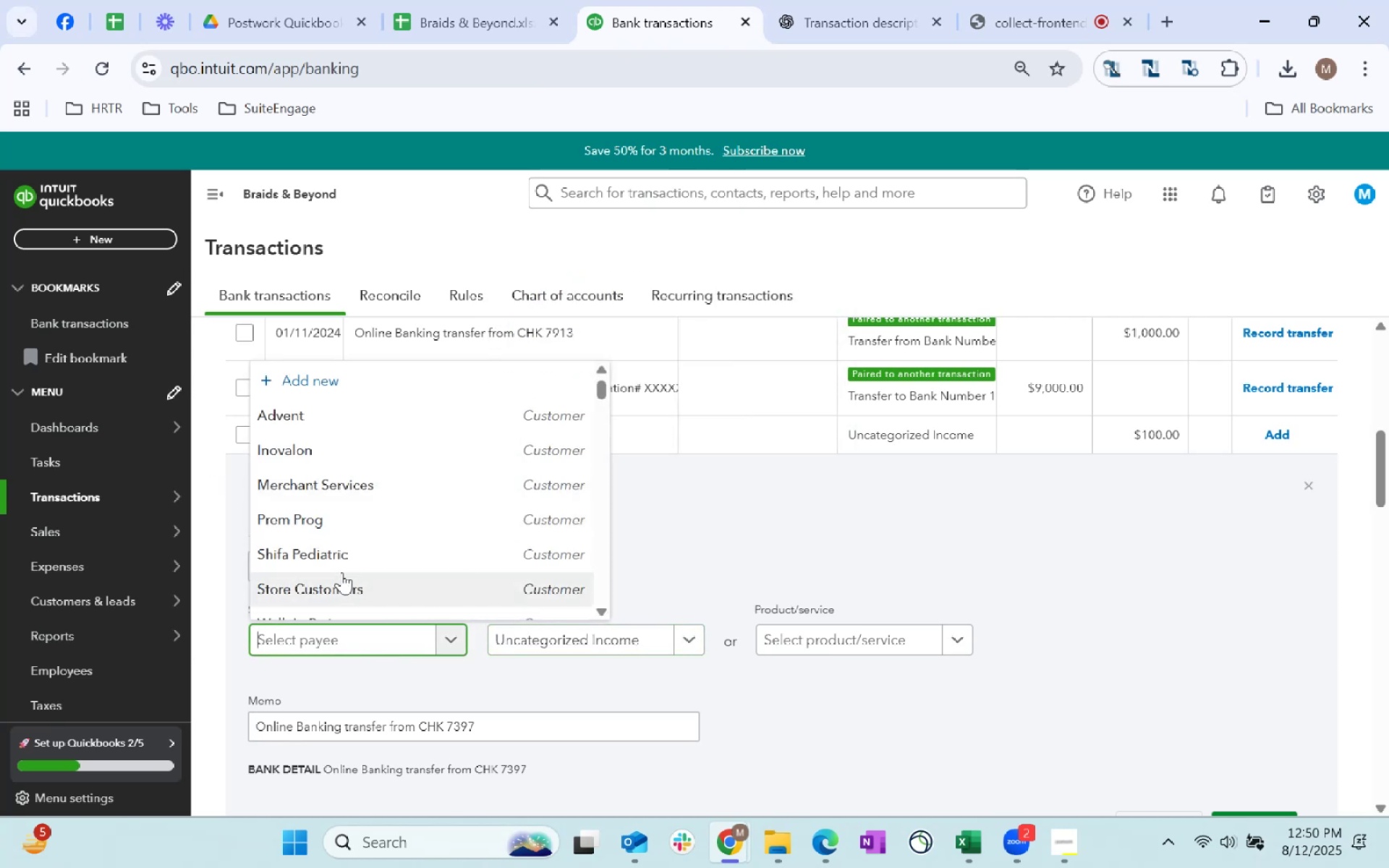 
left_click([343, 575])
 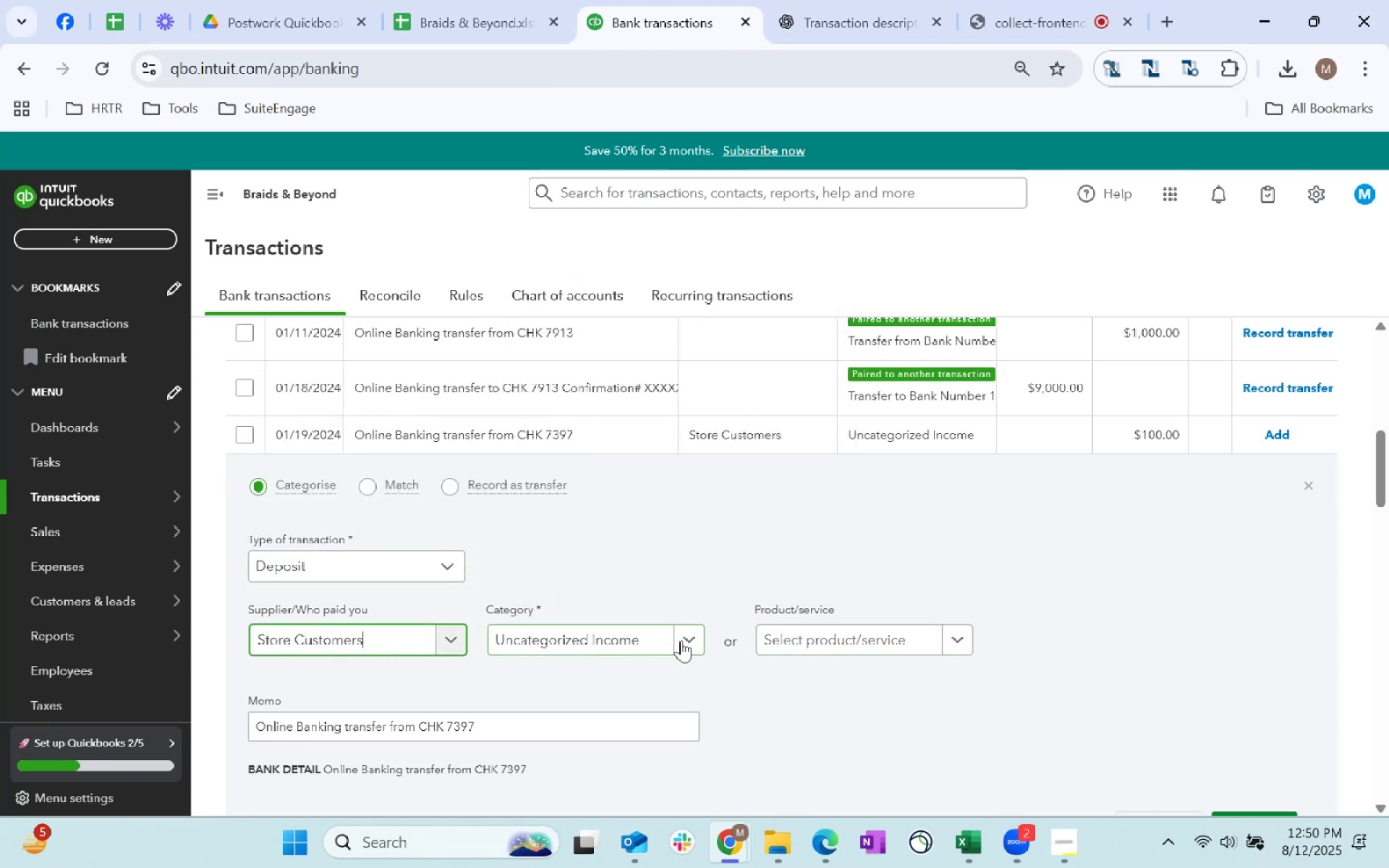 
left_click([681, 640])
 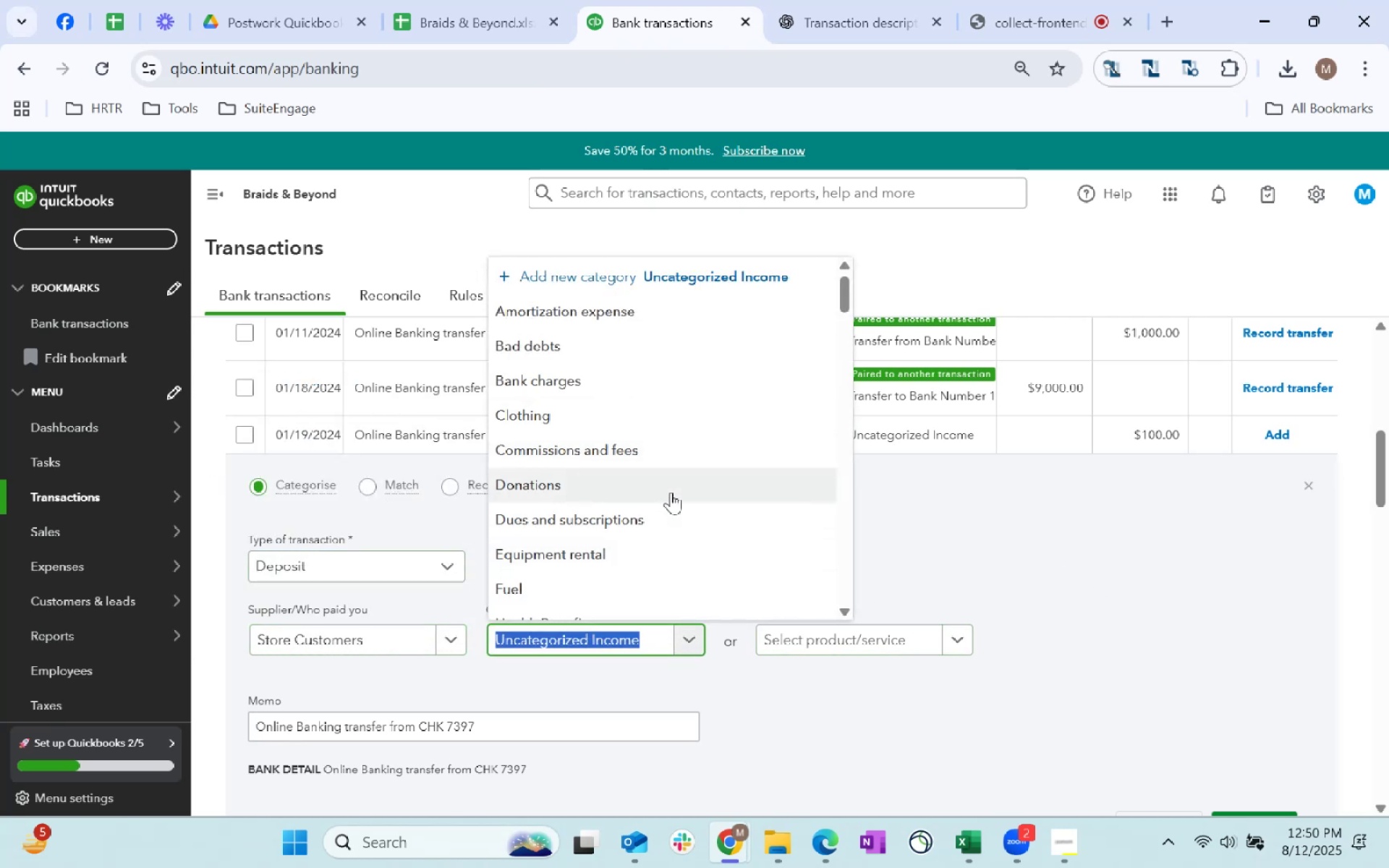 
type(revenue)
 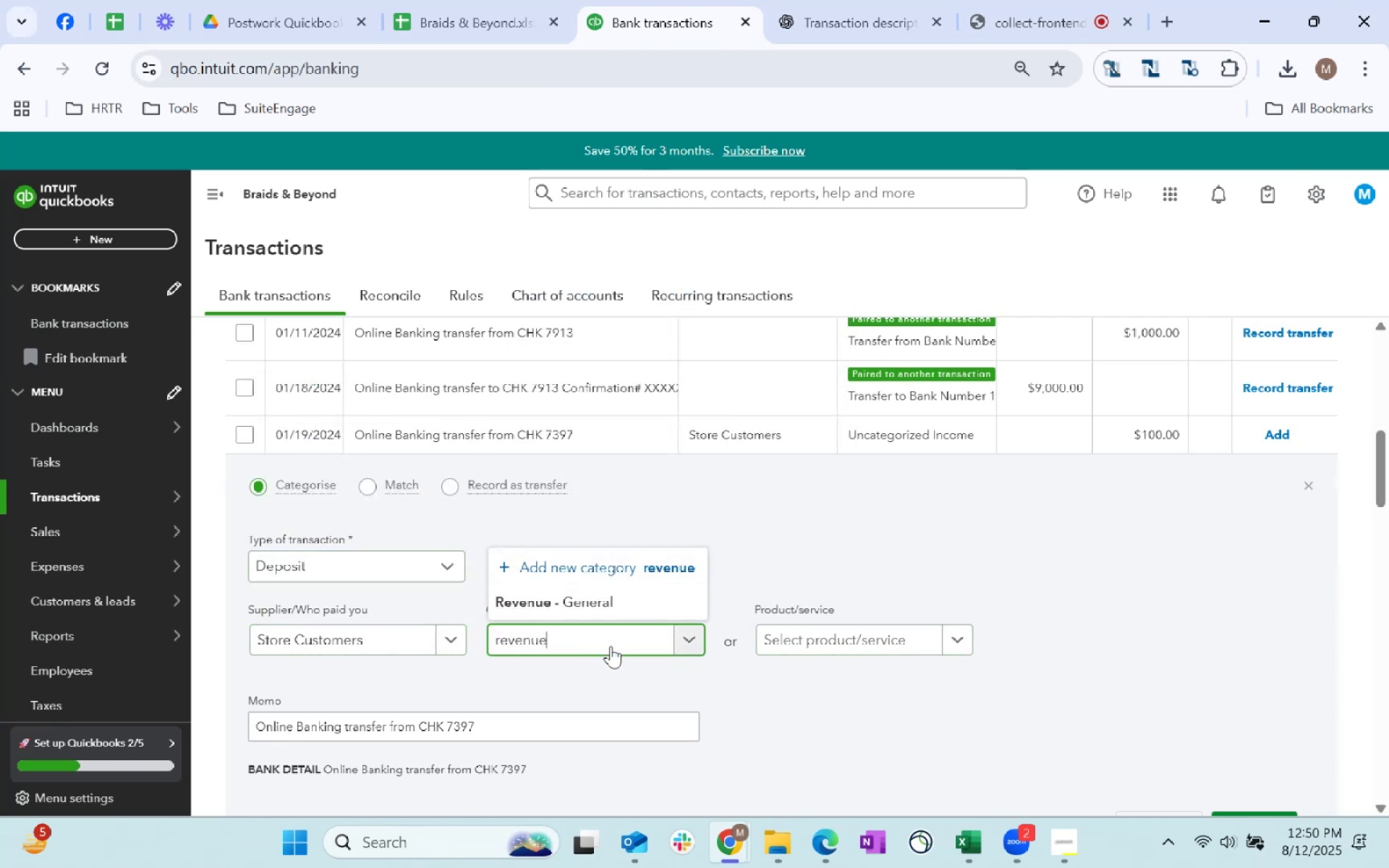 
left_click([616, 613])
 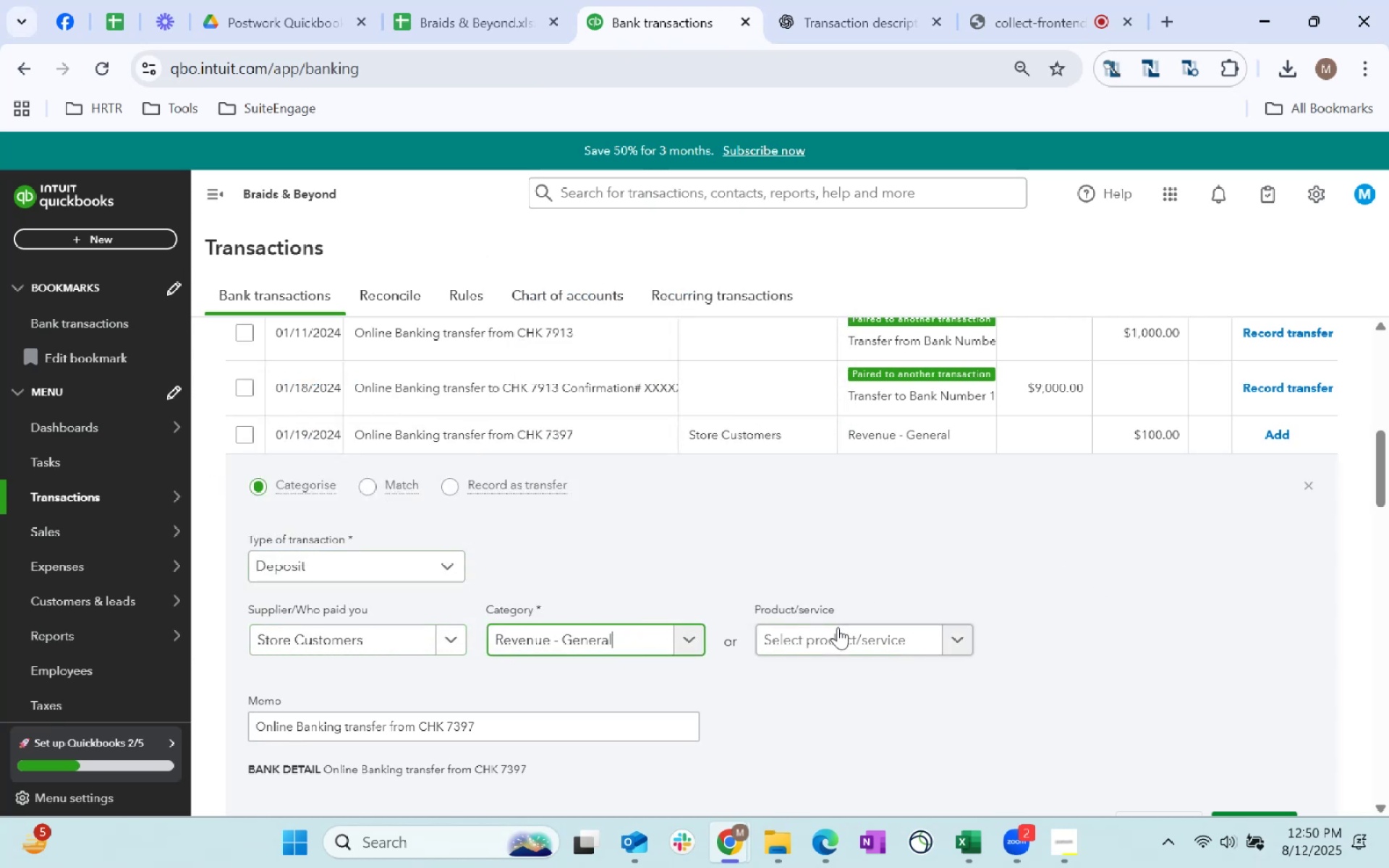 
left_click([841, 627])
 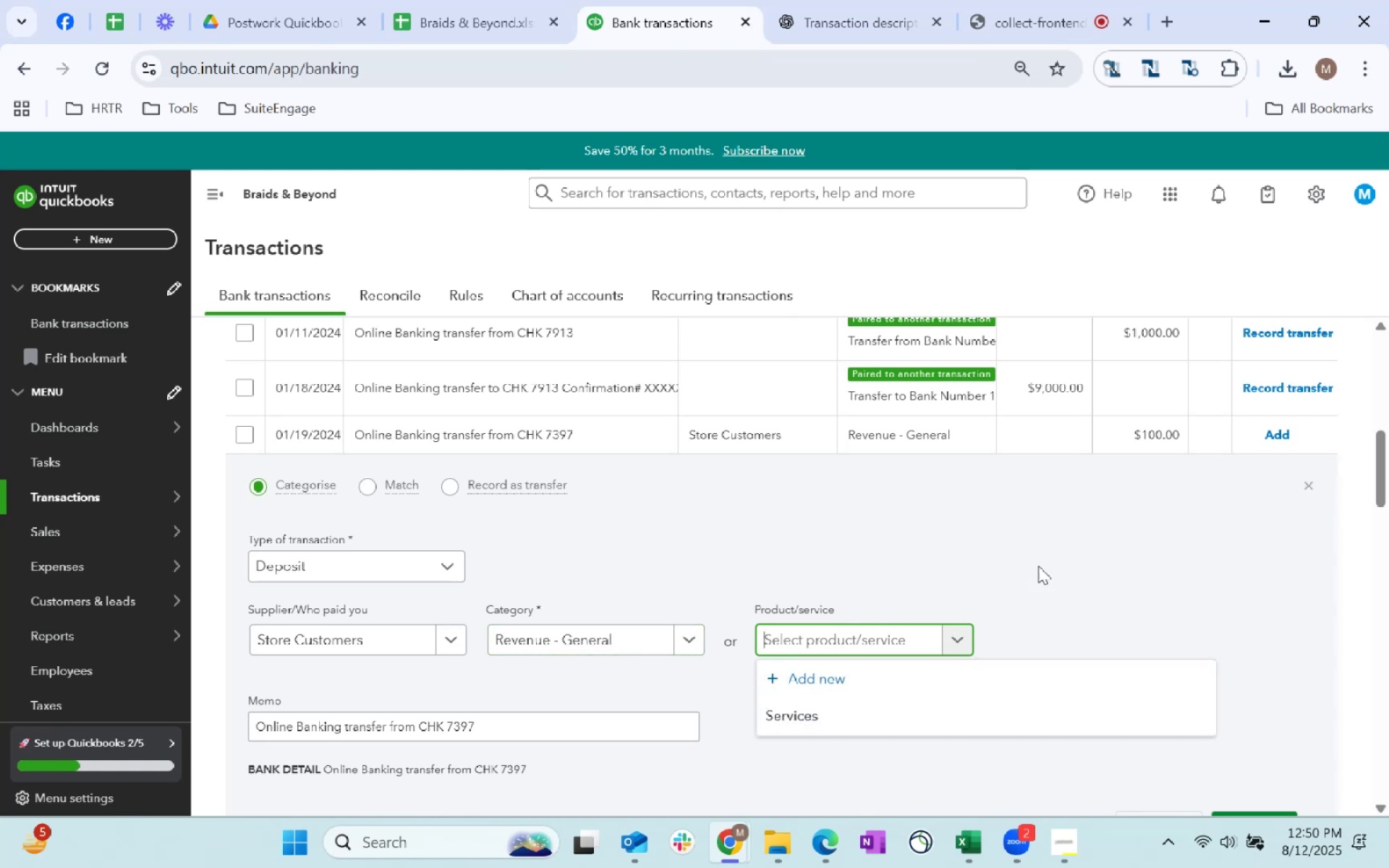 
left_click([817, 726])
 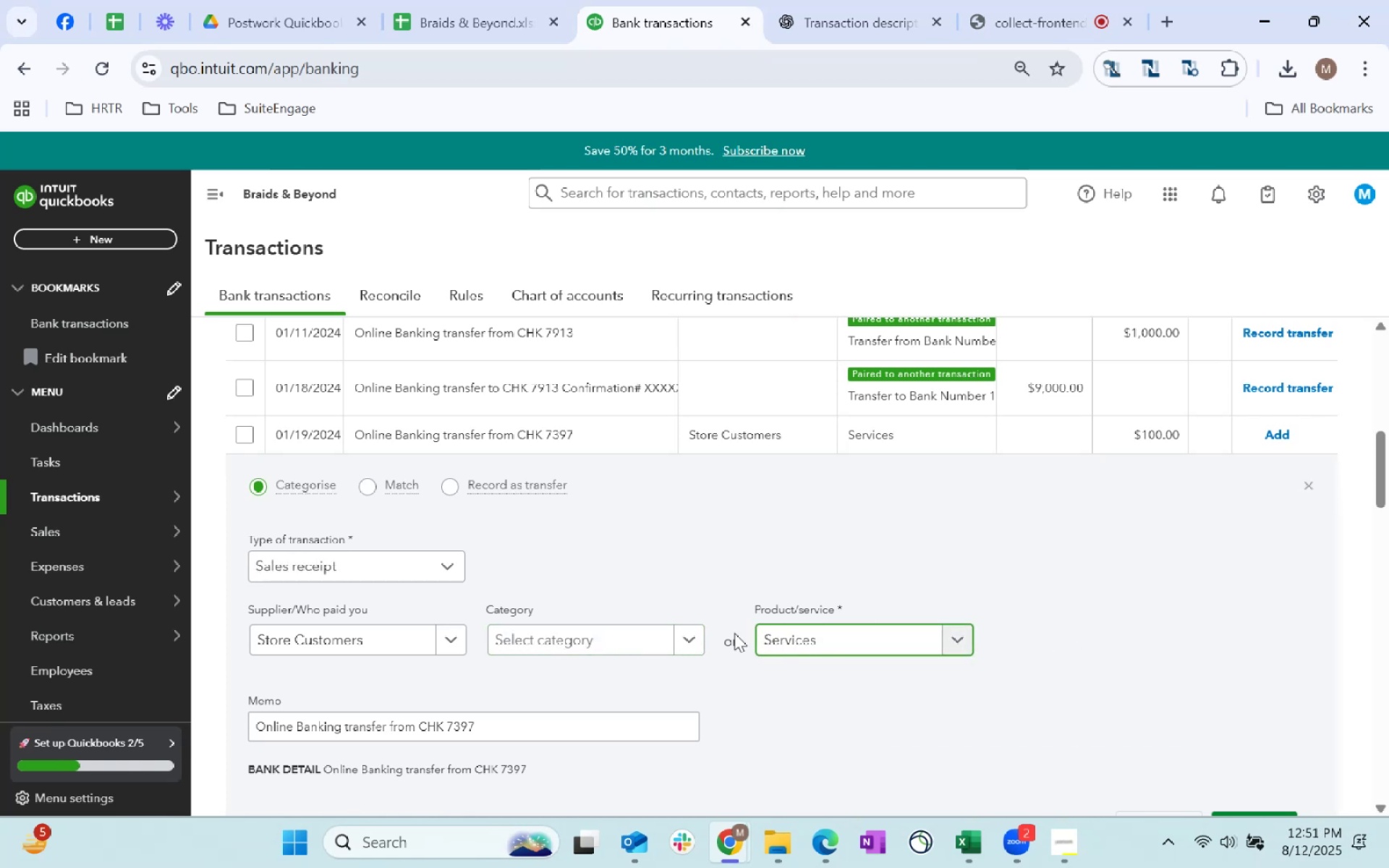 
left_click([635, 631])
 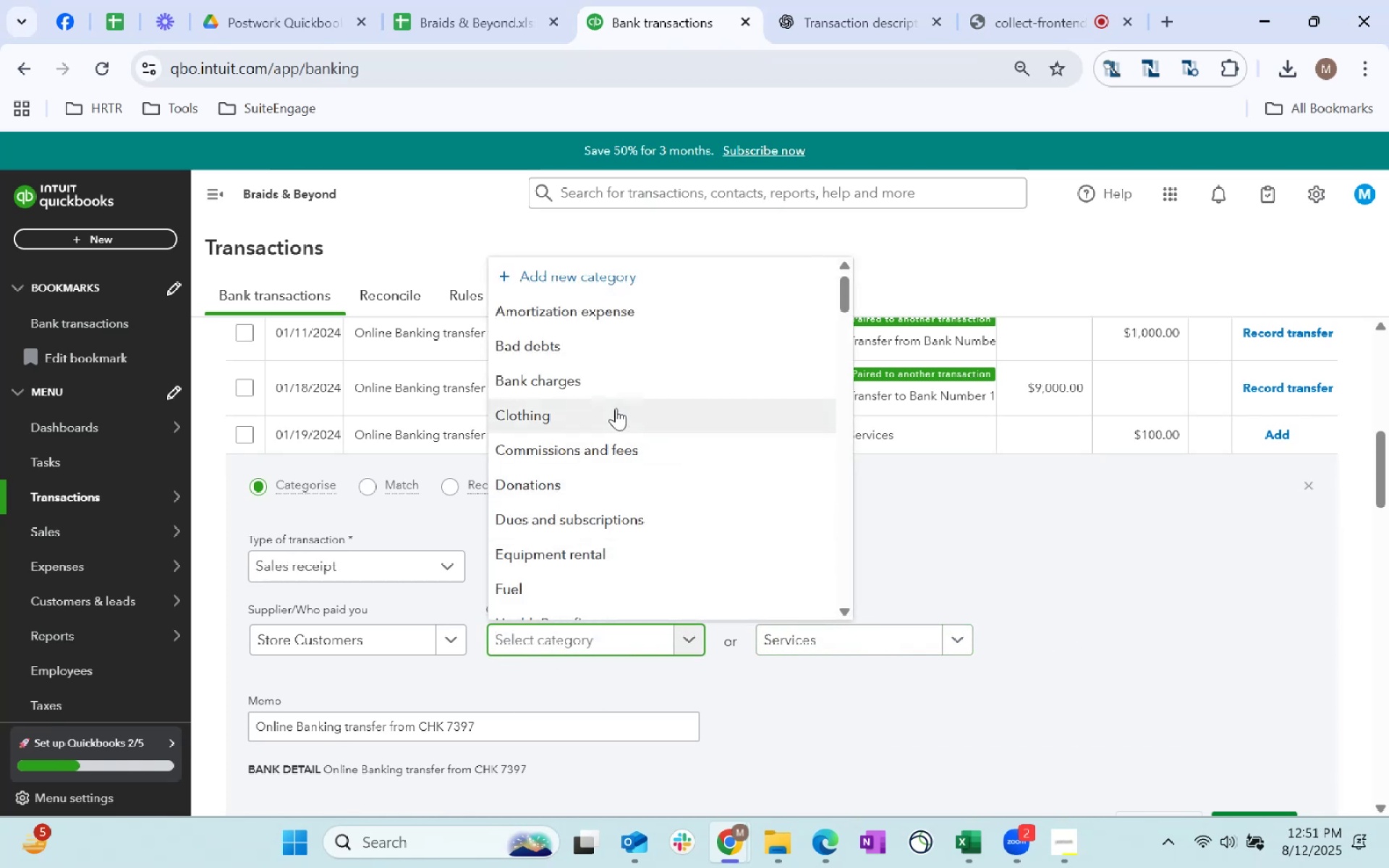 
left_click([1082, 597])
 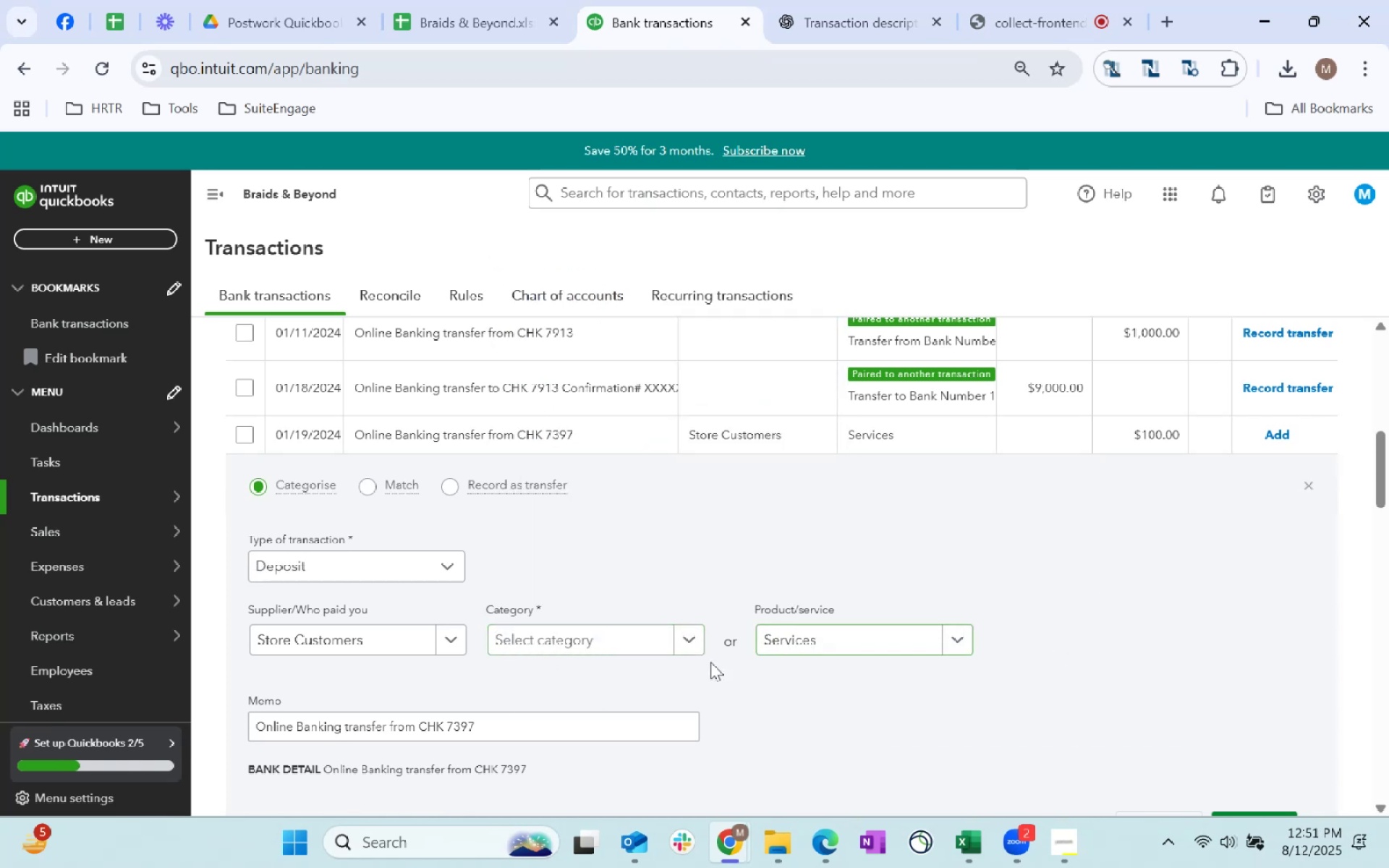 
scroll: coordinate [1019, 630], scroll_direction: down, amount: 2.0
 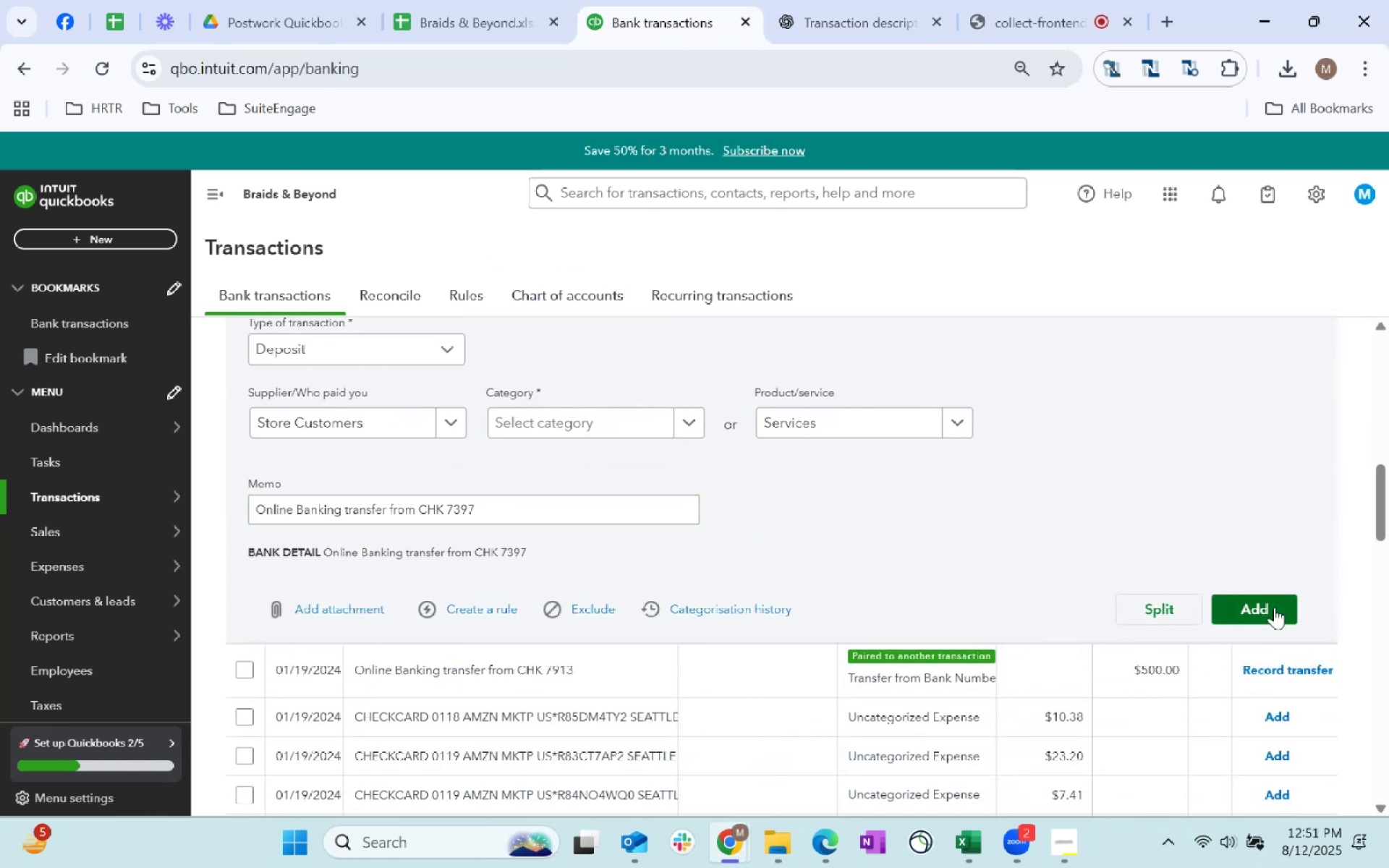 
left_click([640, 427])
 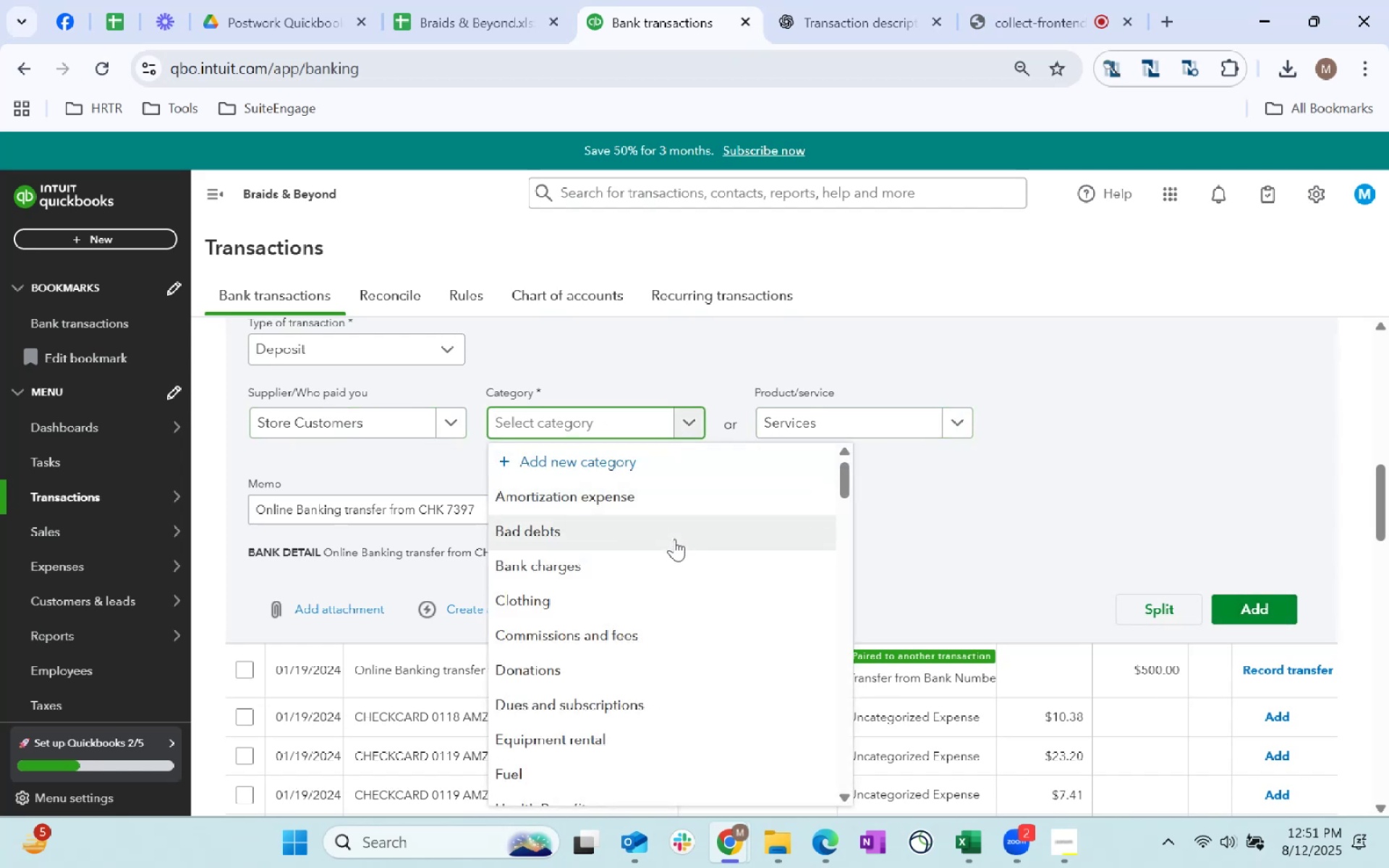 
type(revenue)
 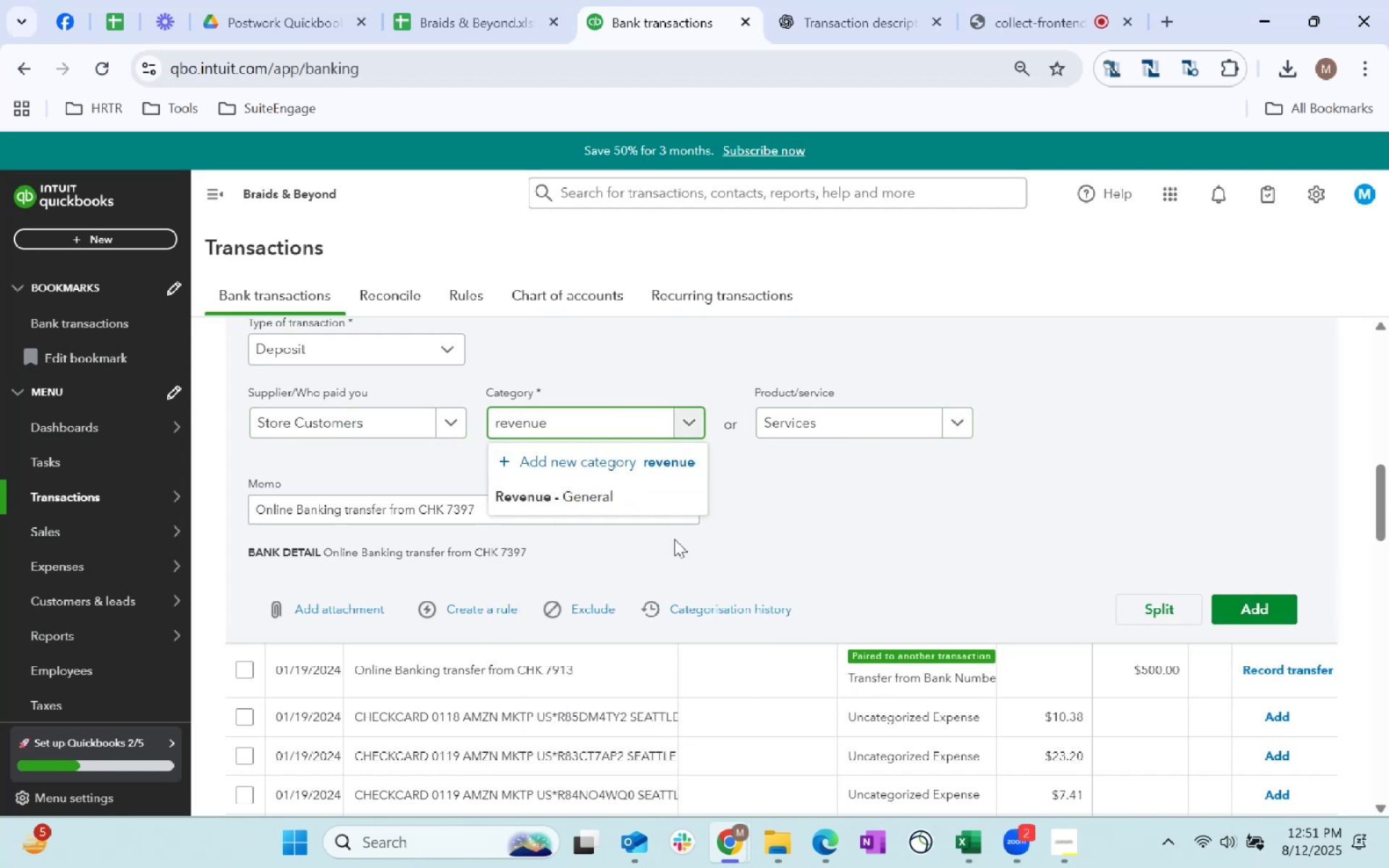 
left_click([617, 488])
 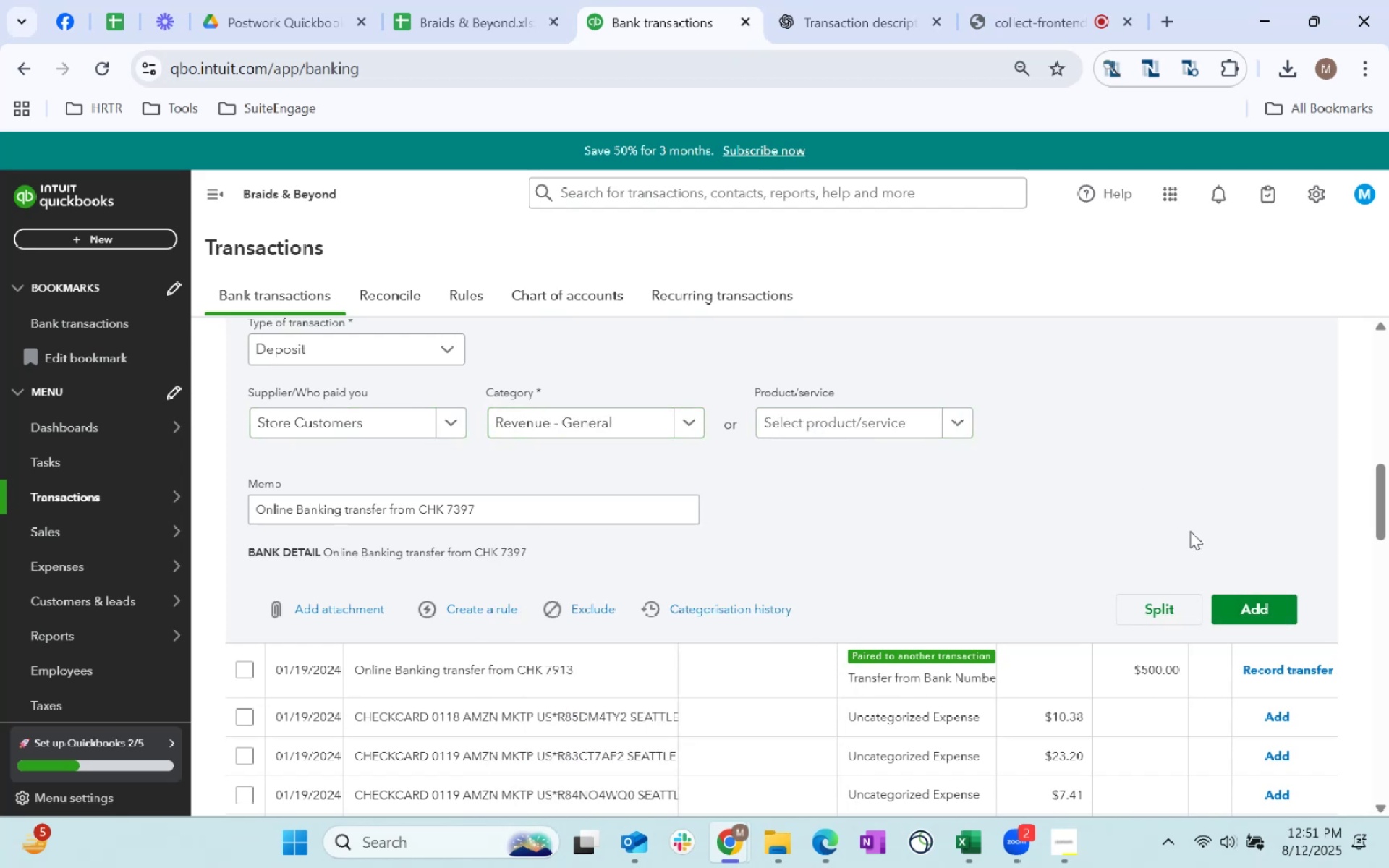 
left_click([1257, 610])
 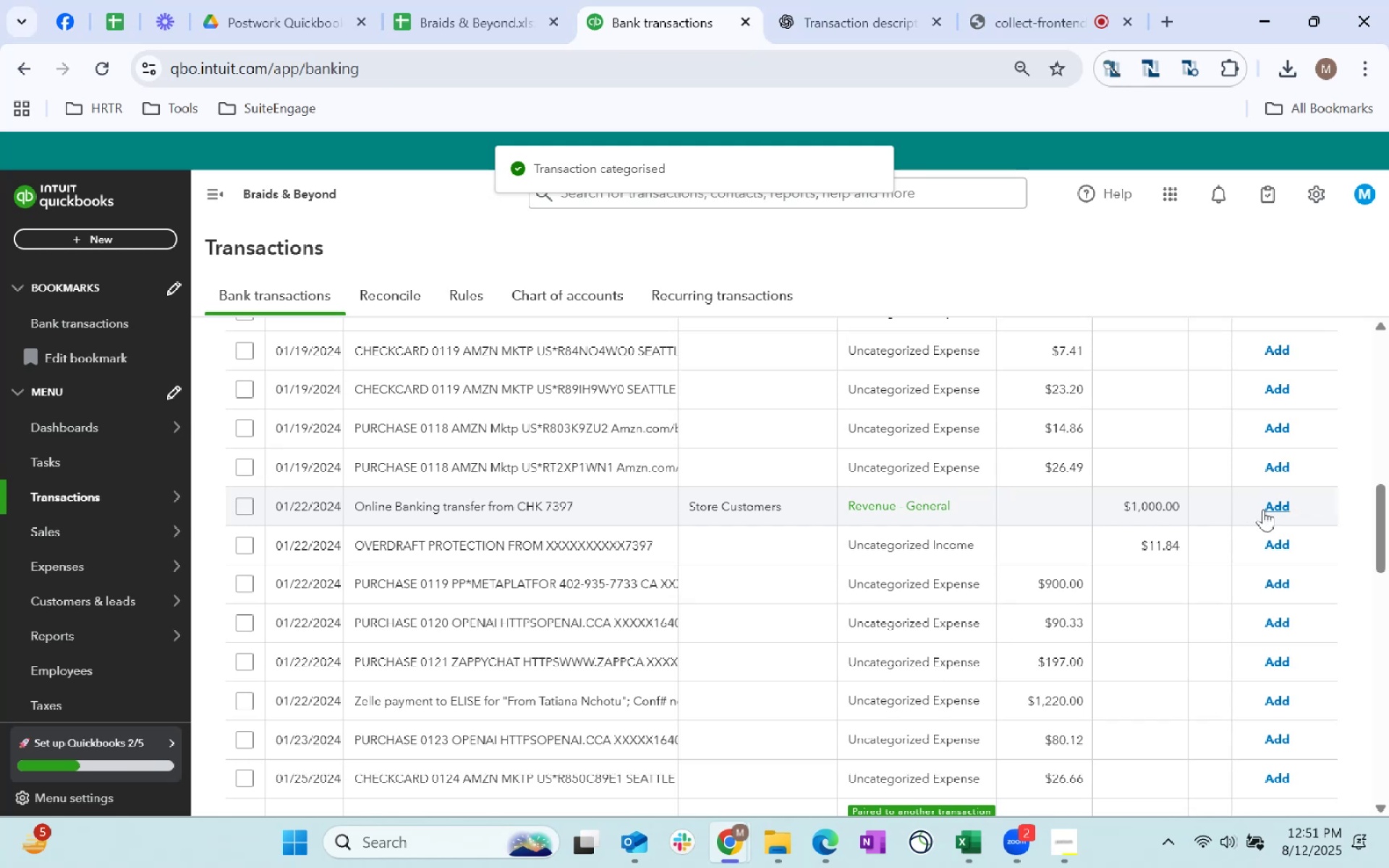 
left_click([1268, 511])
 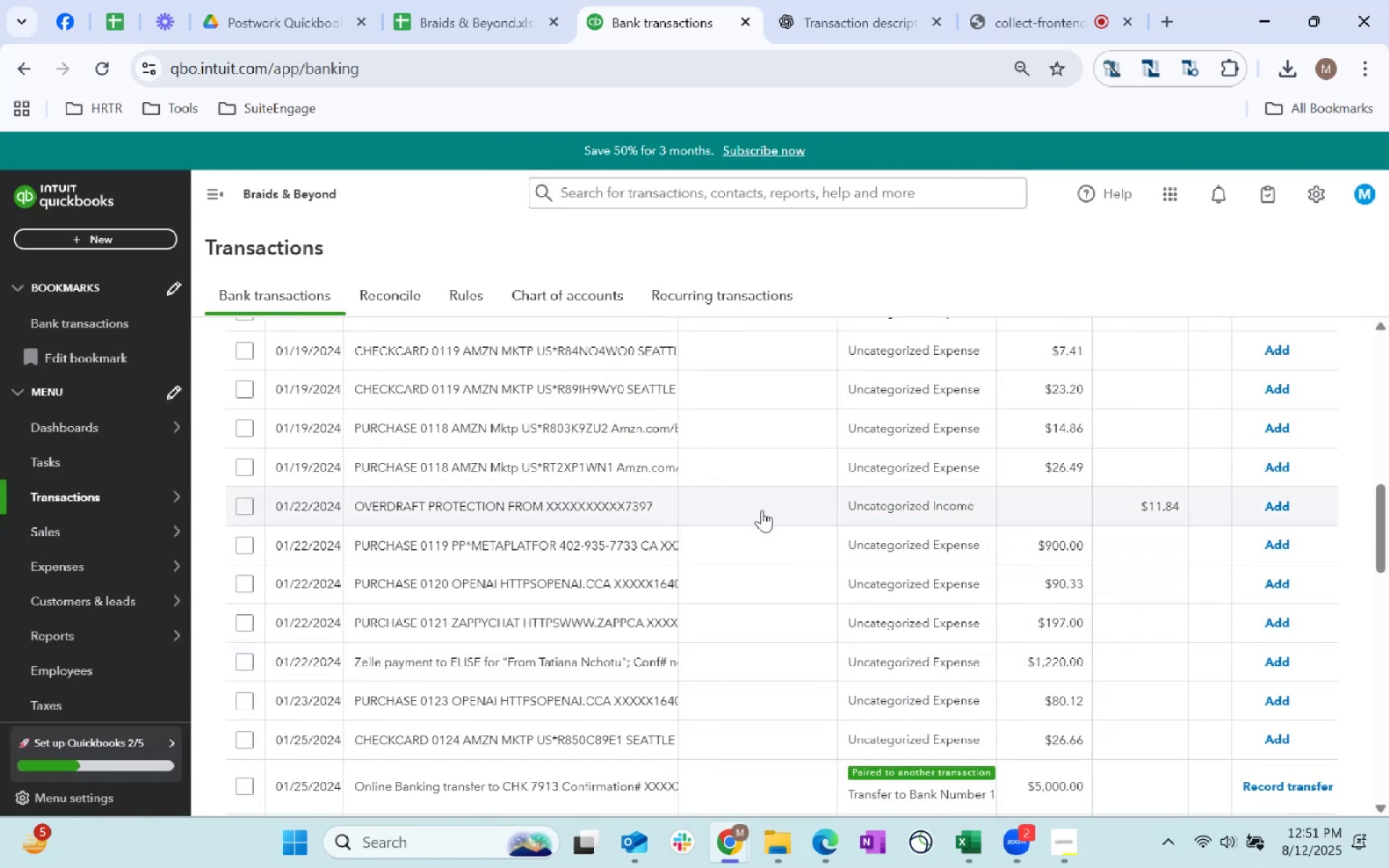 
wait(5.07)
 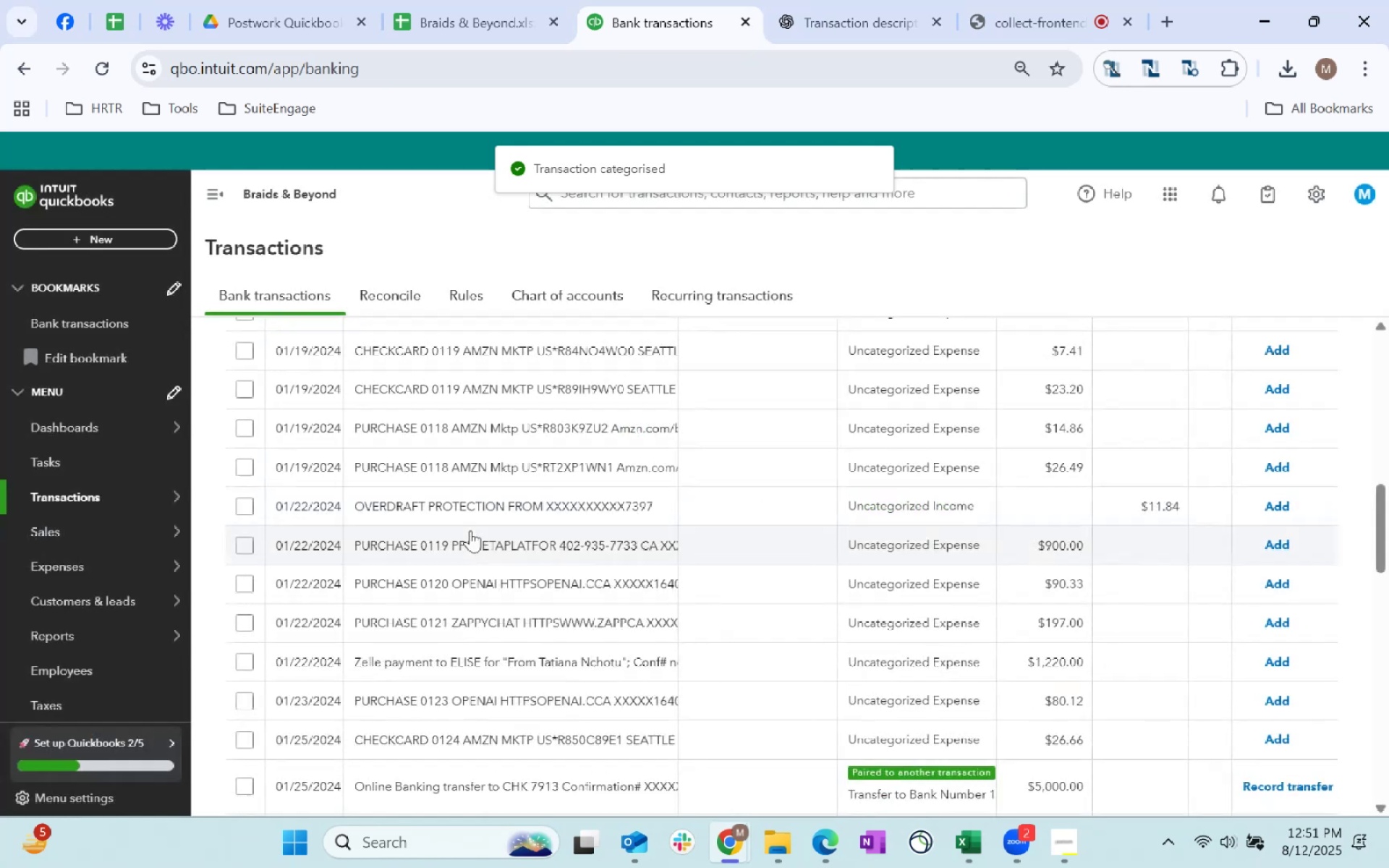 
scroll: coordinate [926, 608], scroll_direction: down, amount: 2.0
 